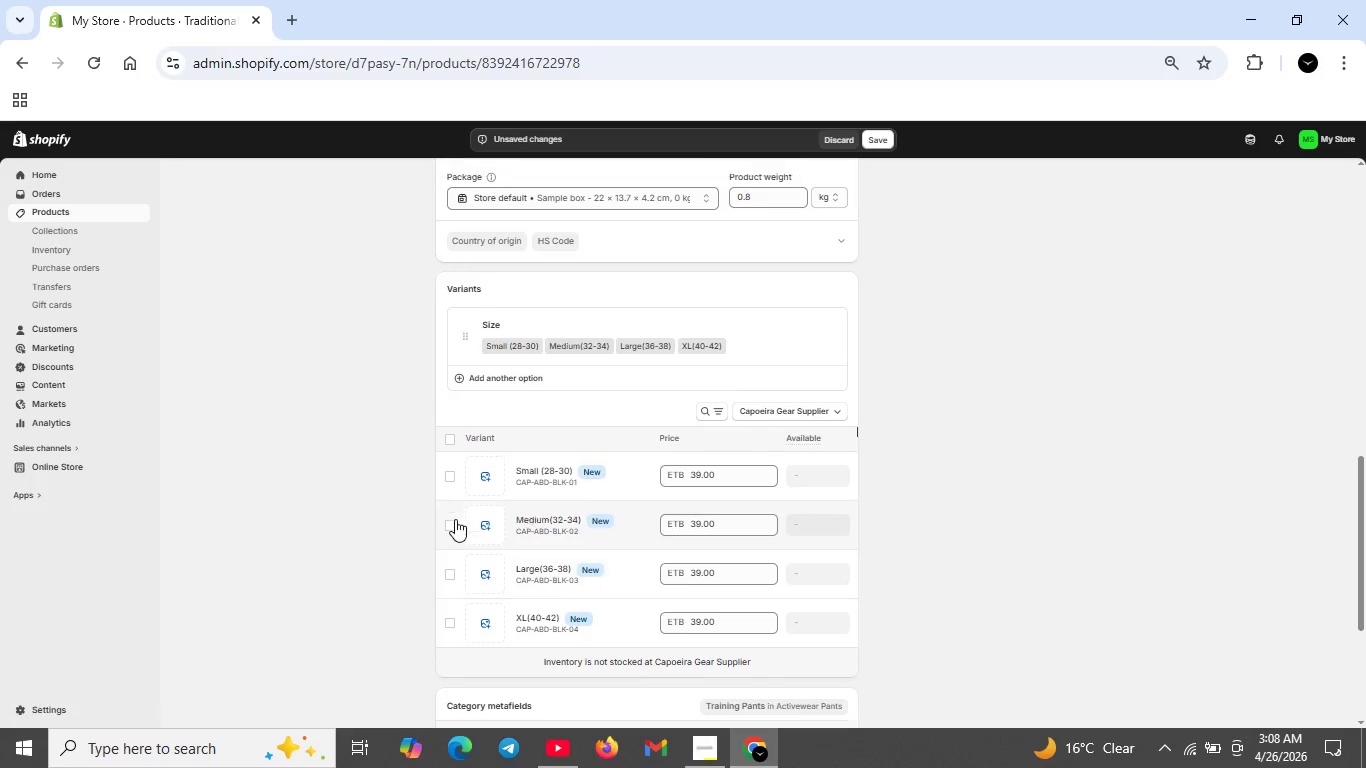 
scroll: coordinate [550, 475], scroll_direction: up, amount: 6.0
 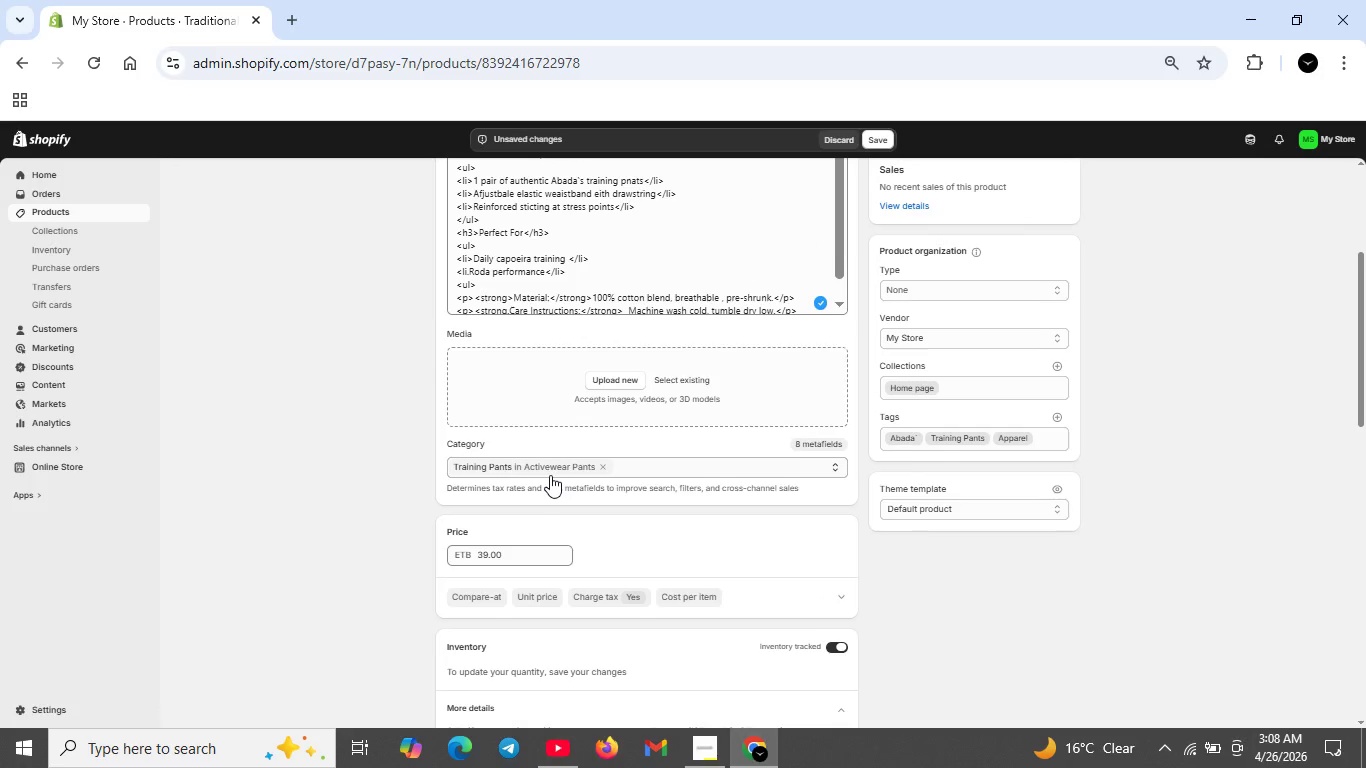 
scroll: coordinate [557, 473], scroll_direction: down, amount: 8.0
 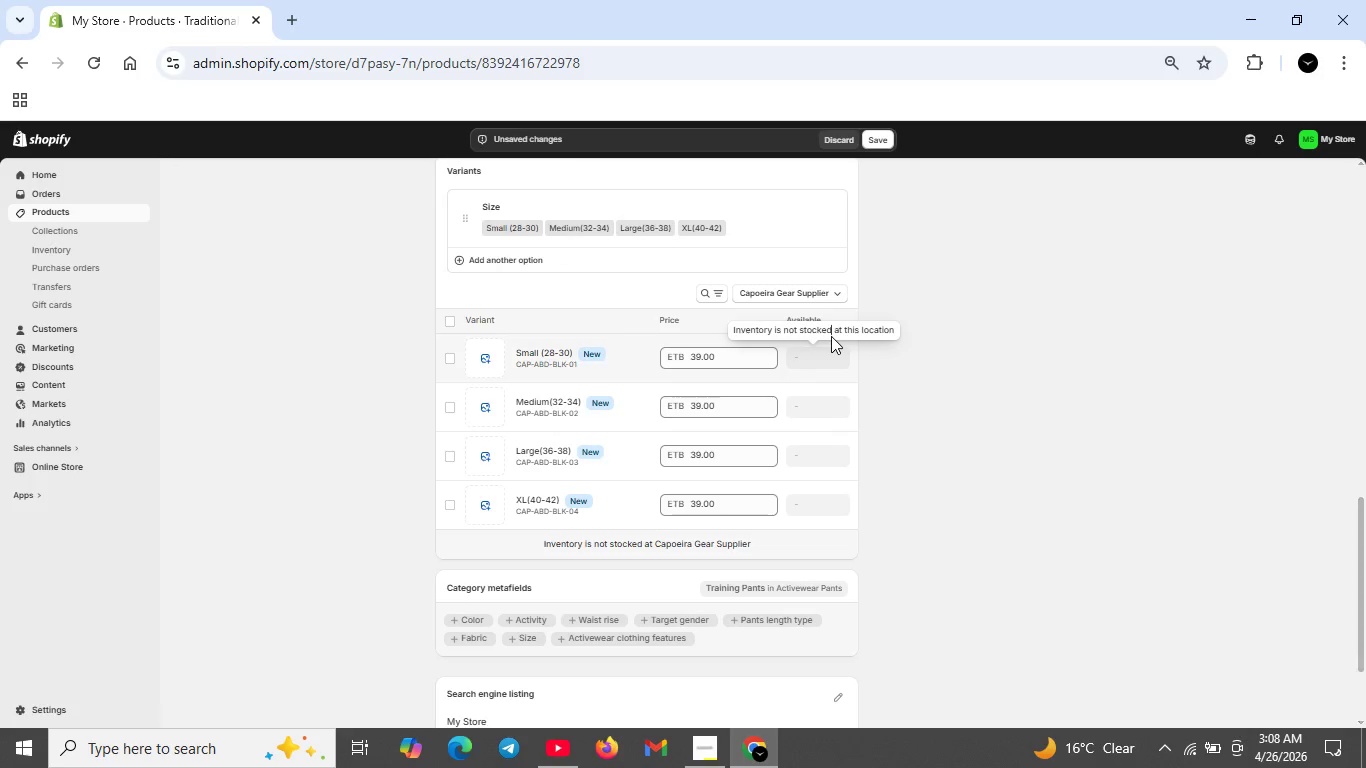 
left_click_drag(start_coordinate=[831, 336], to_coordinate=[830, 341])
 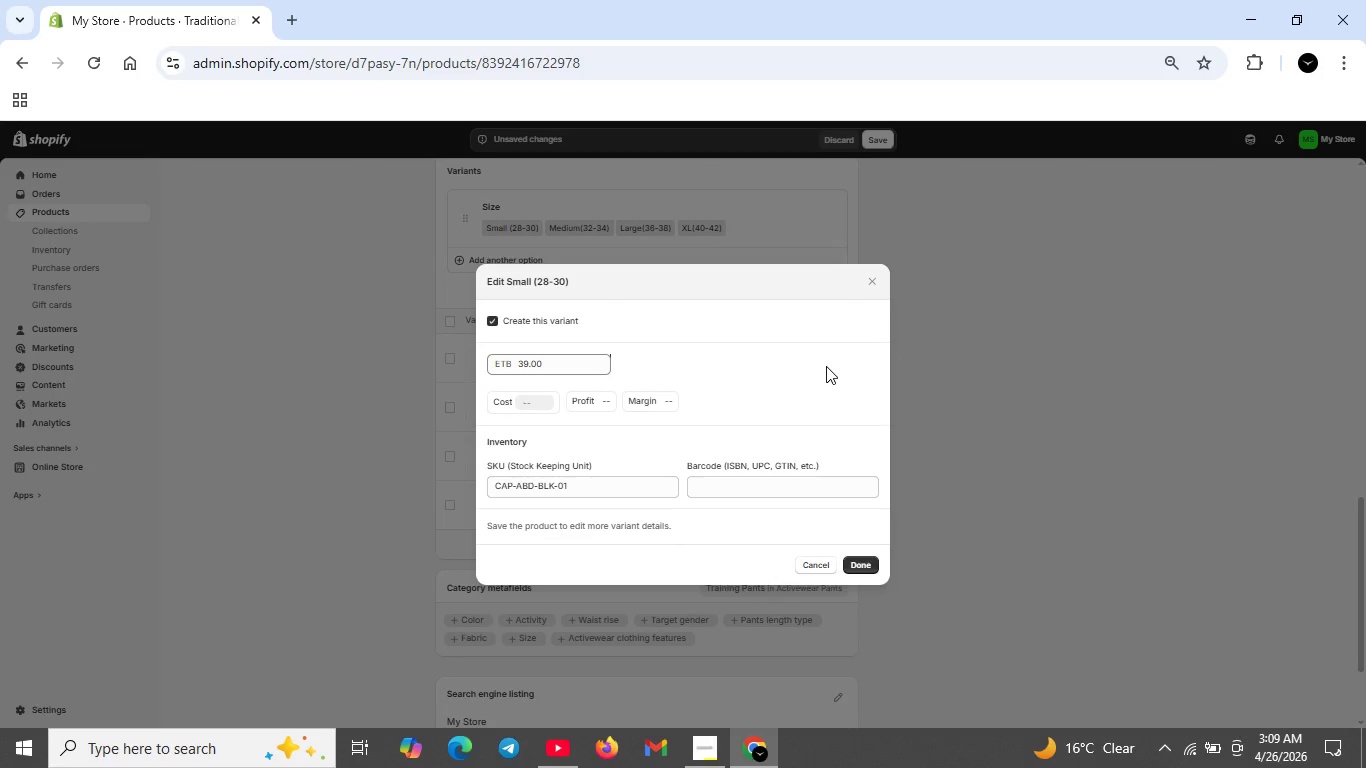 
left_click([826, 365])
 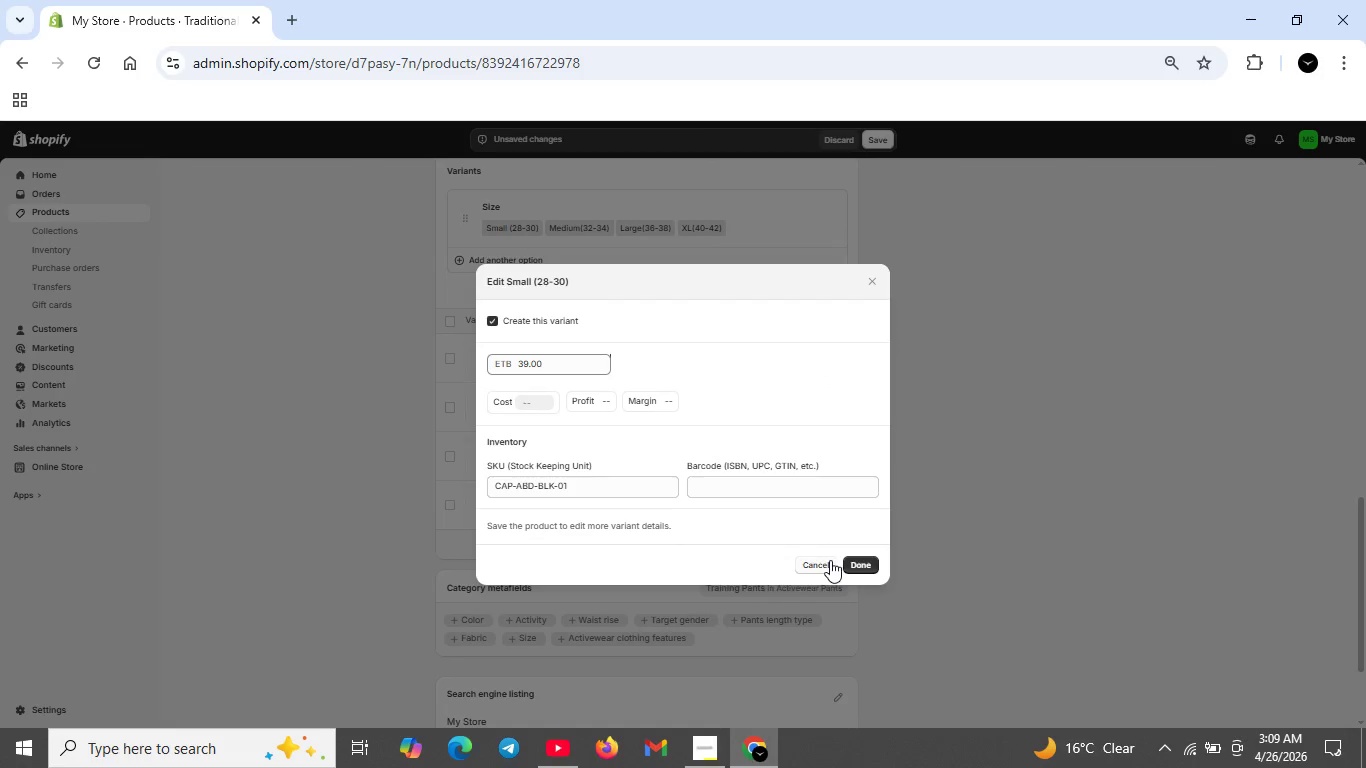 
left_click([830, 560])
 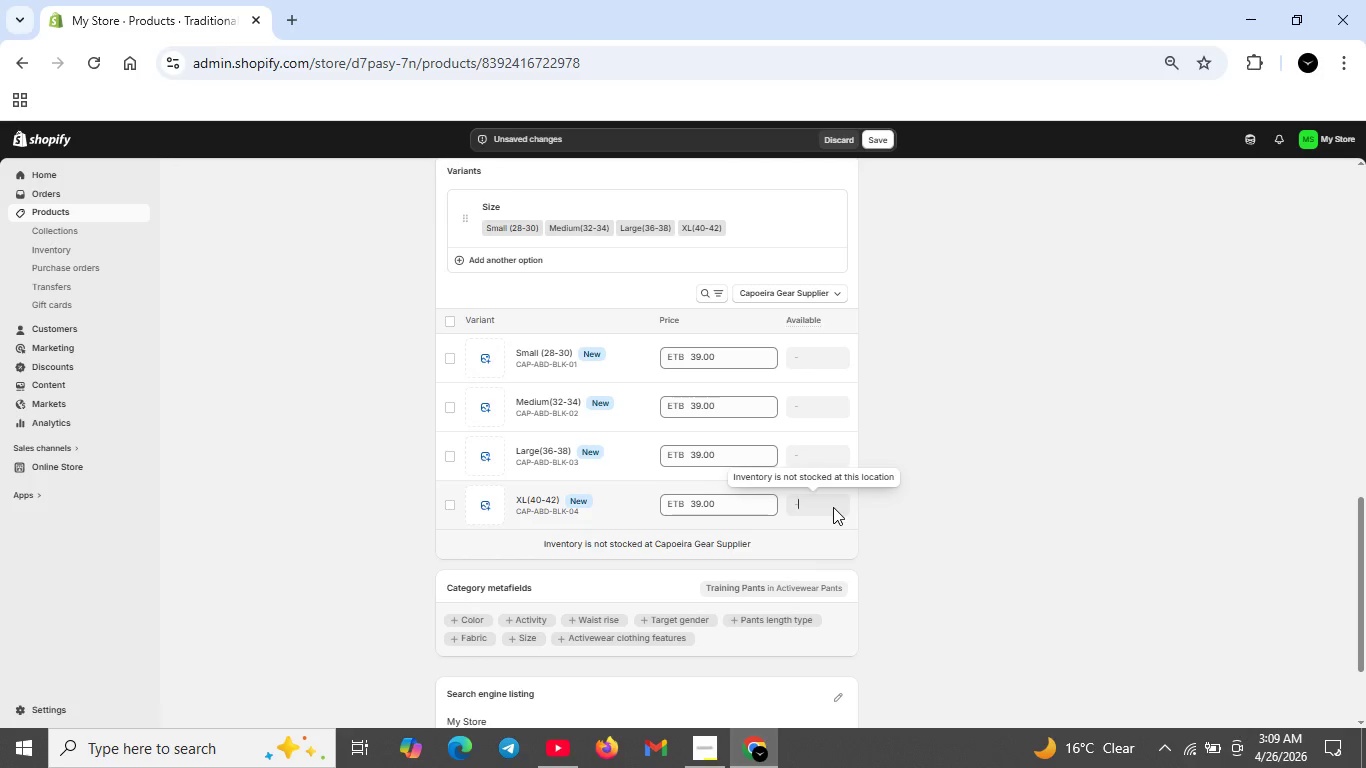 
left_click([833, 507])
 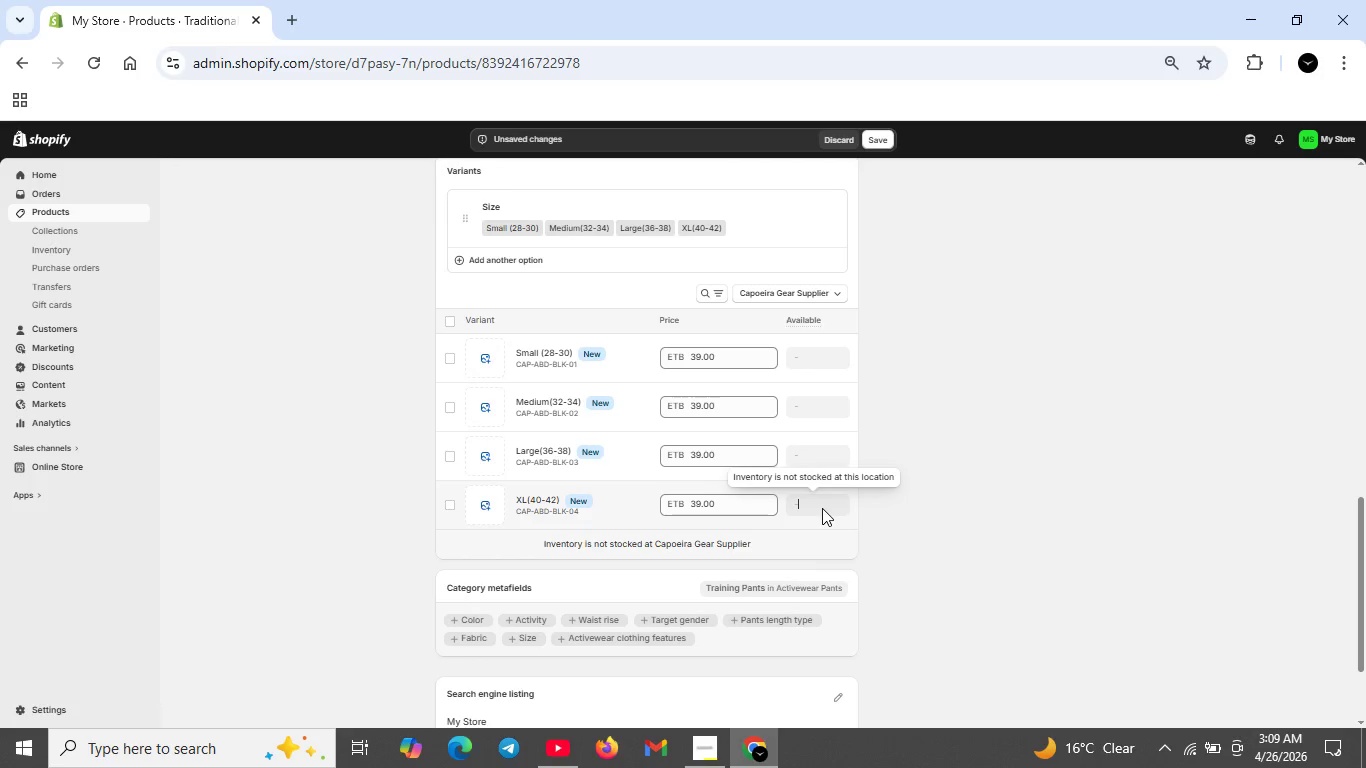 
type(2555)
 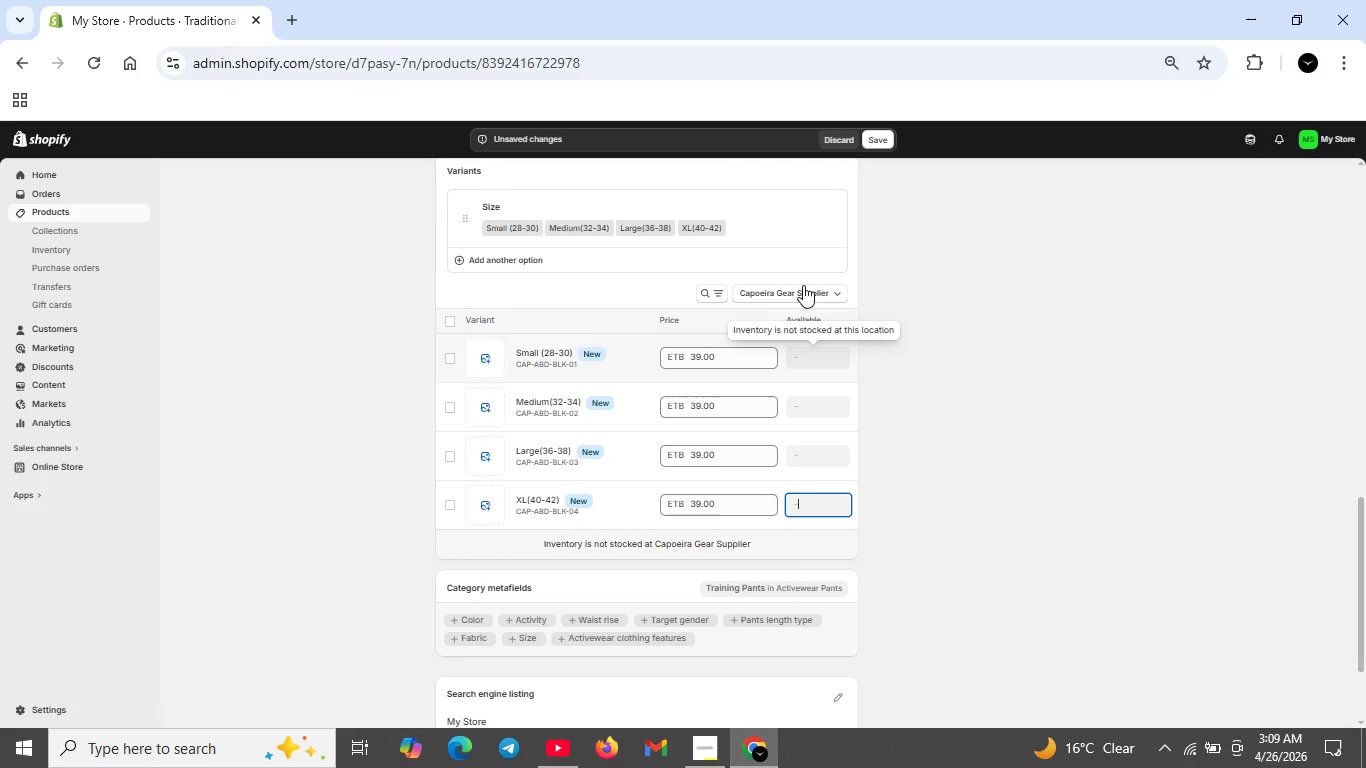 
left_click([803, 291])
 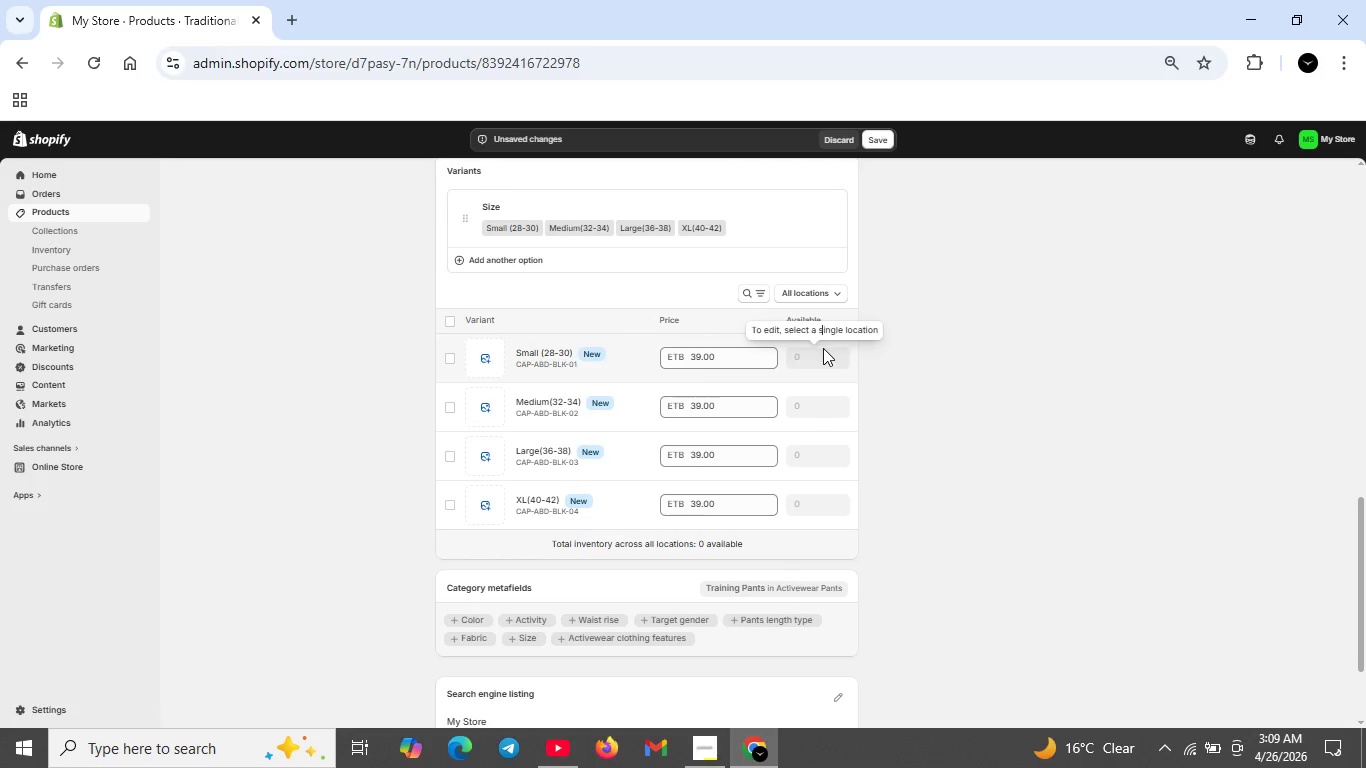 
double_click([818, 355])
 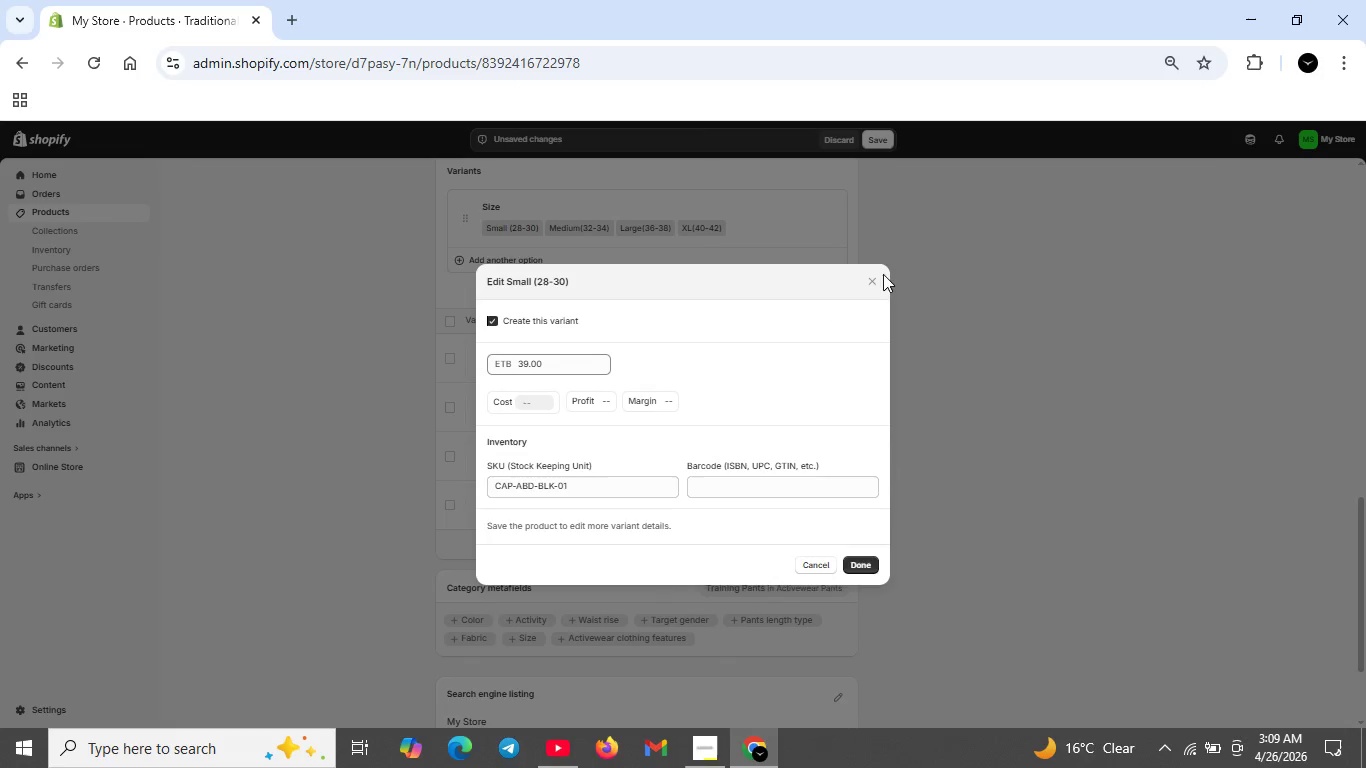 
left_click([883, 274])
 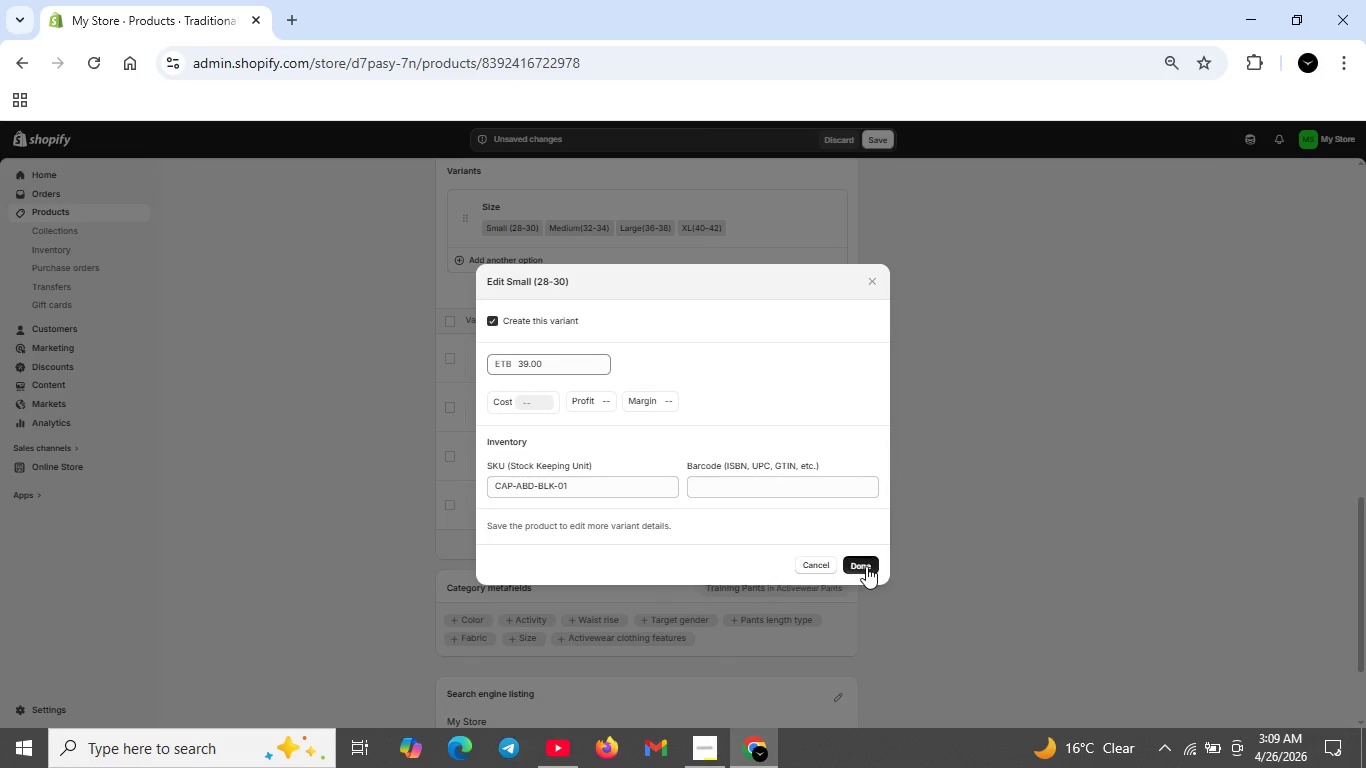 
left_click([866, 566])
 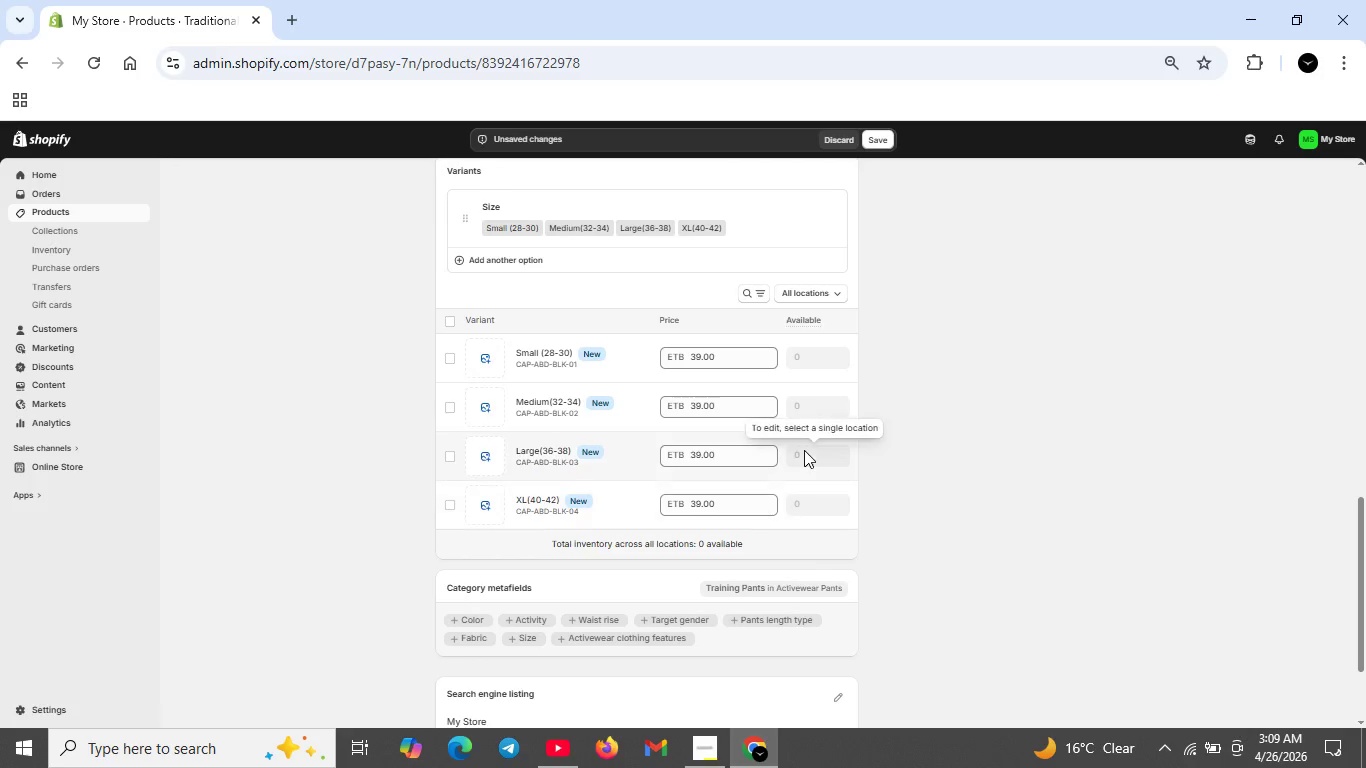 
left_click([804, 450])
 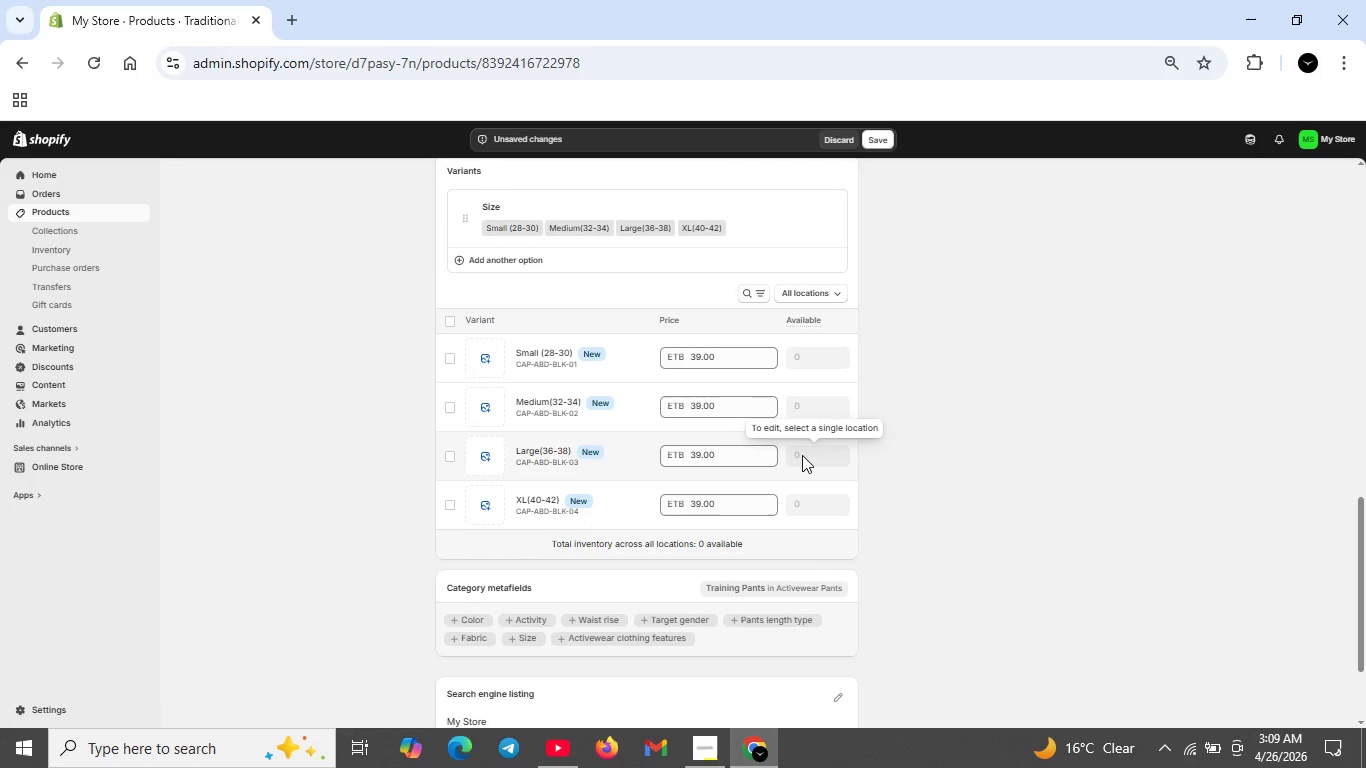 
key(Control+ControlLeft)
 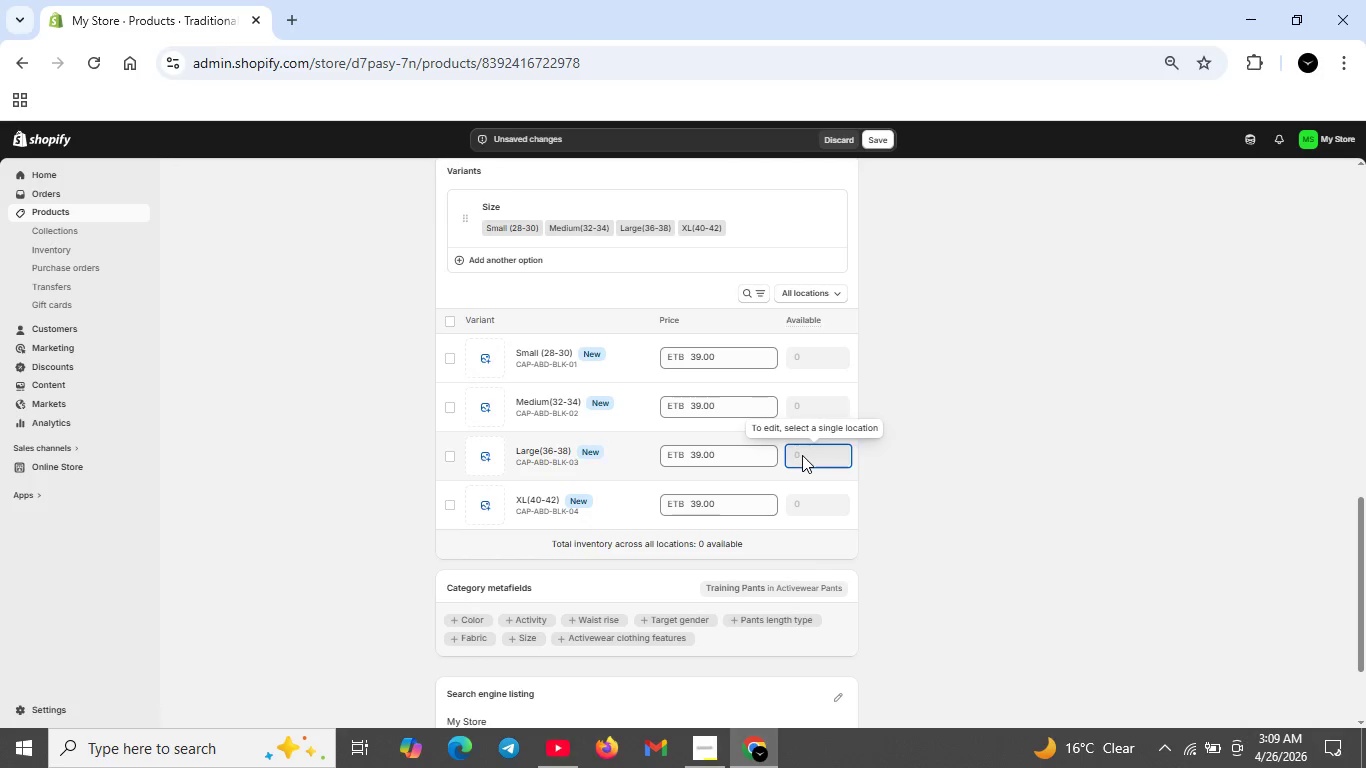 
type(25)
 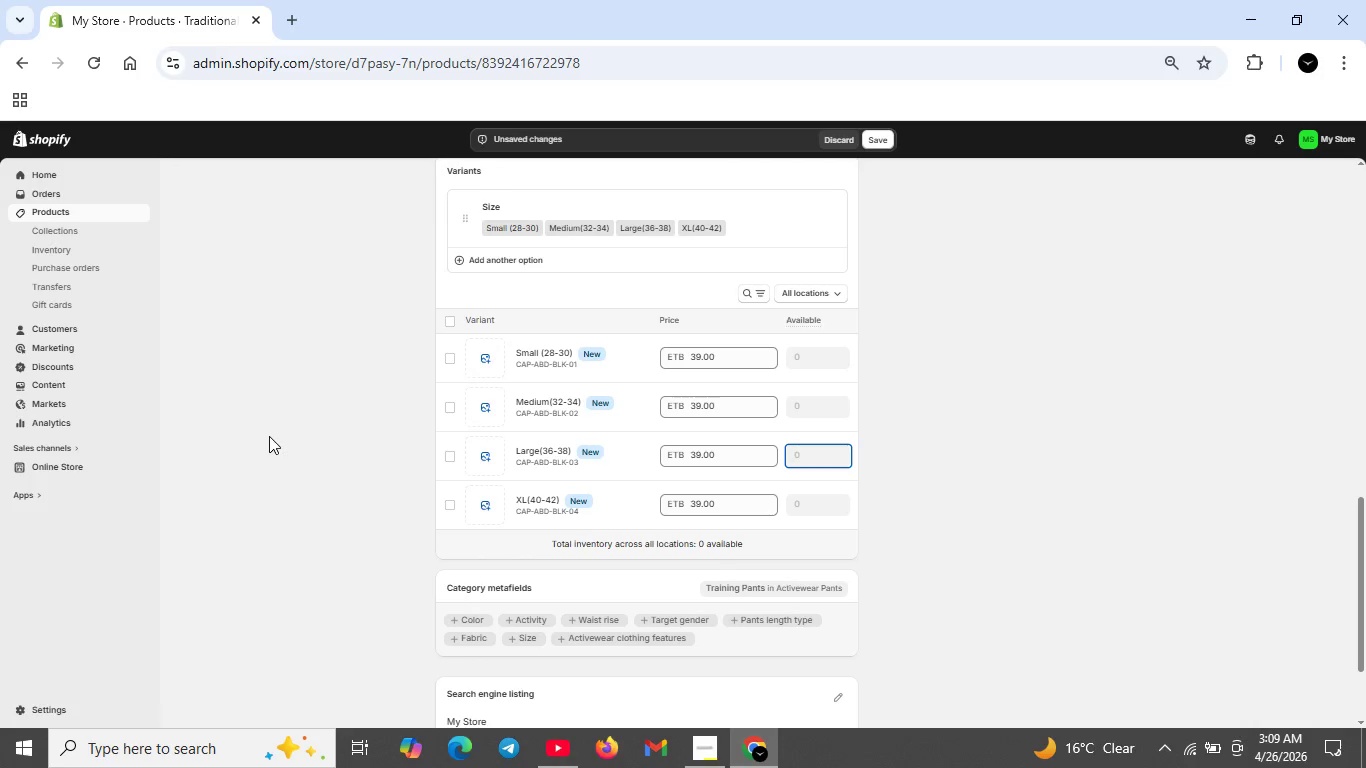 
wait(16.62)
 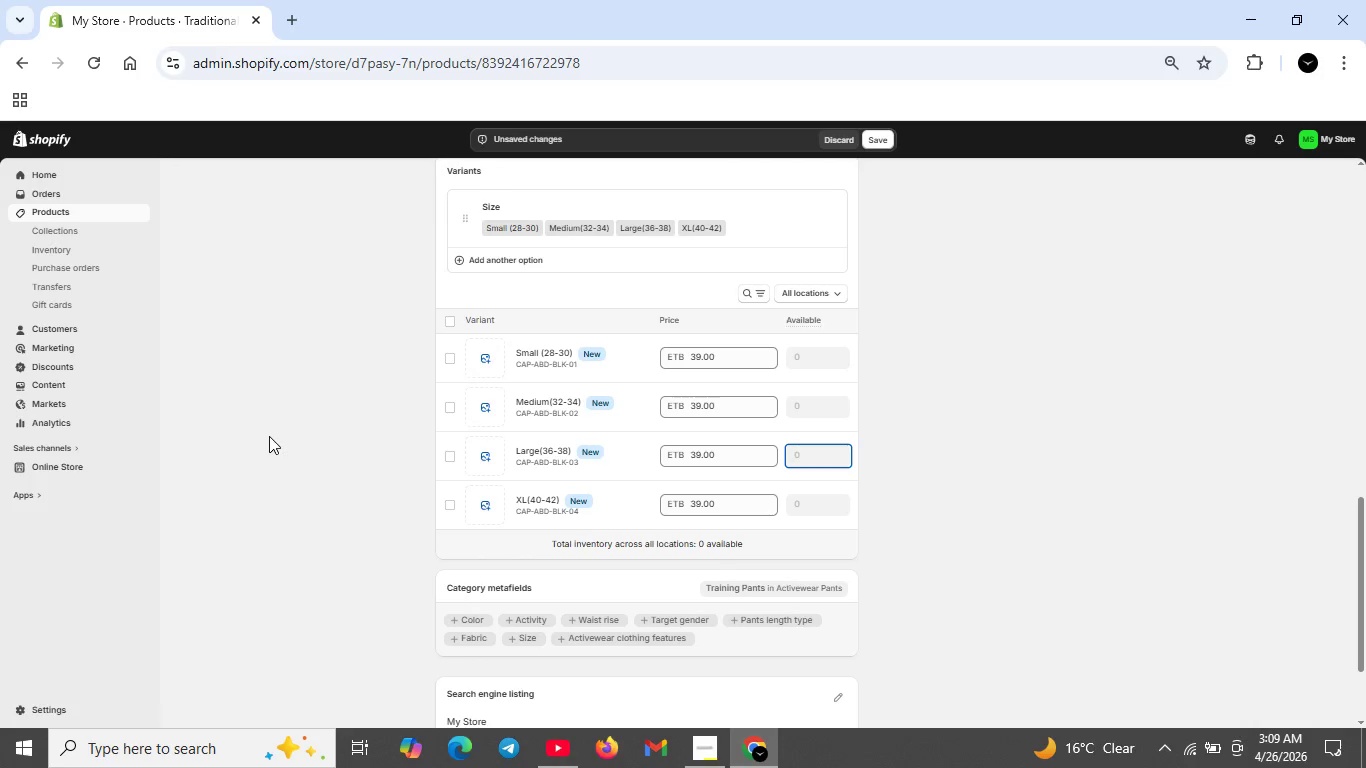 
scroll: coordinate [465, 374], scroll_direction: up, amount: 11.0
 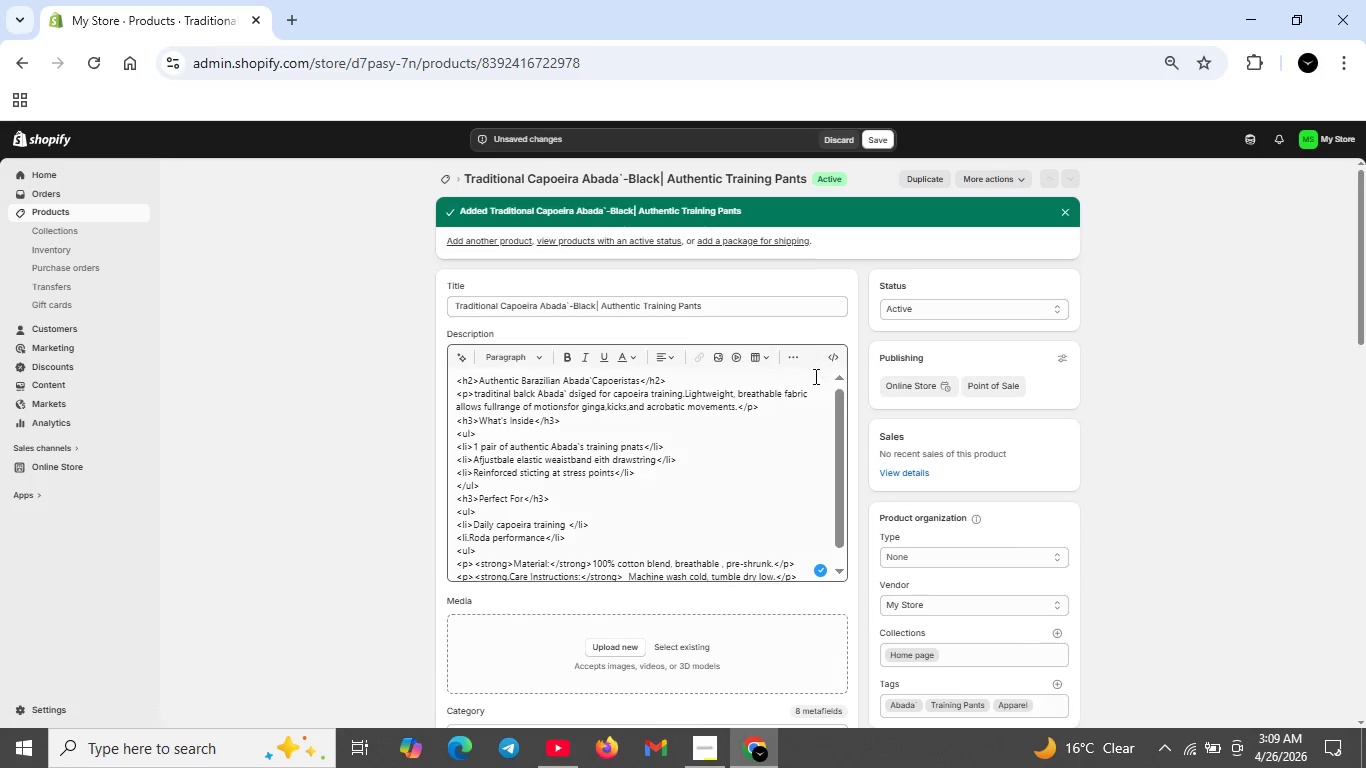 
scroll: coordinate [814, 379], scroll_direction: down, amount: 3.0
 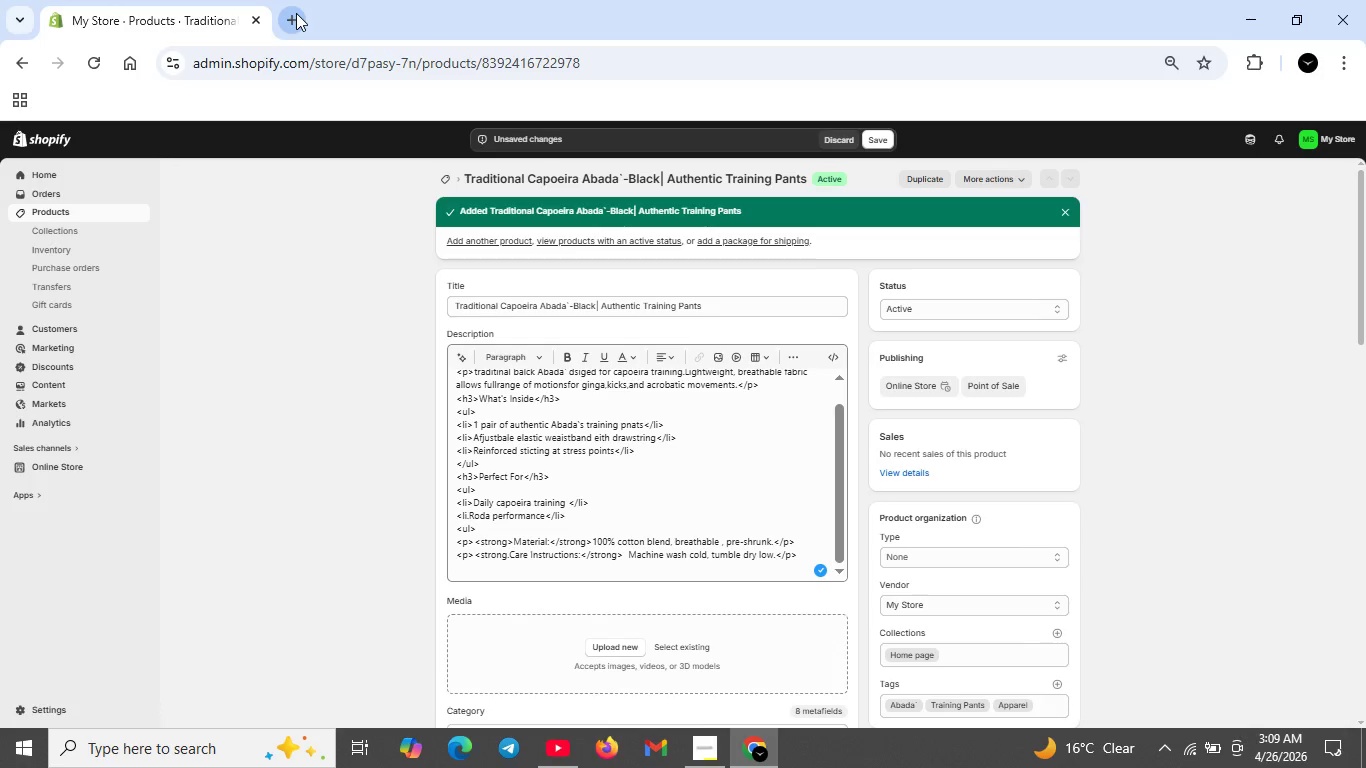 
left_click([296, 13])
 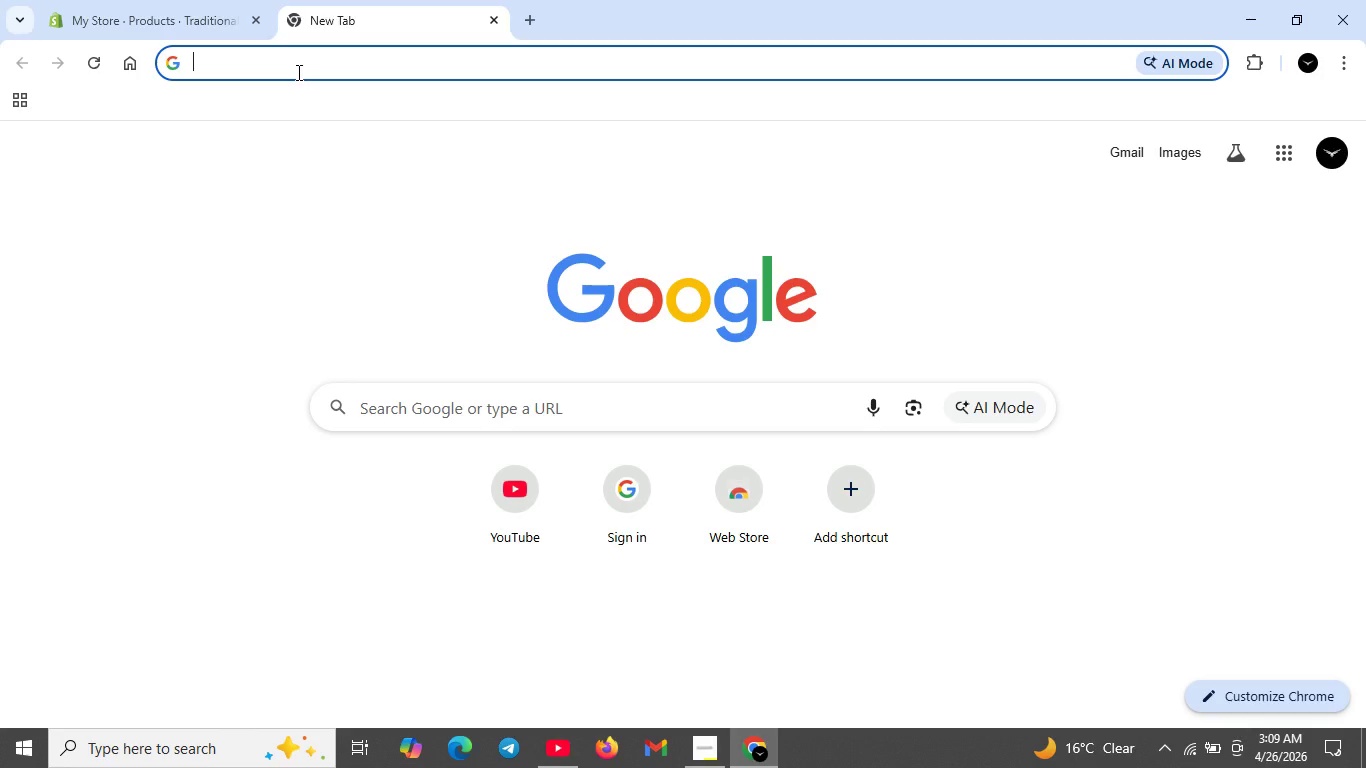 
type(uns)
 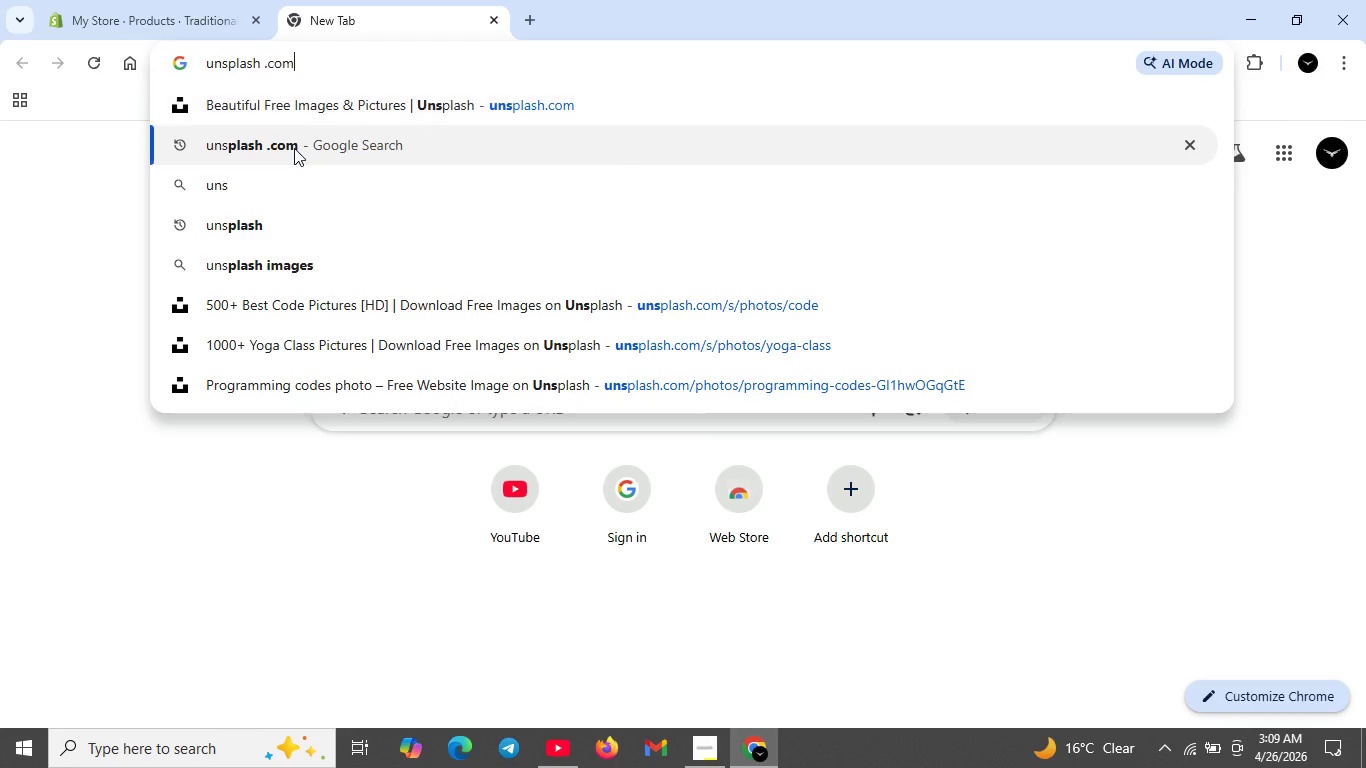 
left_click([294, 148])
 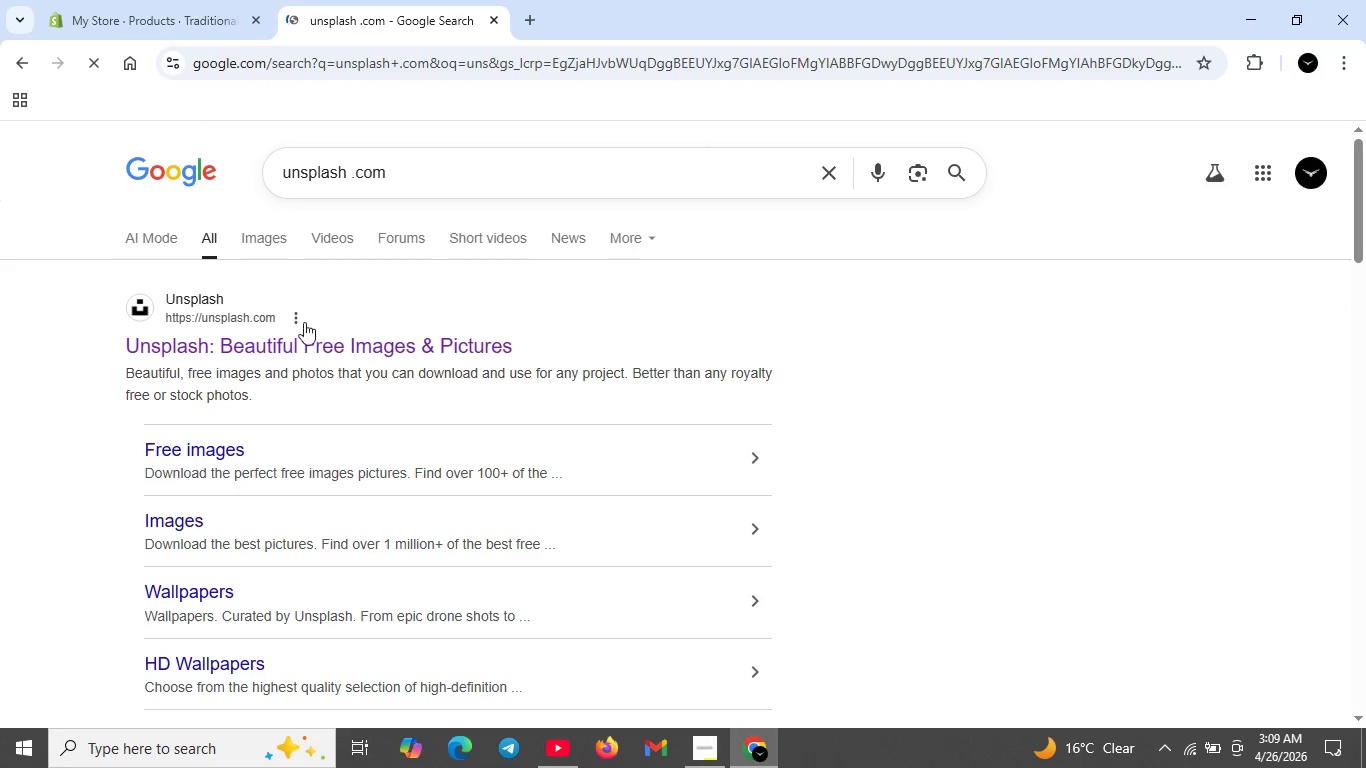 
mouse_move([281, 330])
 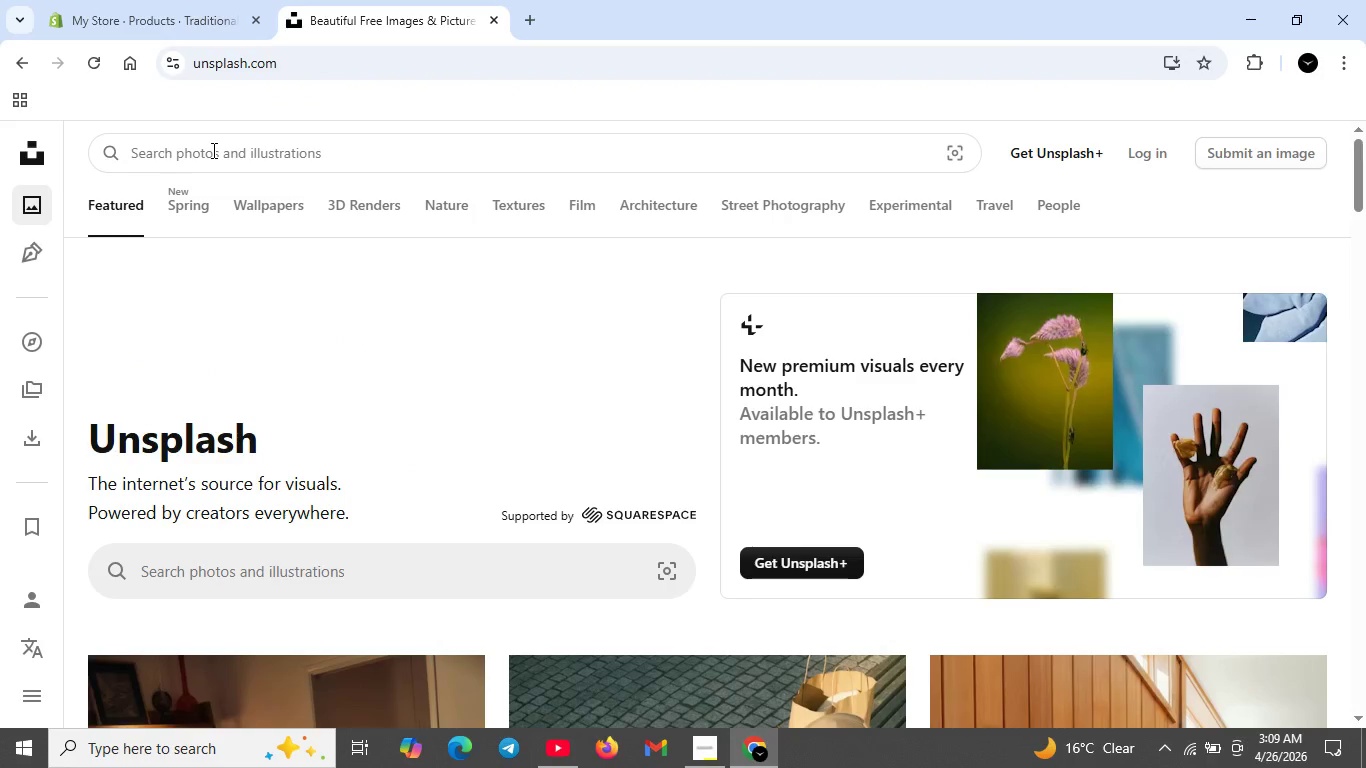 
type(Capoeira training pants)
 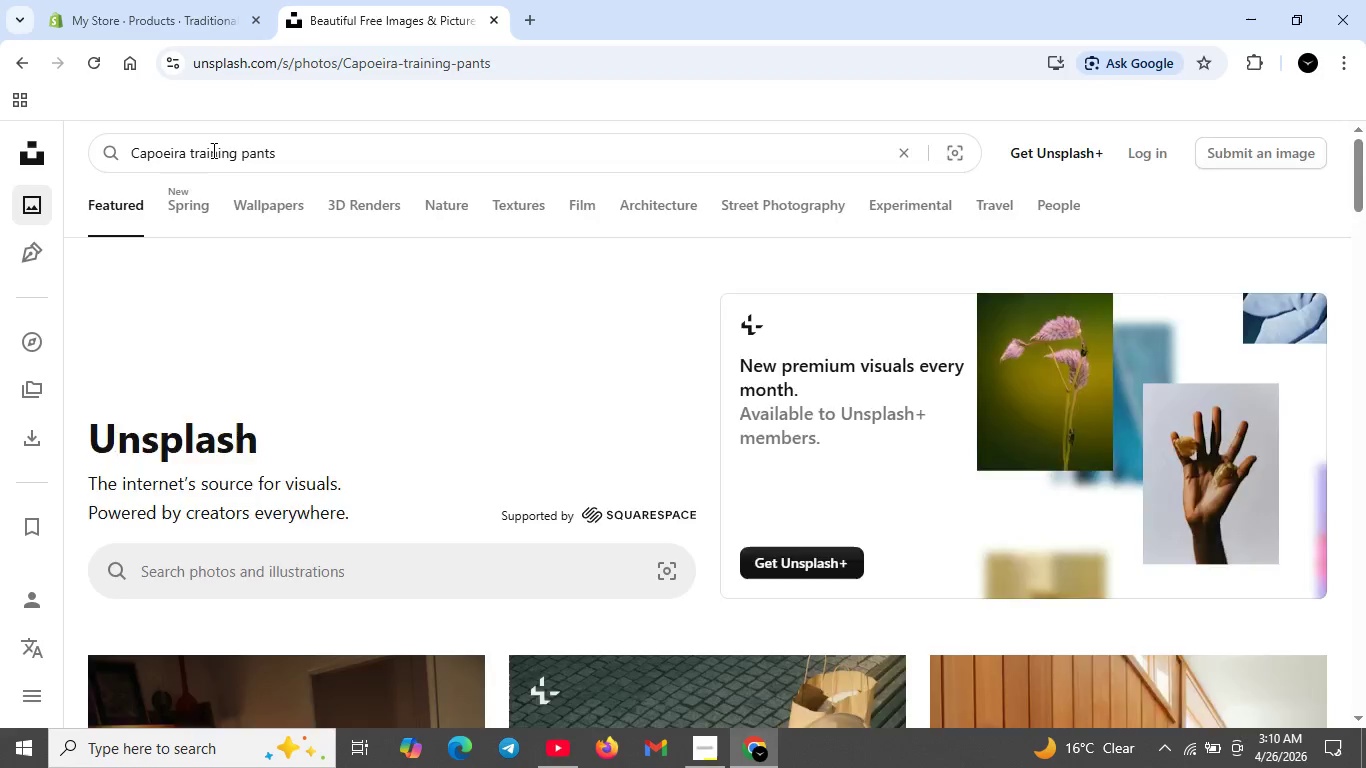 
key(Enter)
 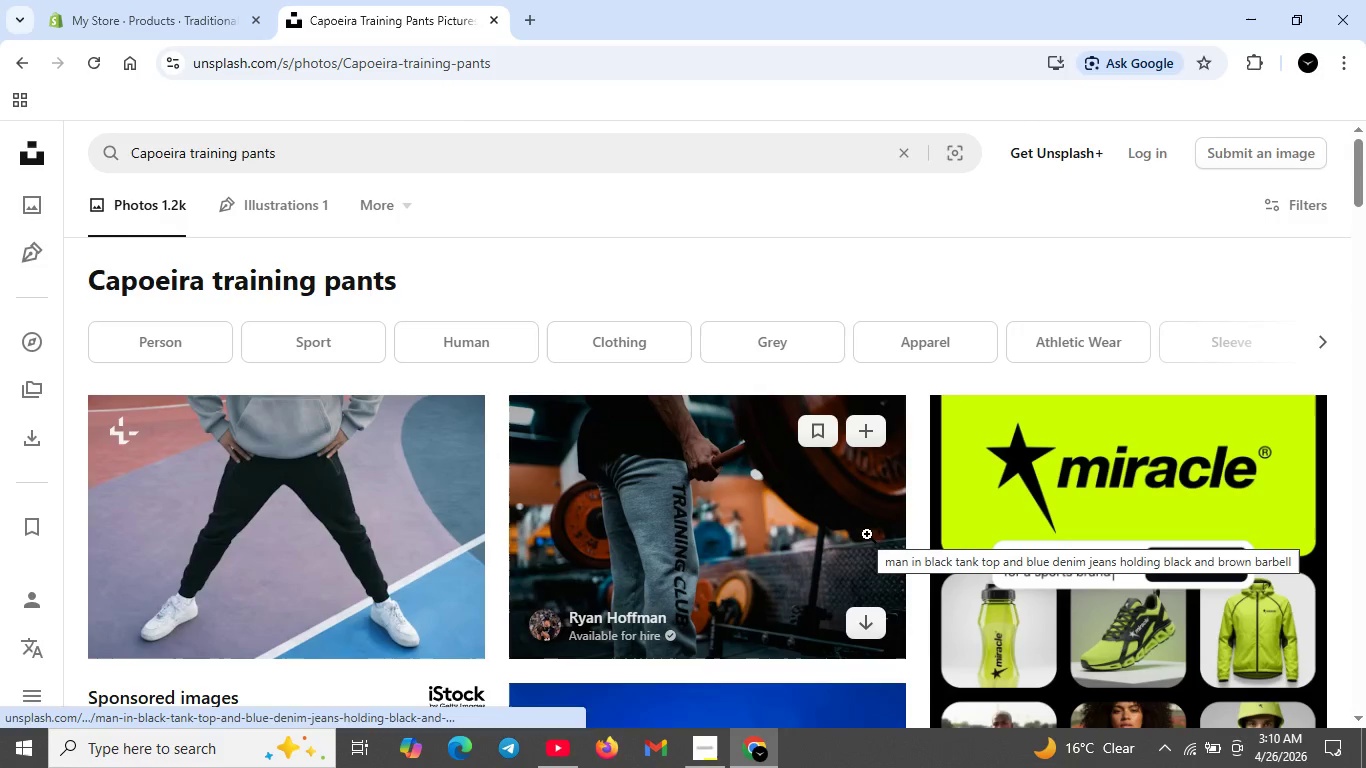 
wait(6.42)
 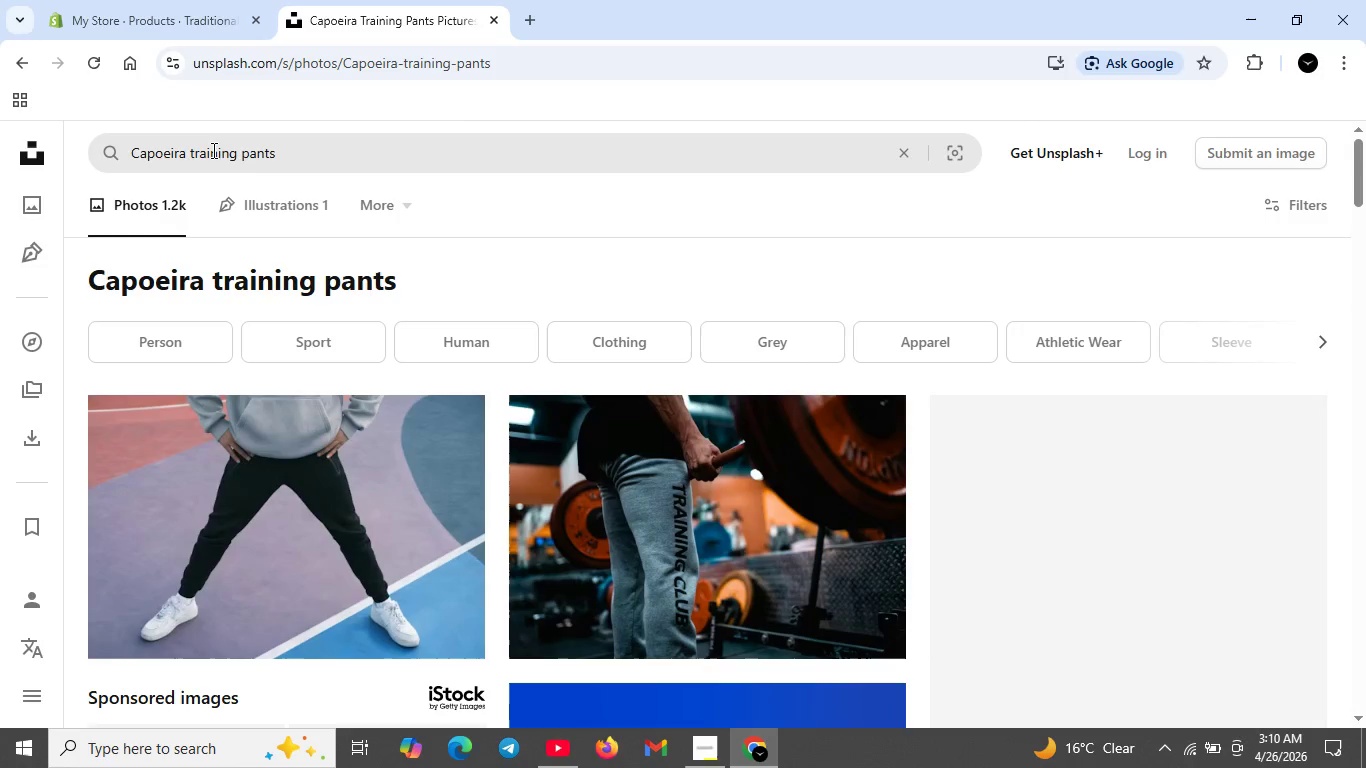 
scroll: coordinate [854, 565], scroll_direction: down, amount: 2.0
 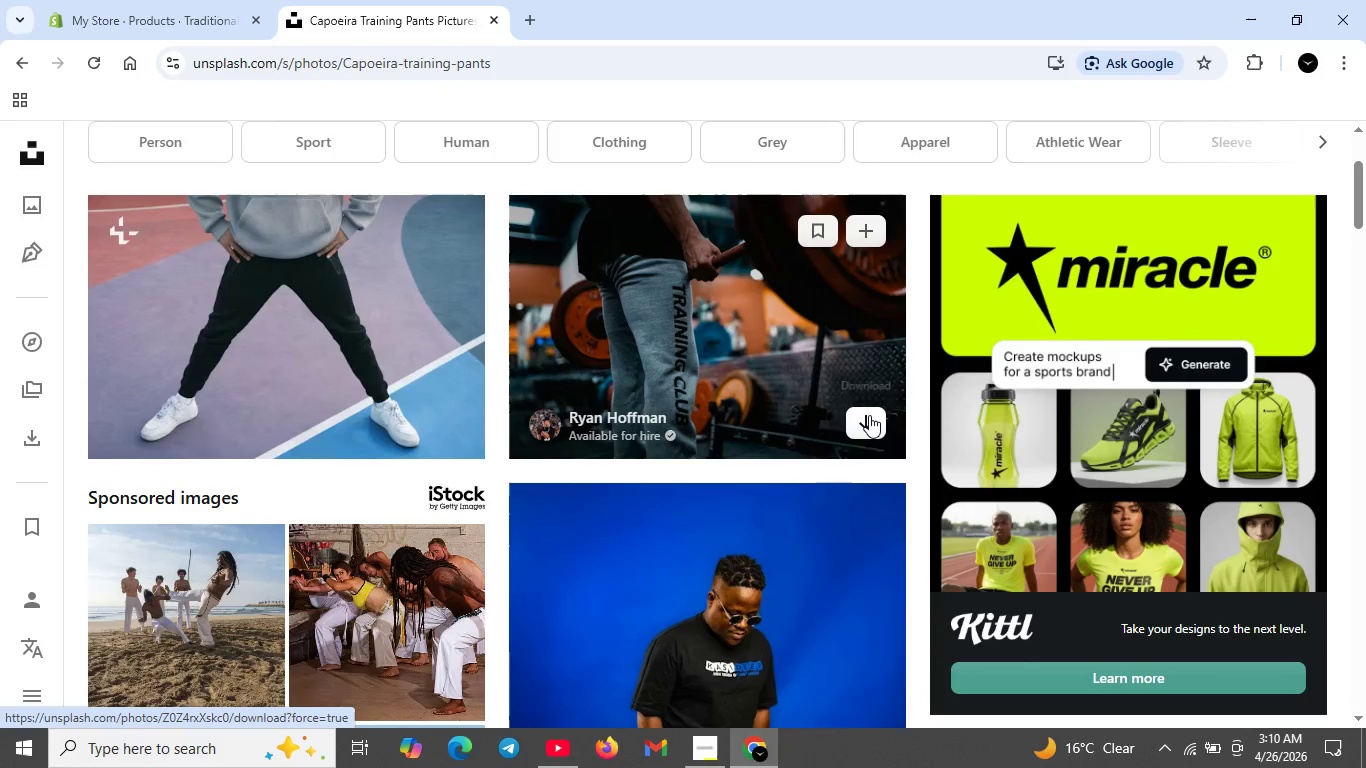 
left_click([869, 415])
 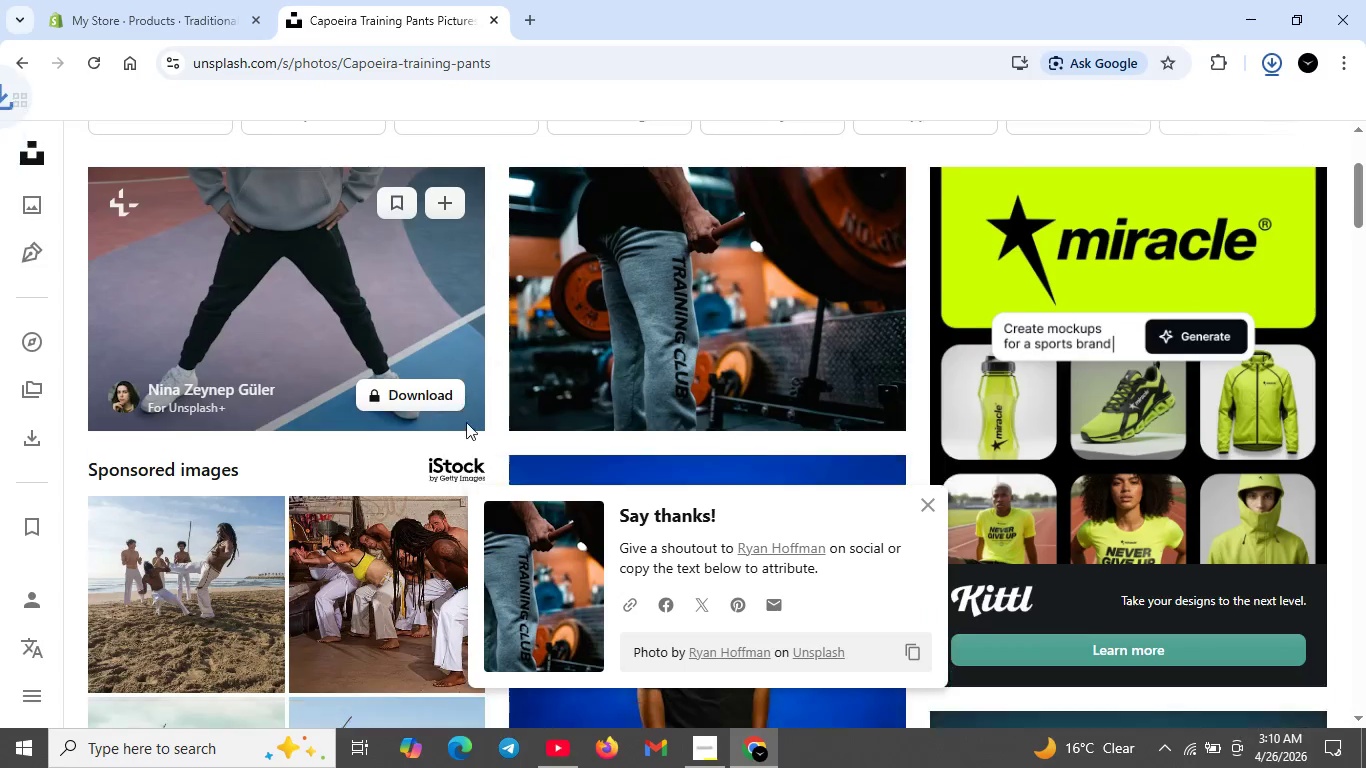 
scroll: coordinate [857, 486], scroll_direction: down, amount: 4.0
 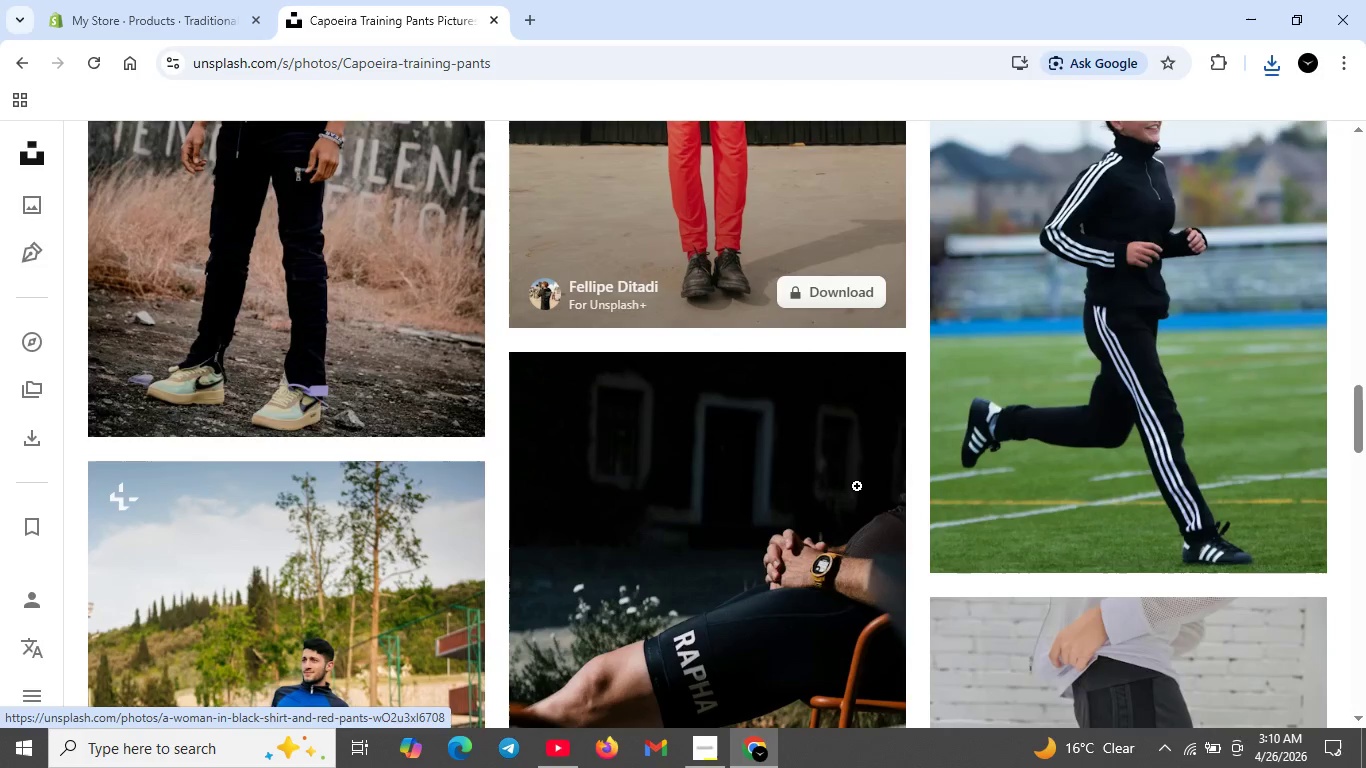 
scroll: coordinate [700, 464], scroll_direction: up, amount: 30.0
 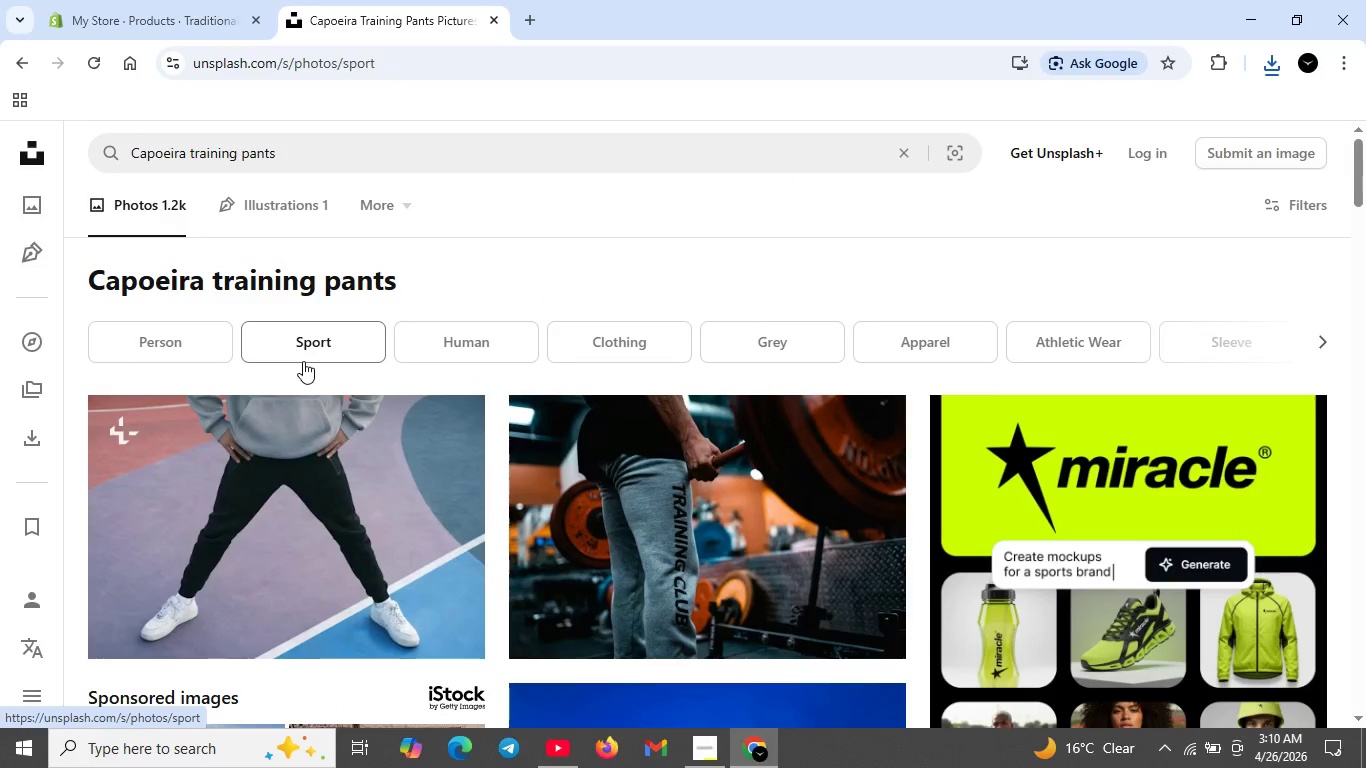 
left_click([303, 361])
 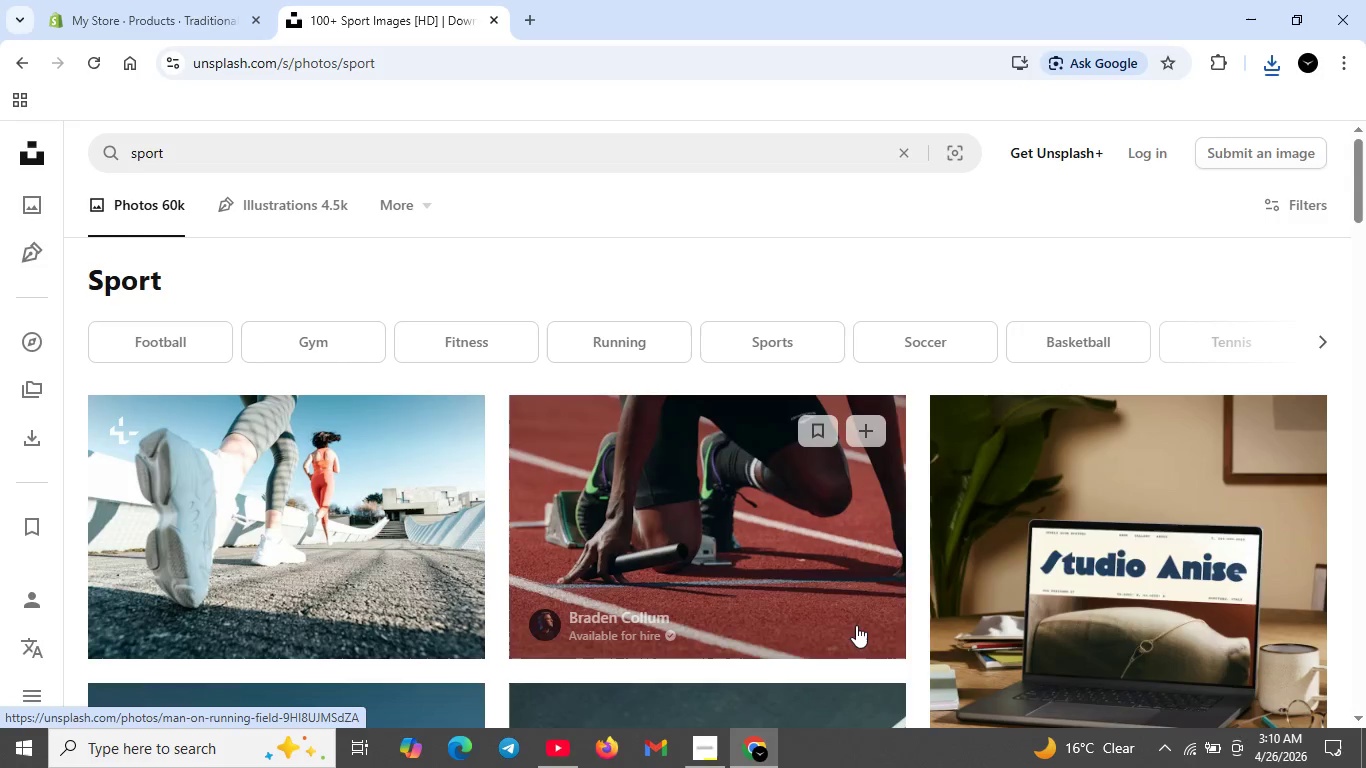 
scroll: coordinate [850, 603], scroll_direction: down, amount: 10.0
 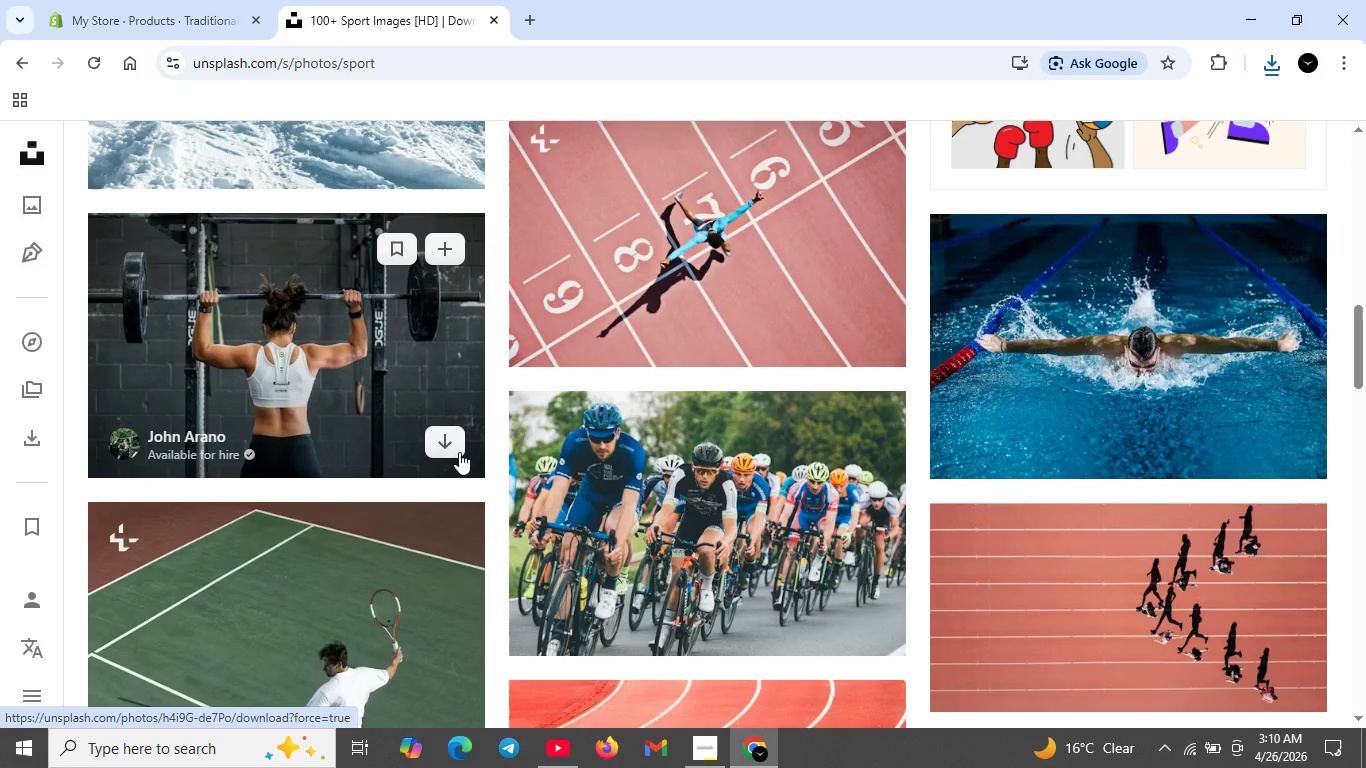 
left_click([449, 444])
 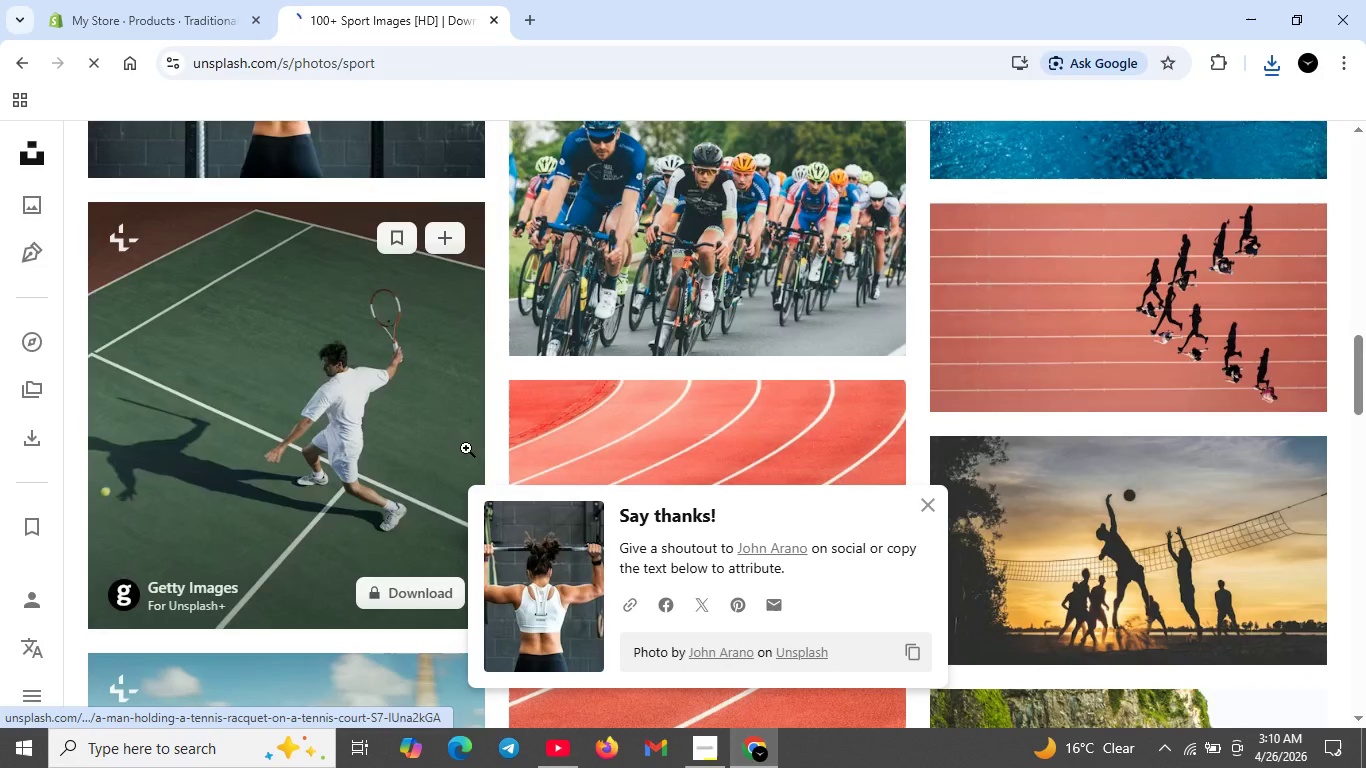 
scroll: coordinate [452, 447], scroll_direction: down, amount: 3.0
 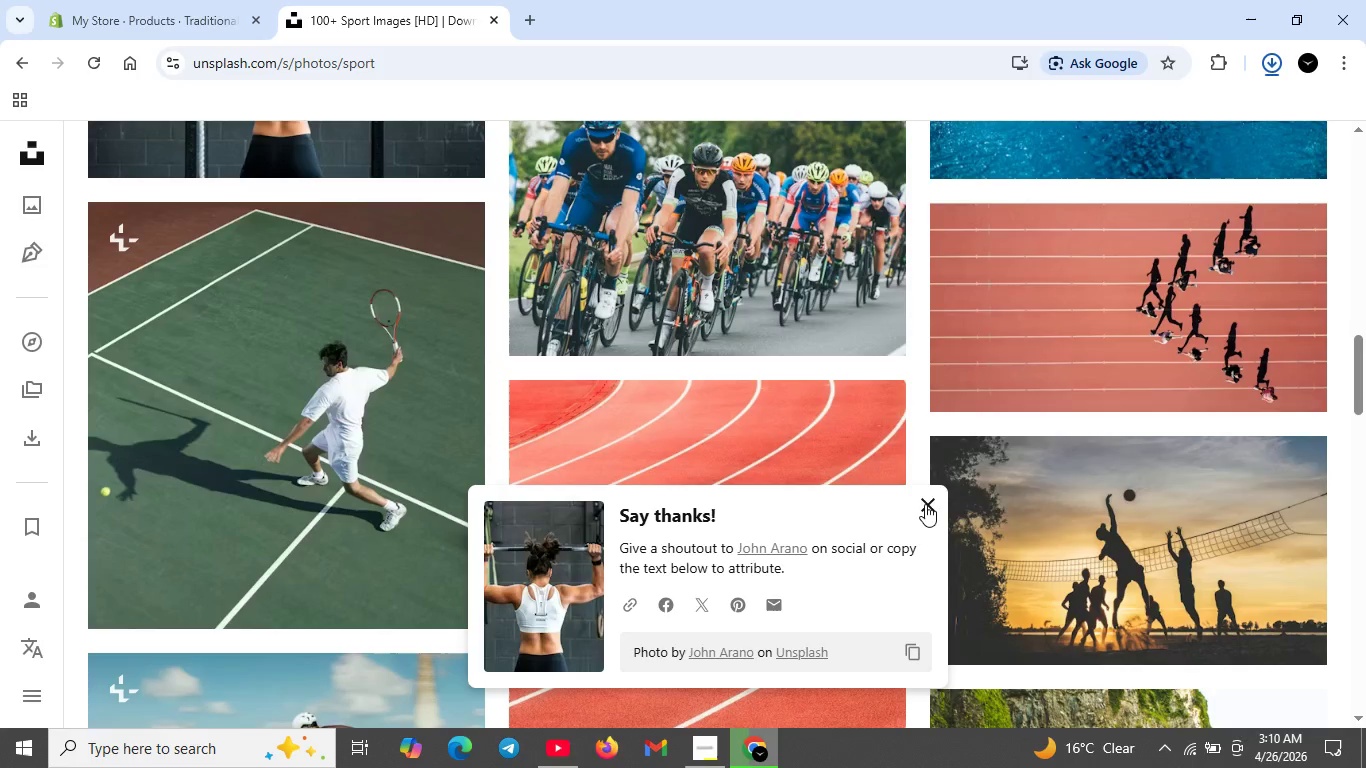 
left_click([925, 504])
 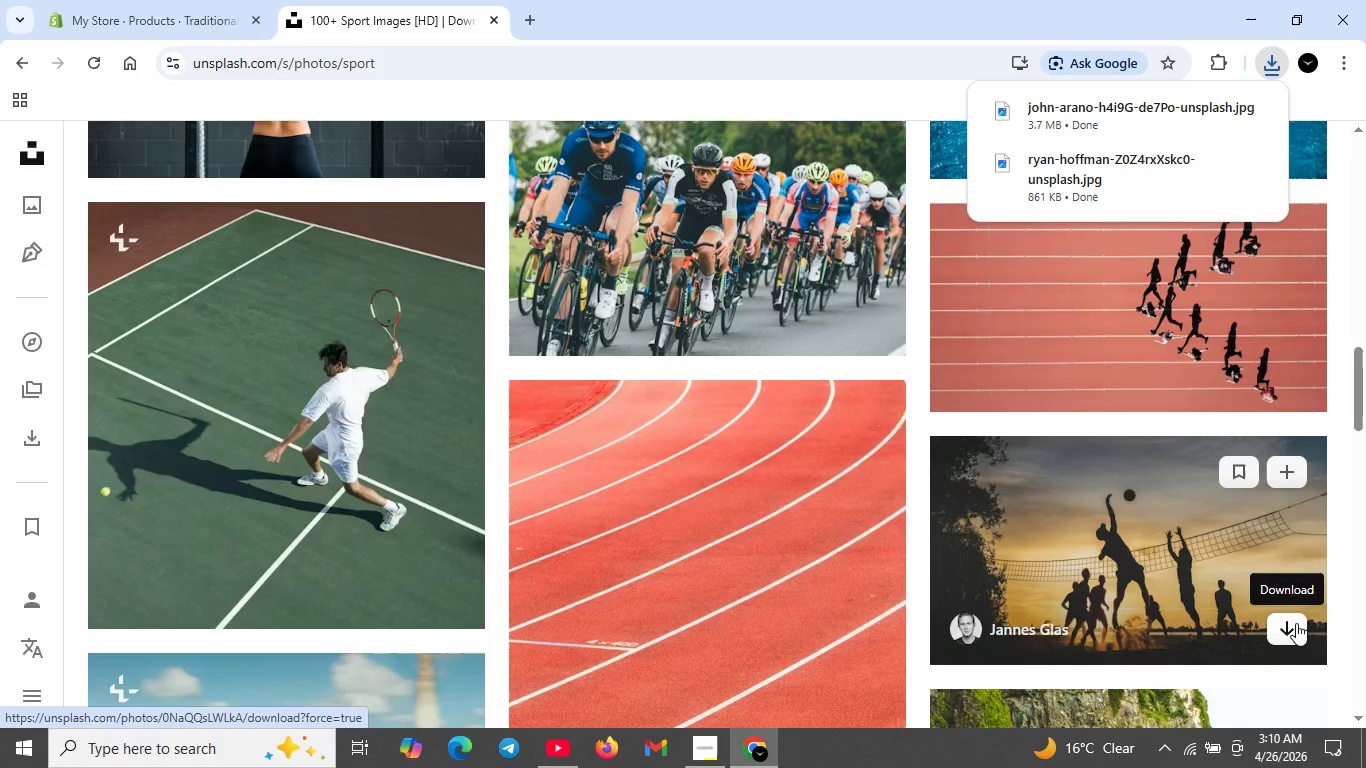 
left_click([1296, 623])
 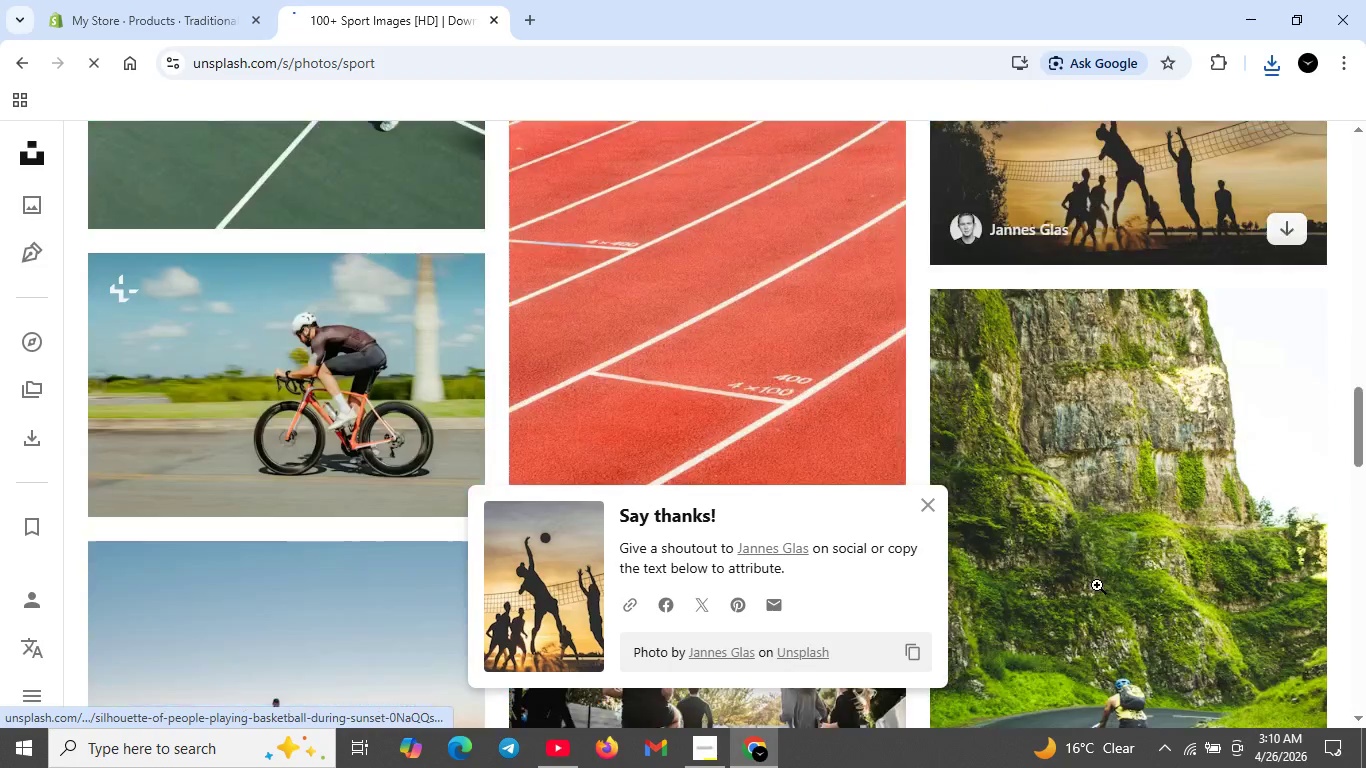 
scroll: coordinate [1097, 585], scroll_direction: down, amount: 4.0
 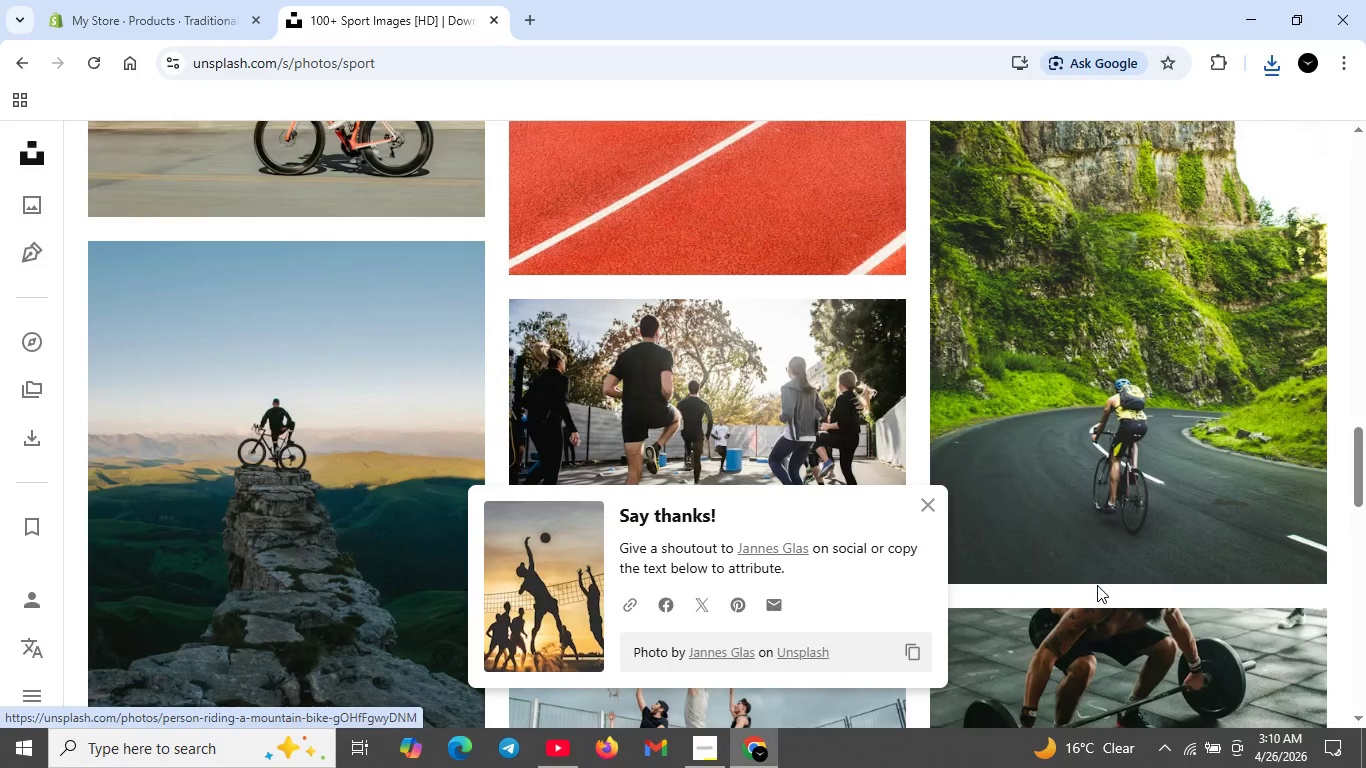 
scroll: coordinate [730, 399], scroll_direction: up, amount: 21.0
 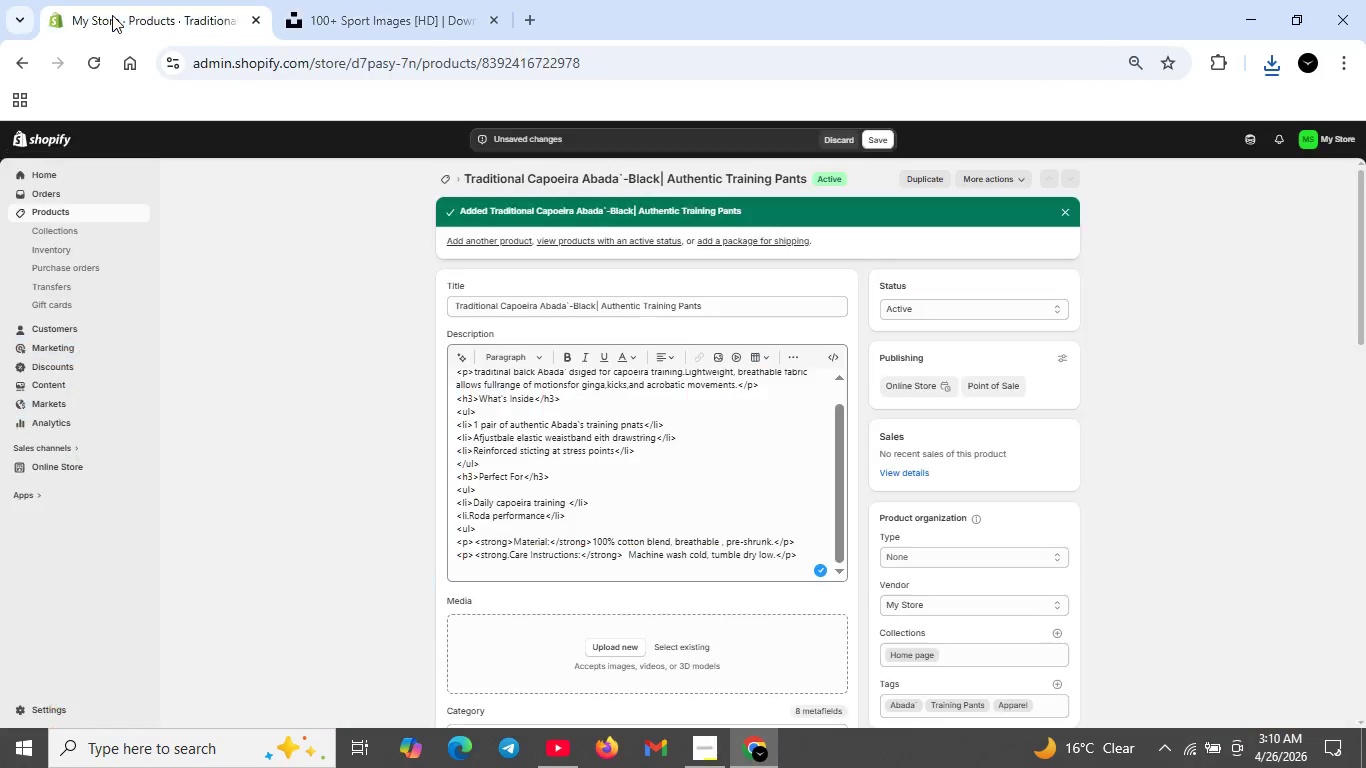 
left_click([112, 15])
 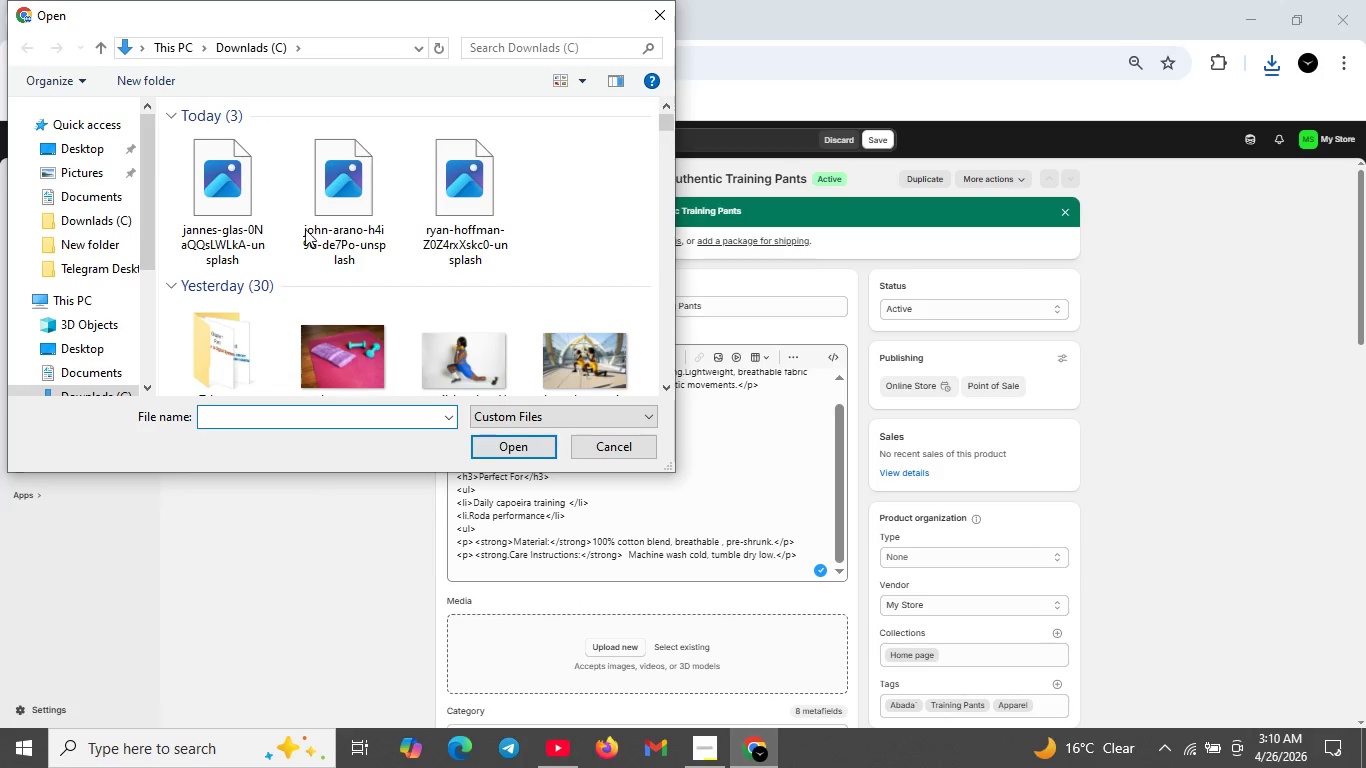 
left_click([239, 180])
 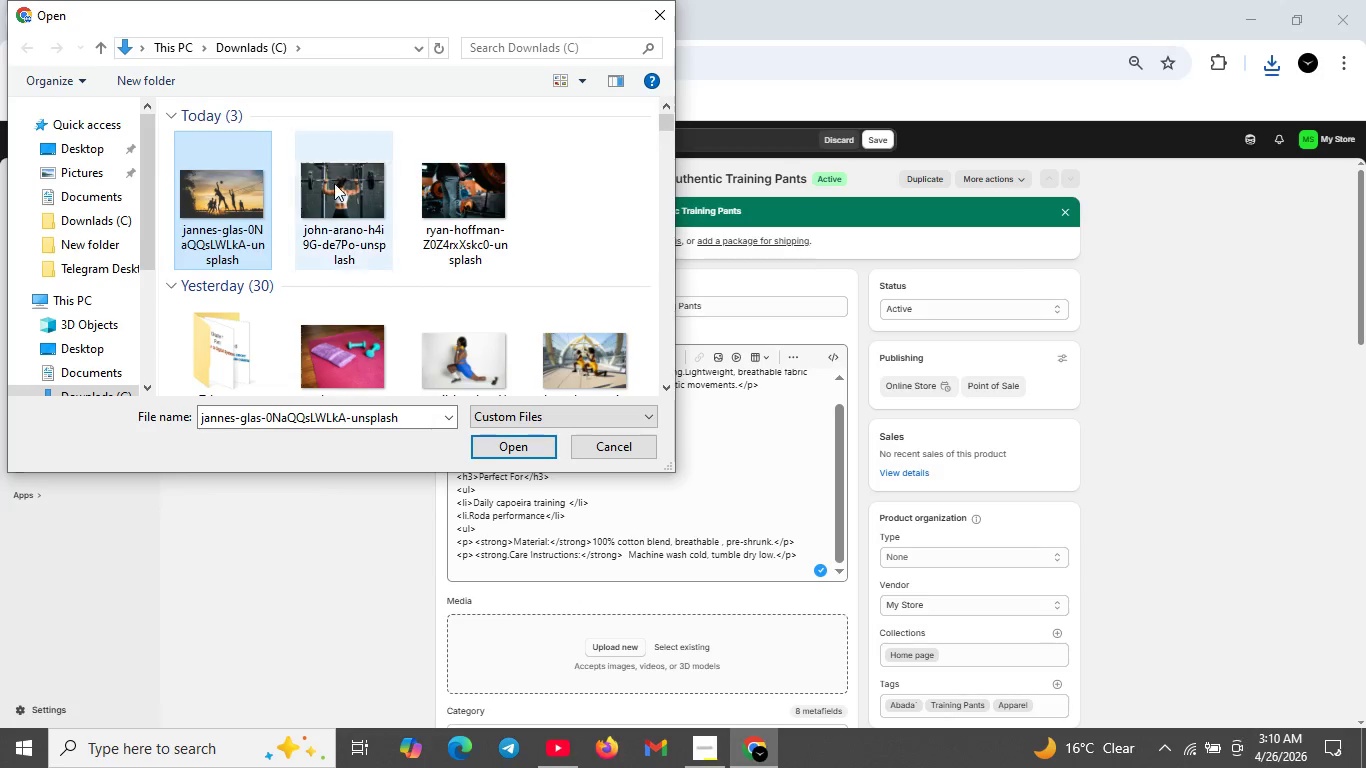 
hold_key(key=CapsLock, duration=1.0)
 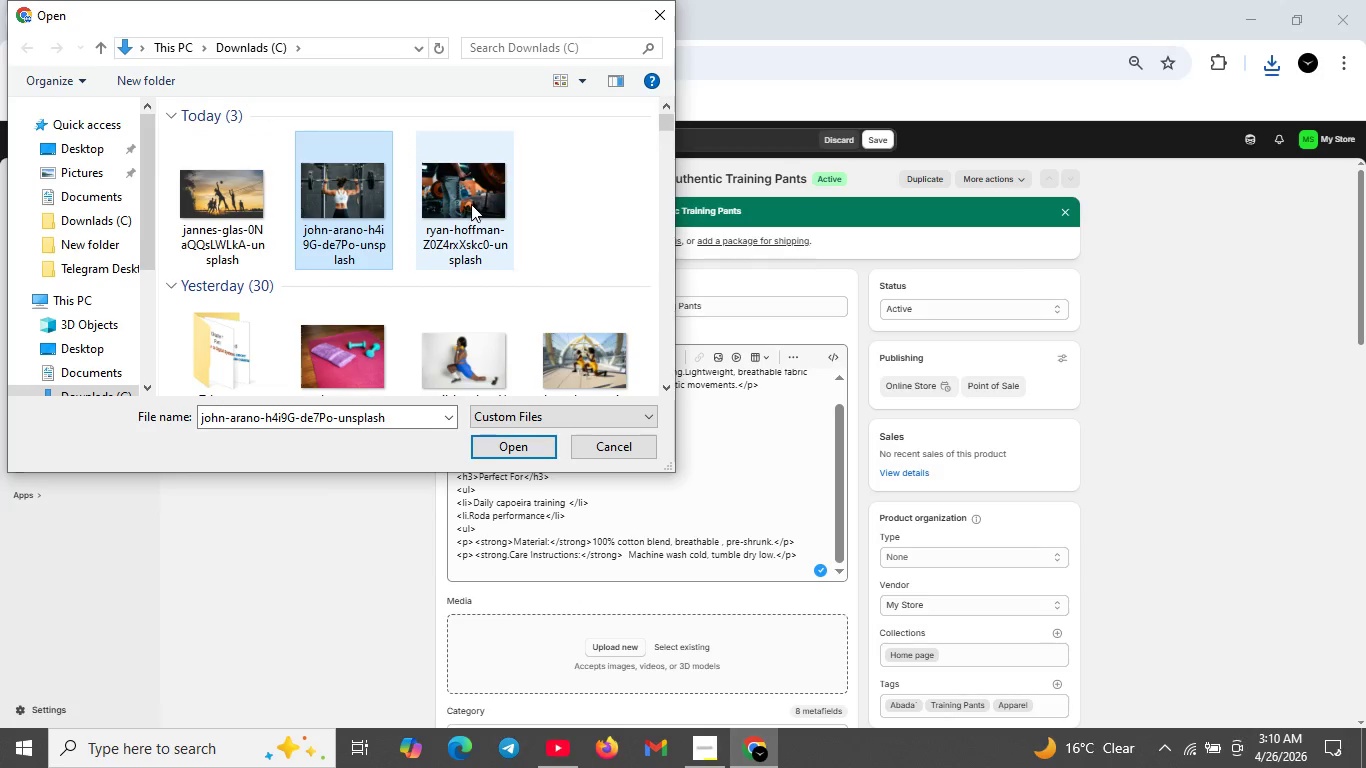 
hold_key(key=CapsLock, duration=0.56)
 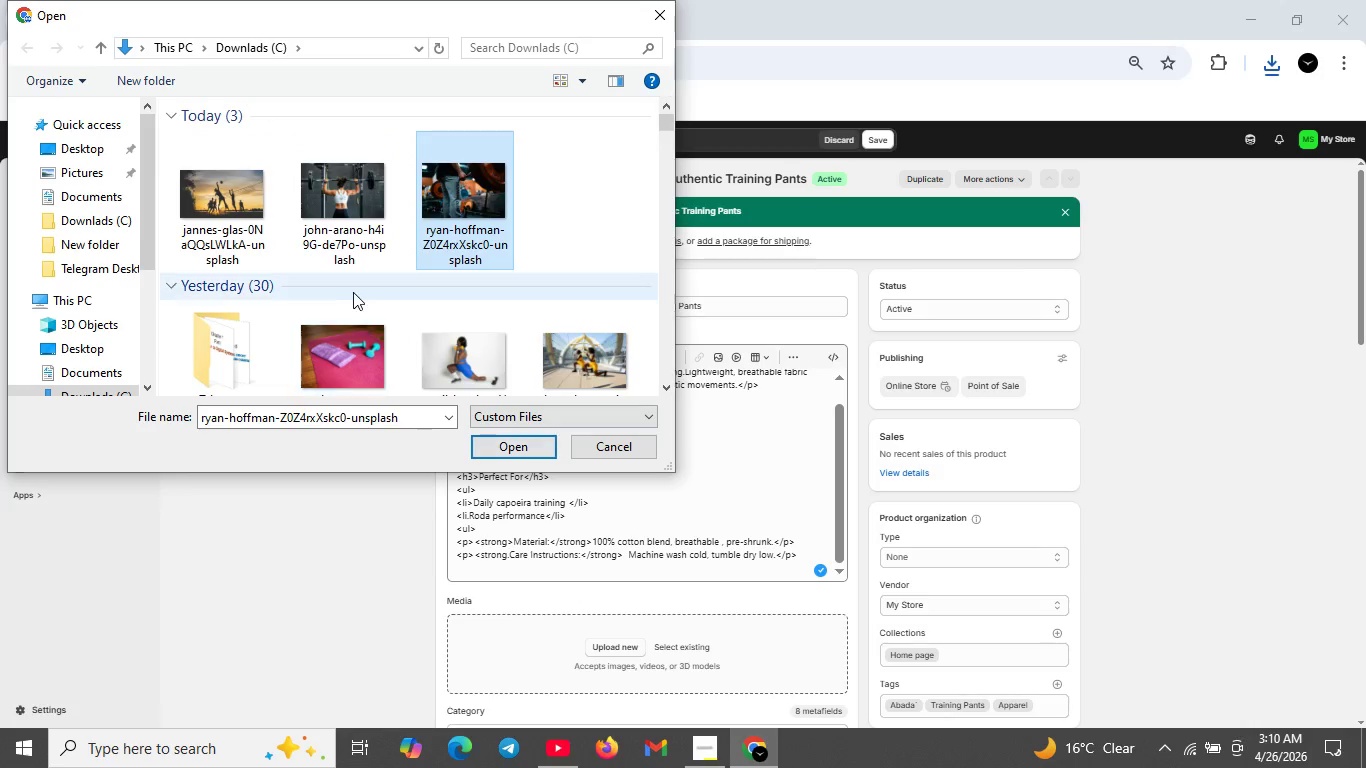 
hold_key(key=CapsLock, duration=1.01)
 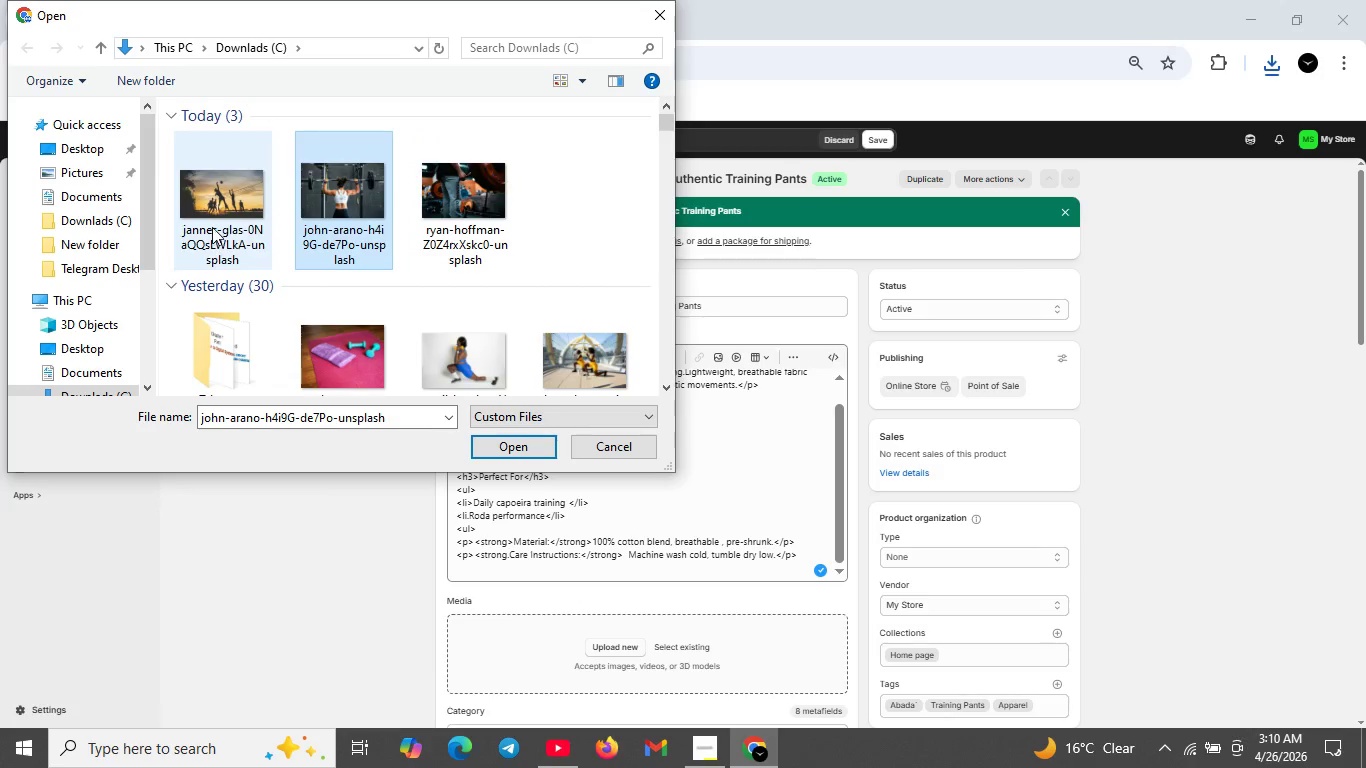 
left_click([351, 252])
 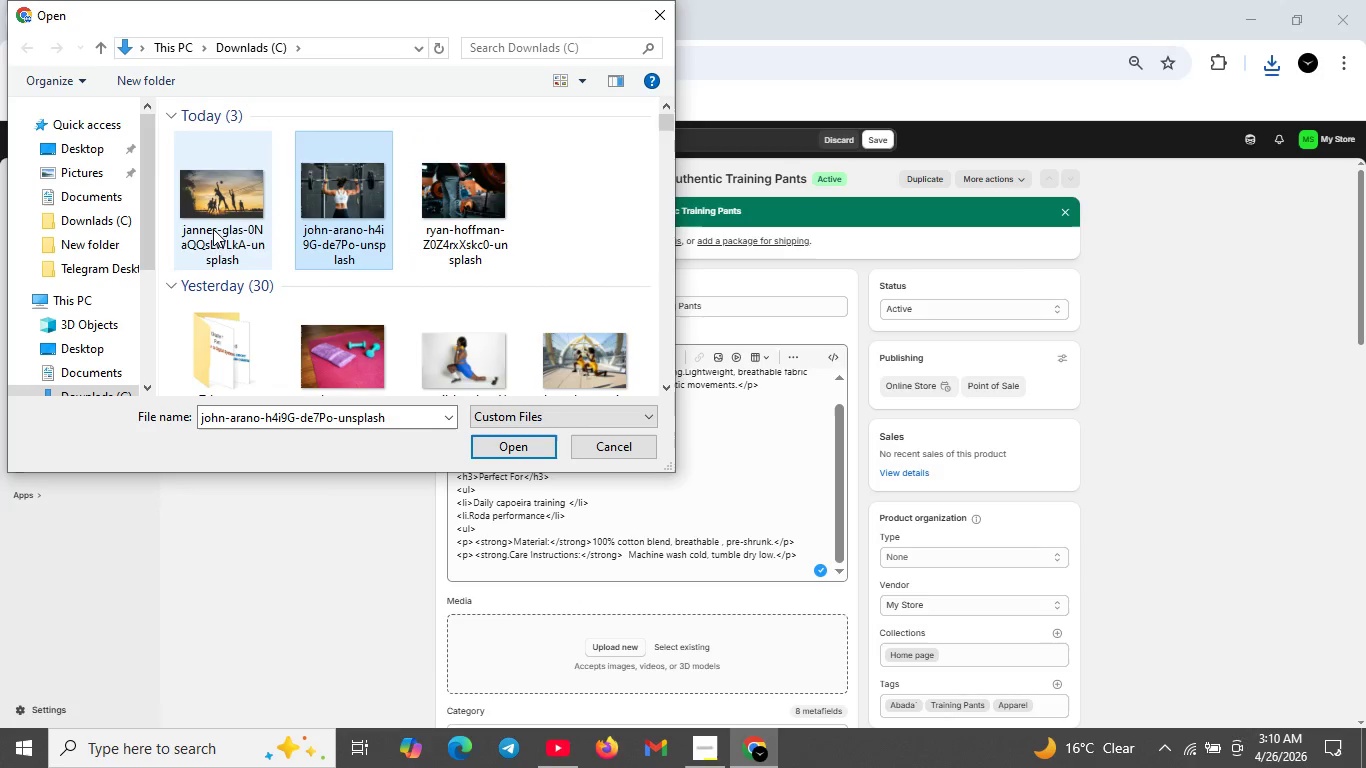 
hold_key(key=CapsLock, duration=3.83)
 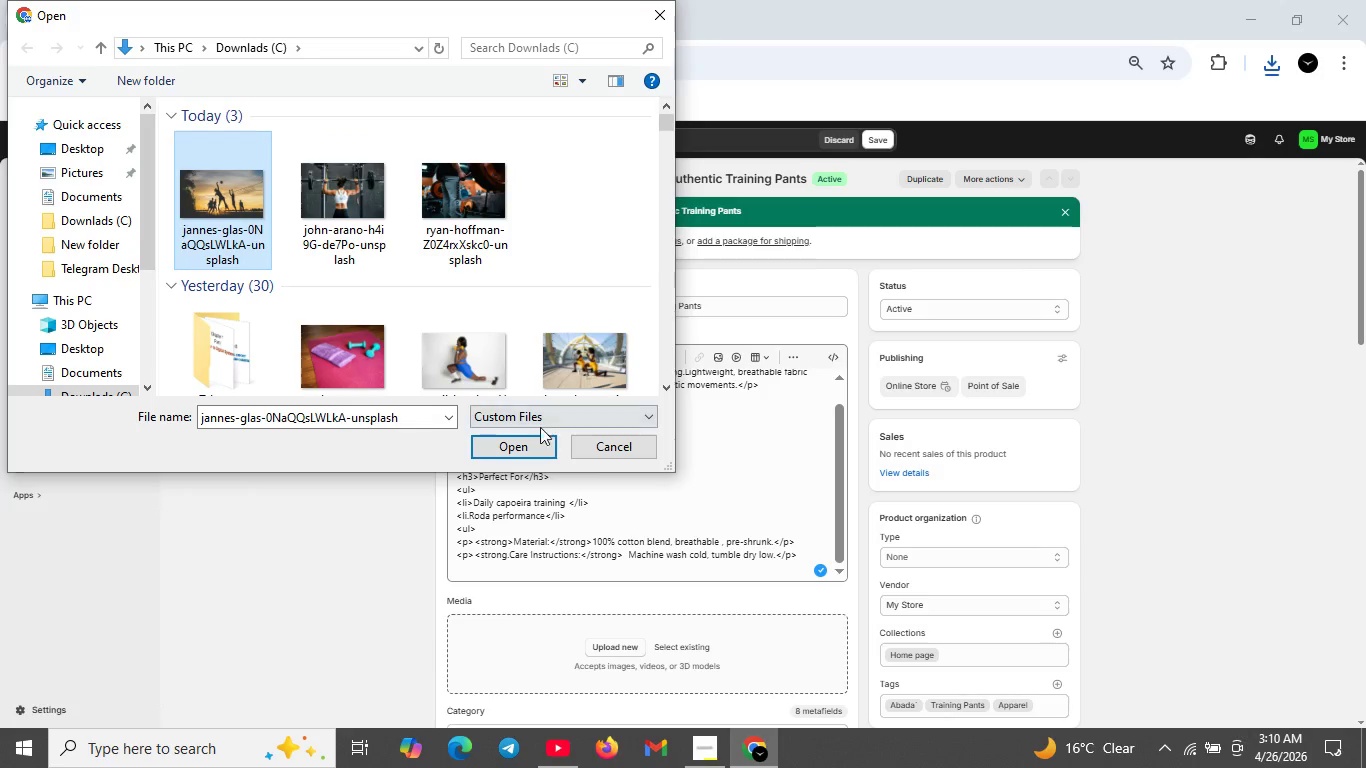 
left_click([212, 227])
 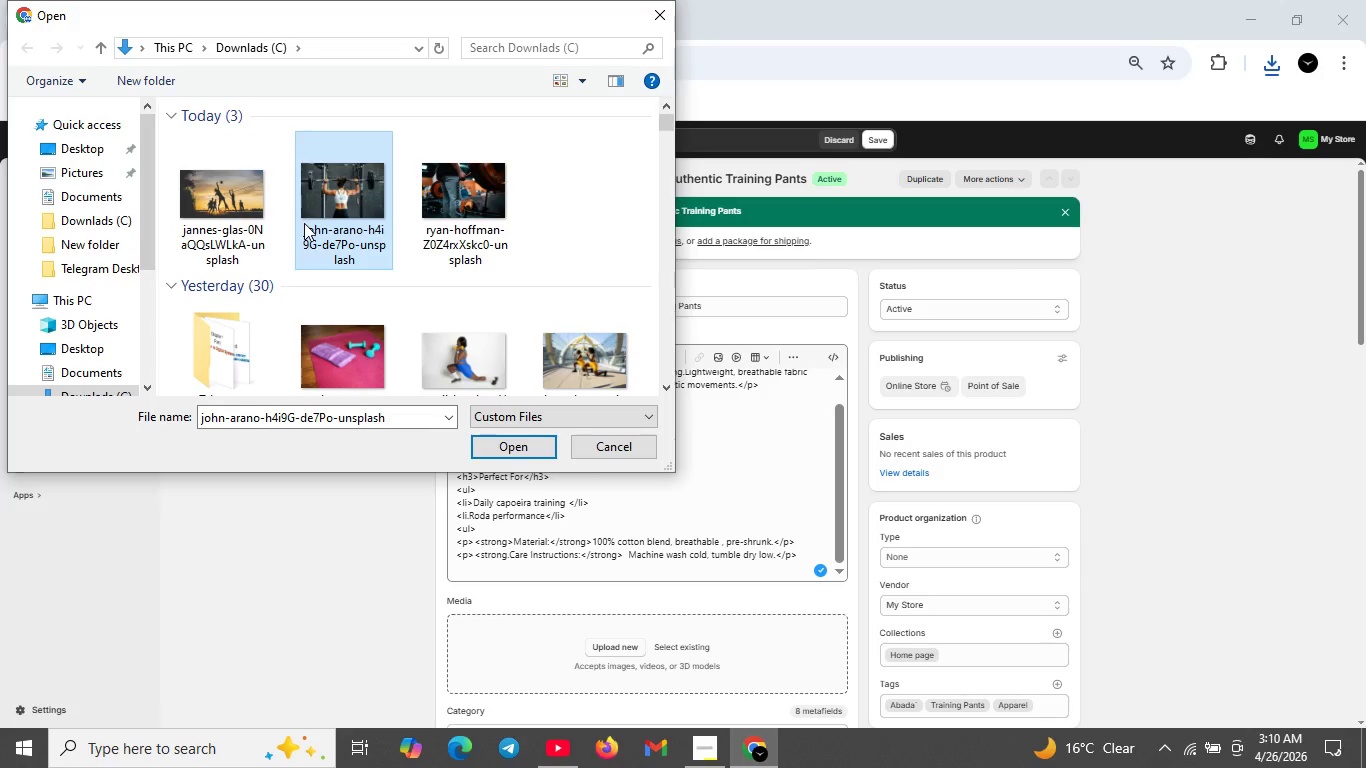 
left_click([304, 223])
 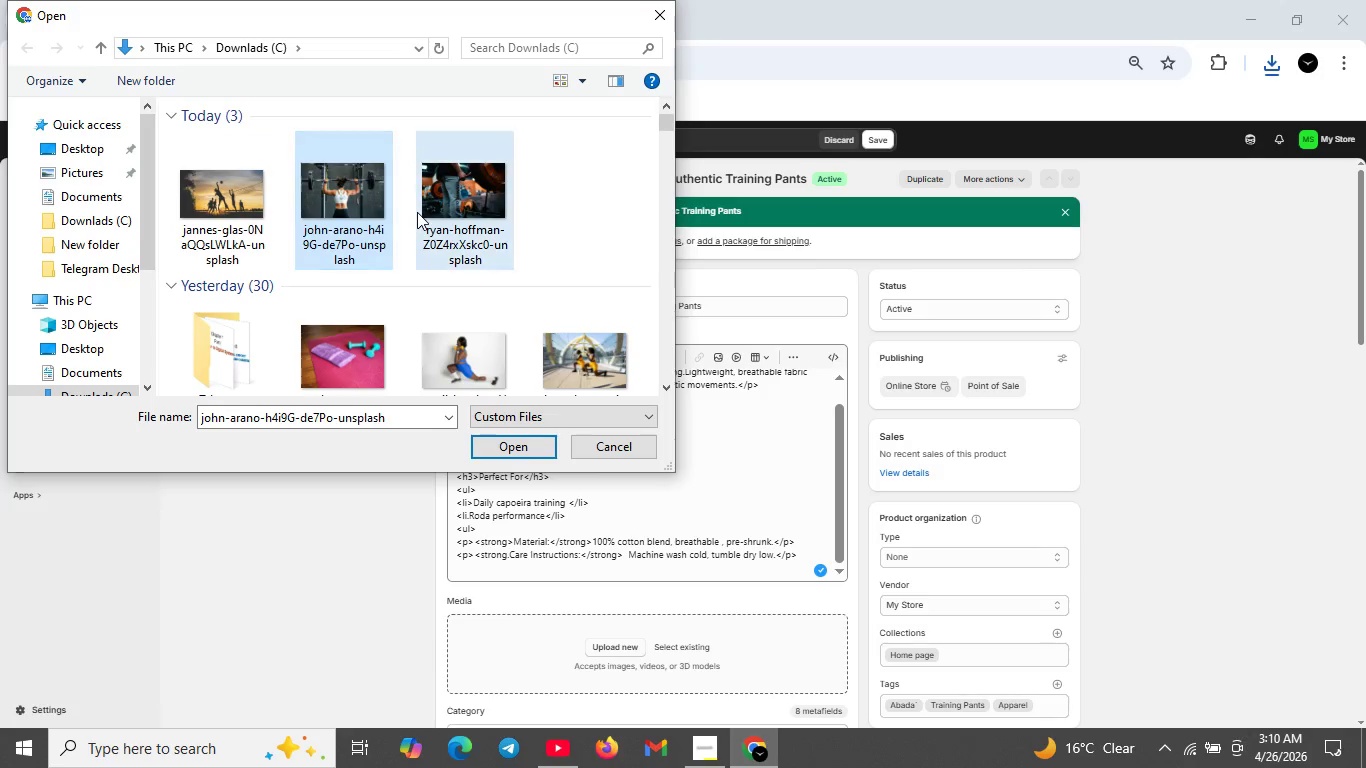 
left_click([417, 212])
 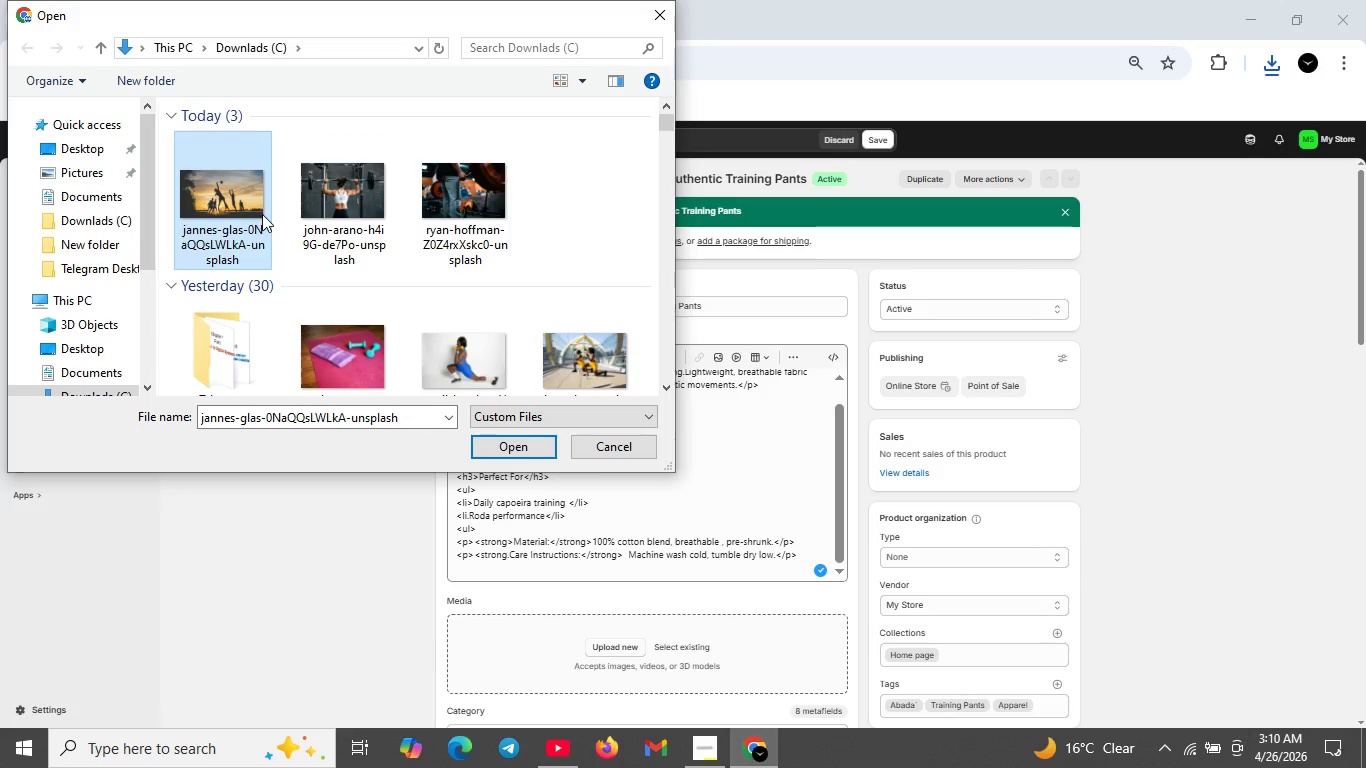 
left_click([262, 214])
 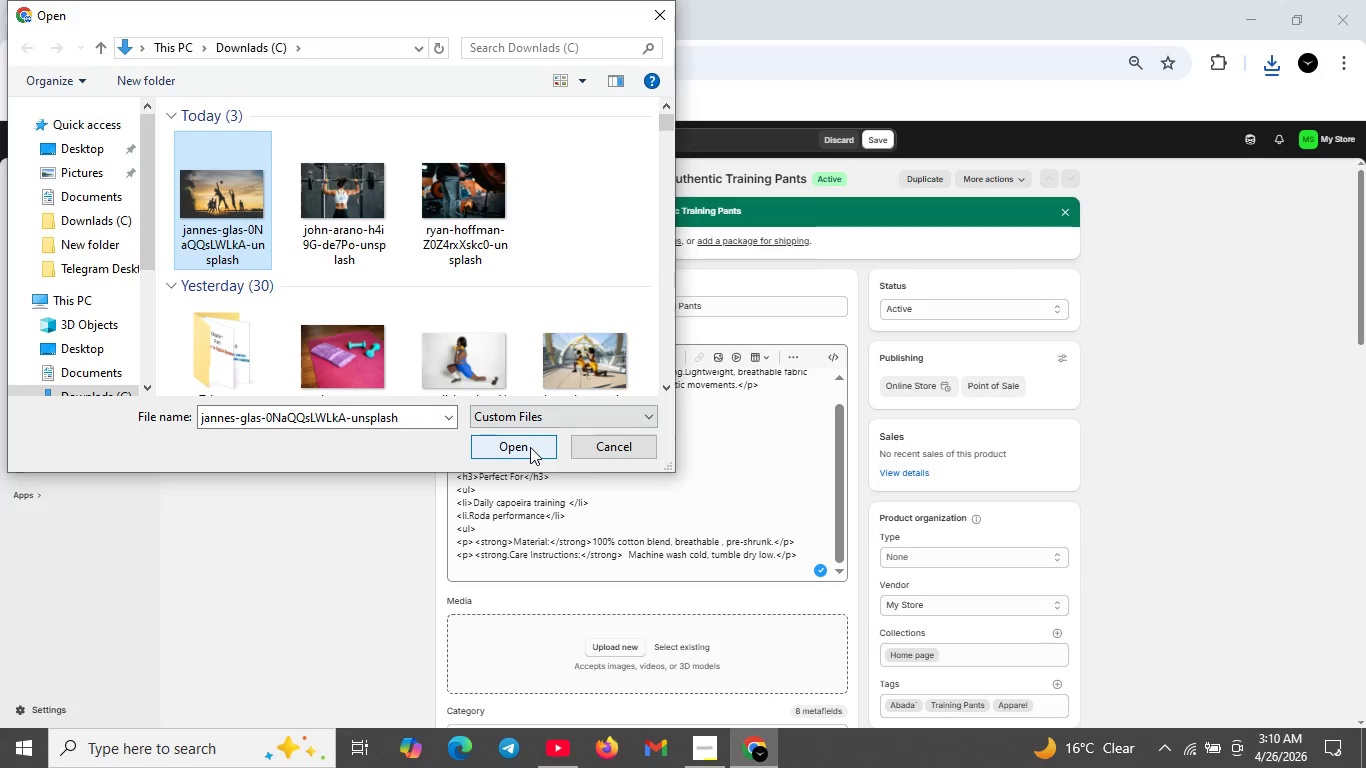 
left_click([530, 447])
 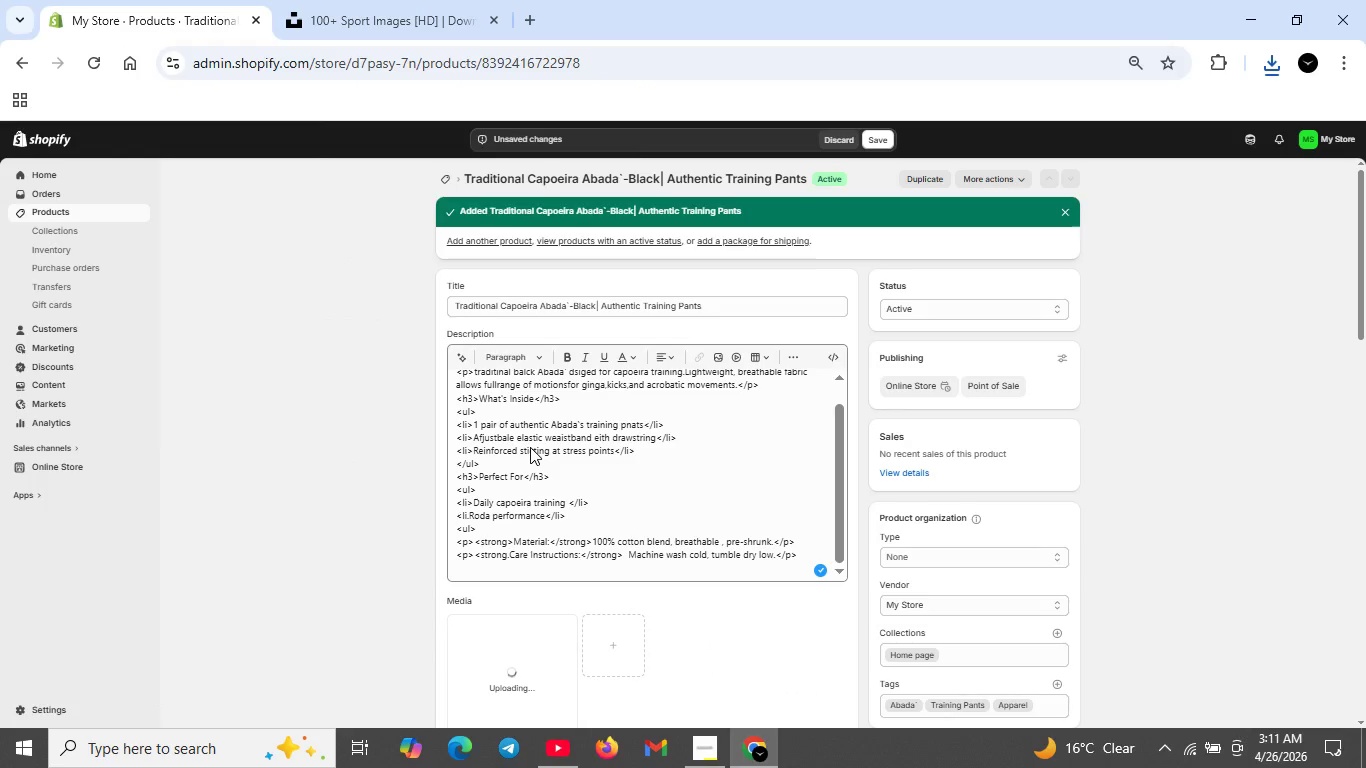 
scroll: coordinate [530, 447], scroll_direction: down, amount: 2.0
 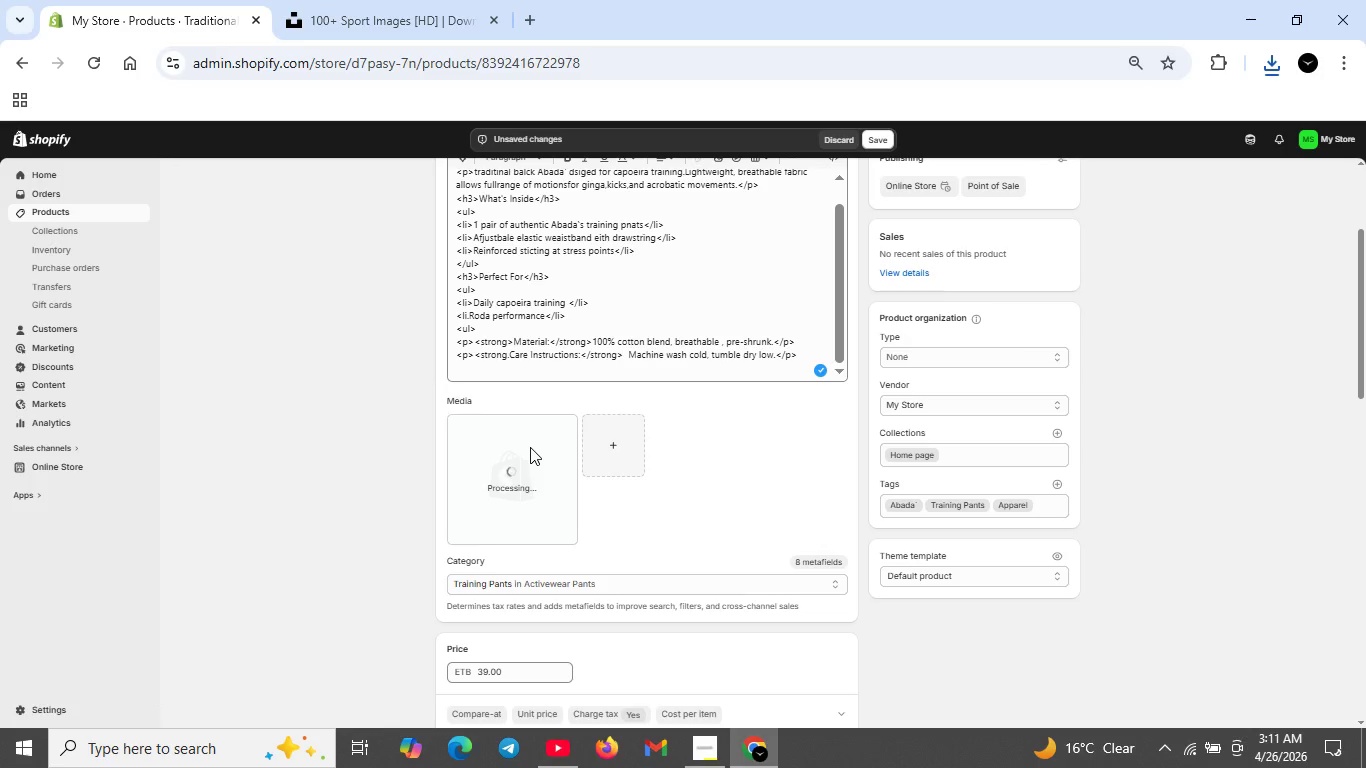 
wait(17.86)
 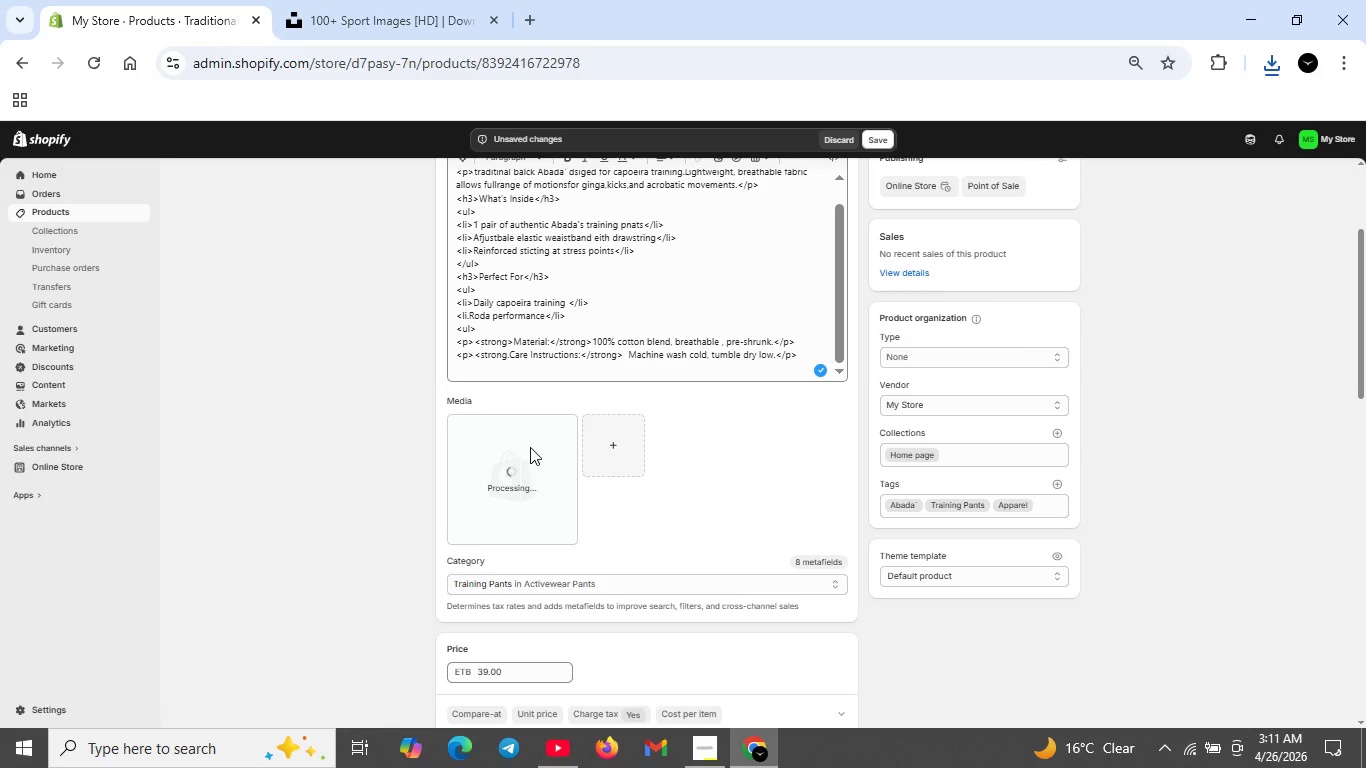 
left_click([607, 322])
 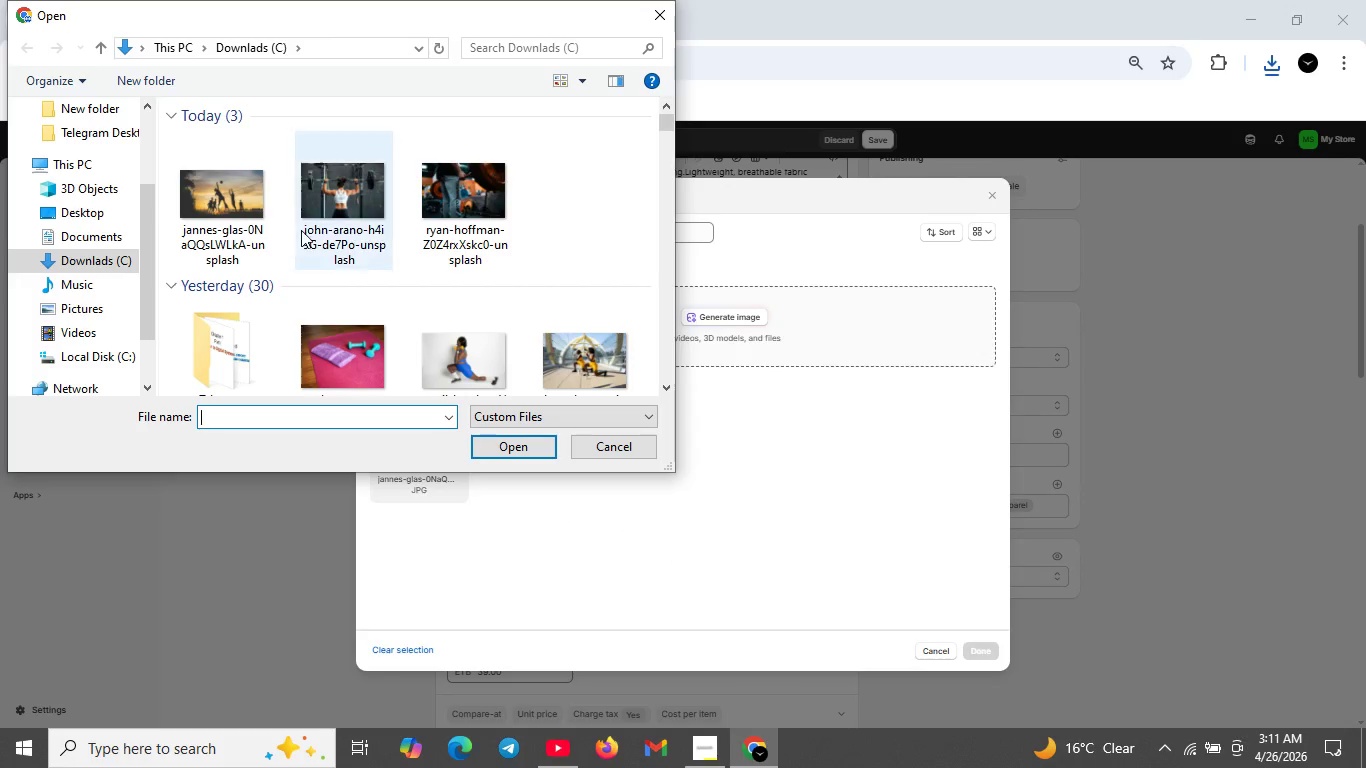 
left_click([315, 216])
 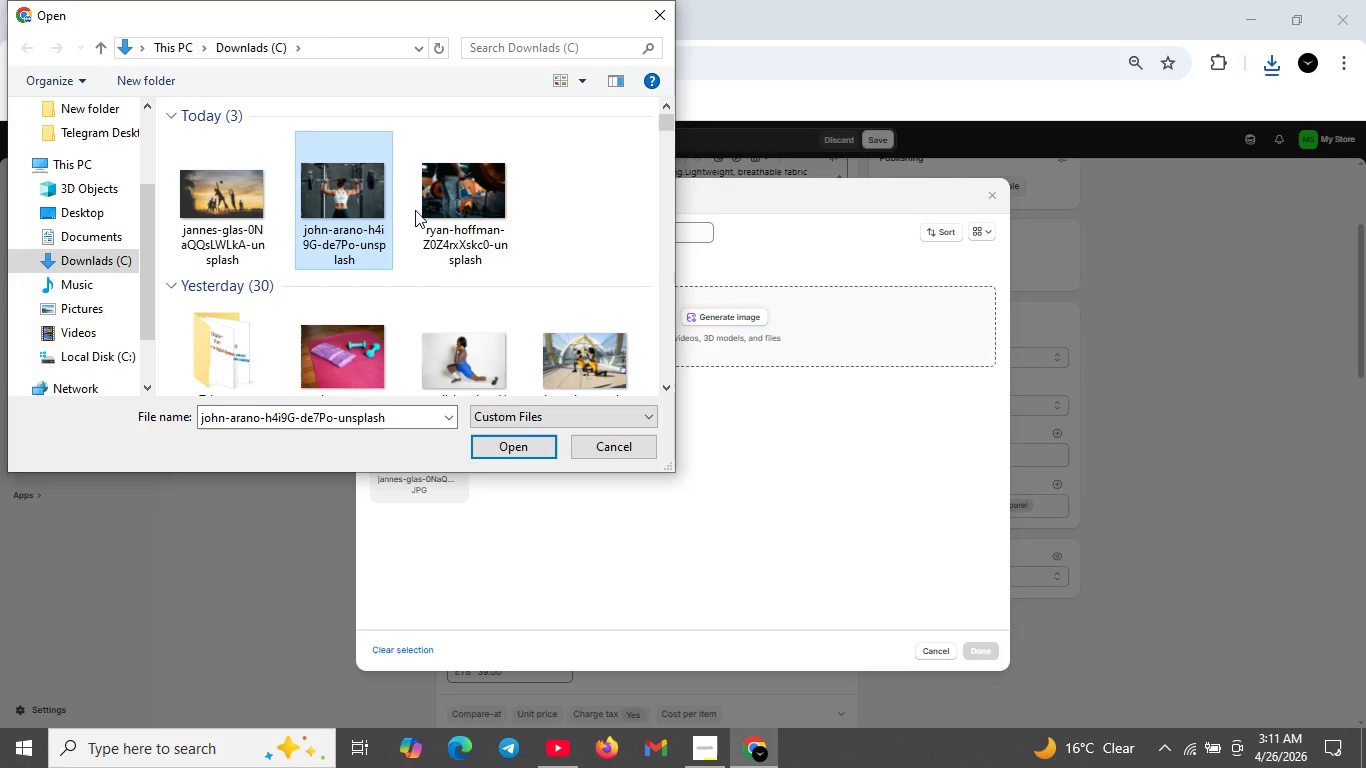 
hold_key(key=ShiftLeft, duration=0.91)
 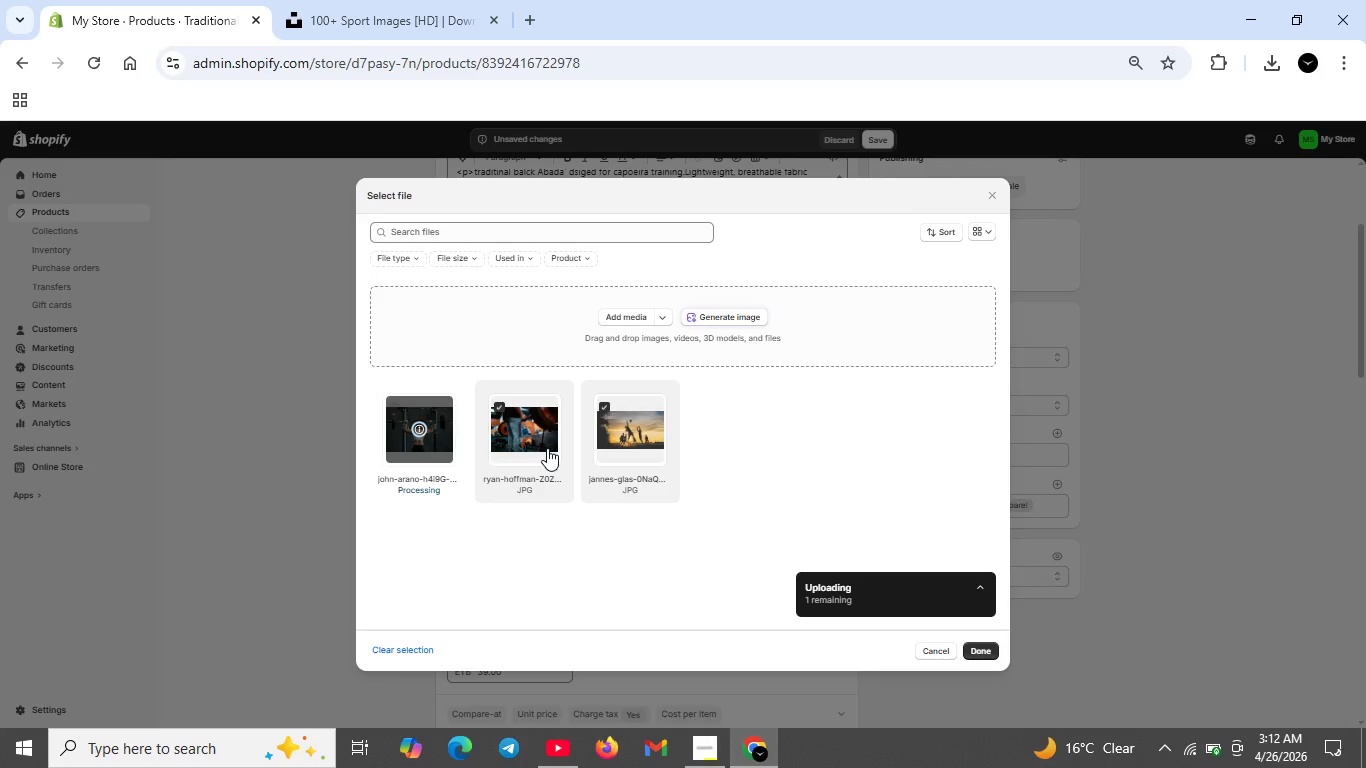 
wait(78.92)
 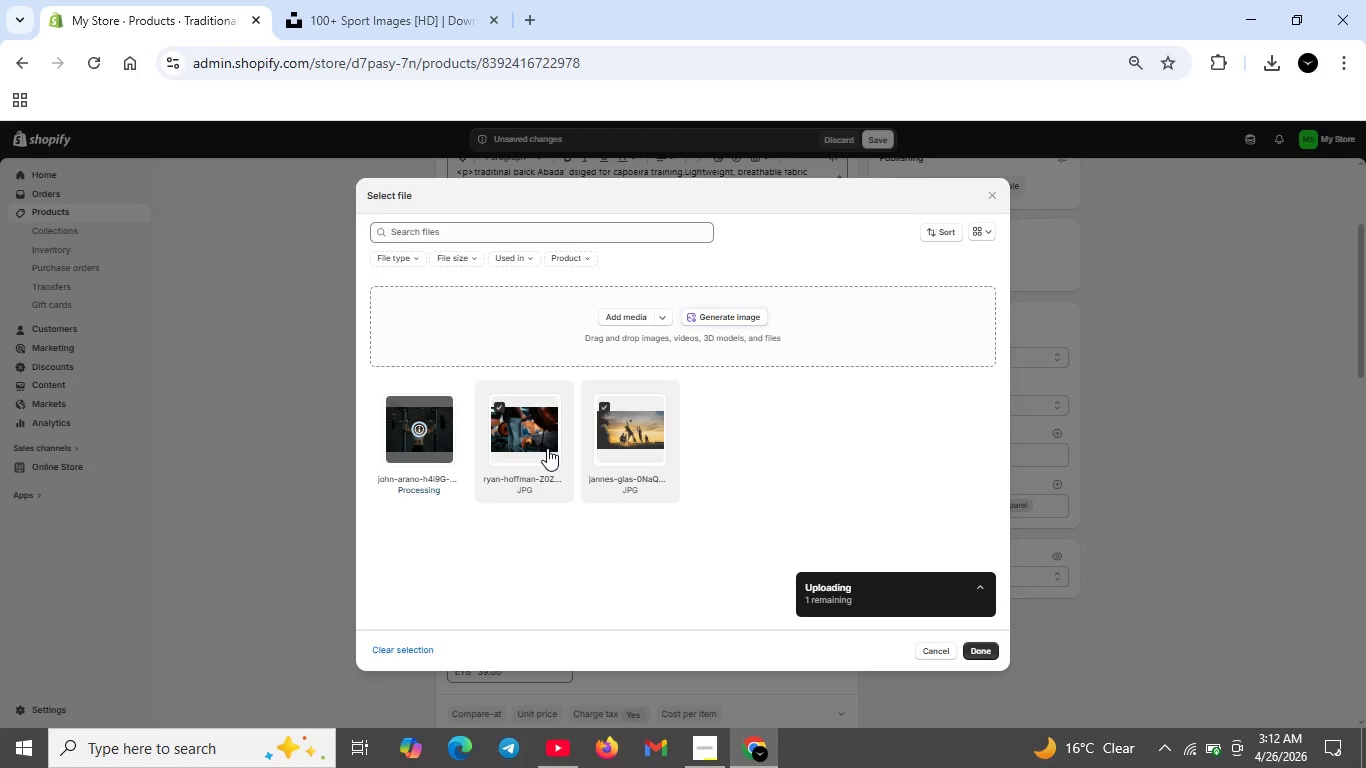 
left_click([983, 654])
 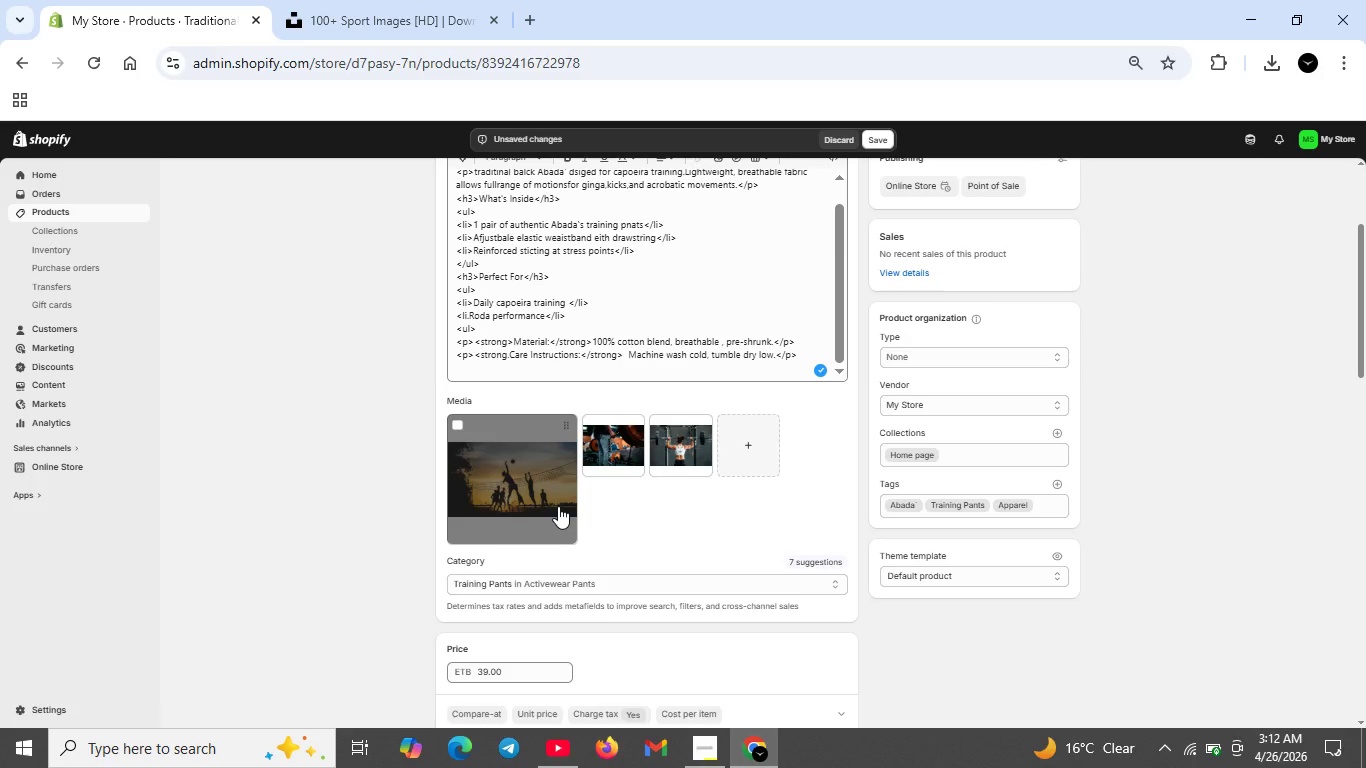 
wait(7.33)
 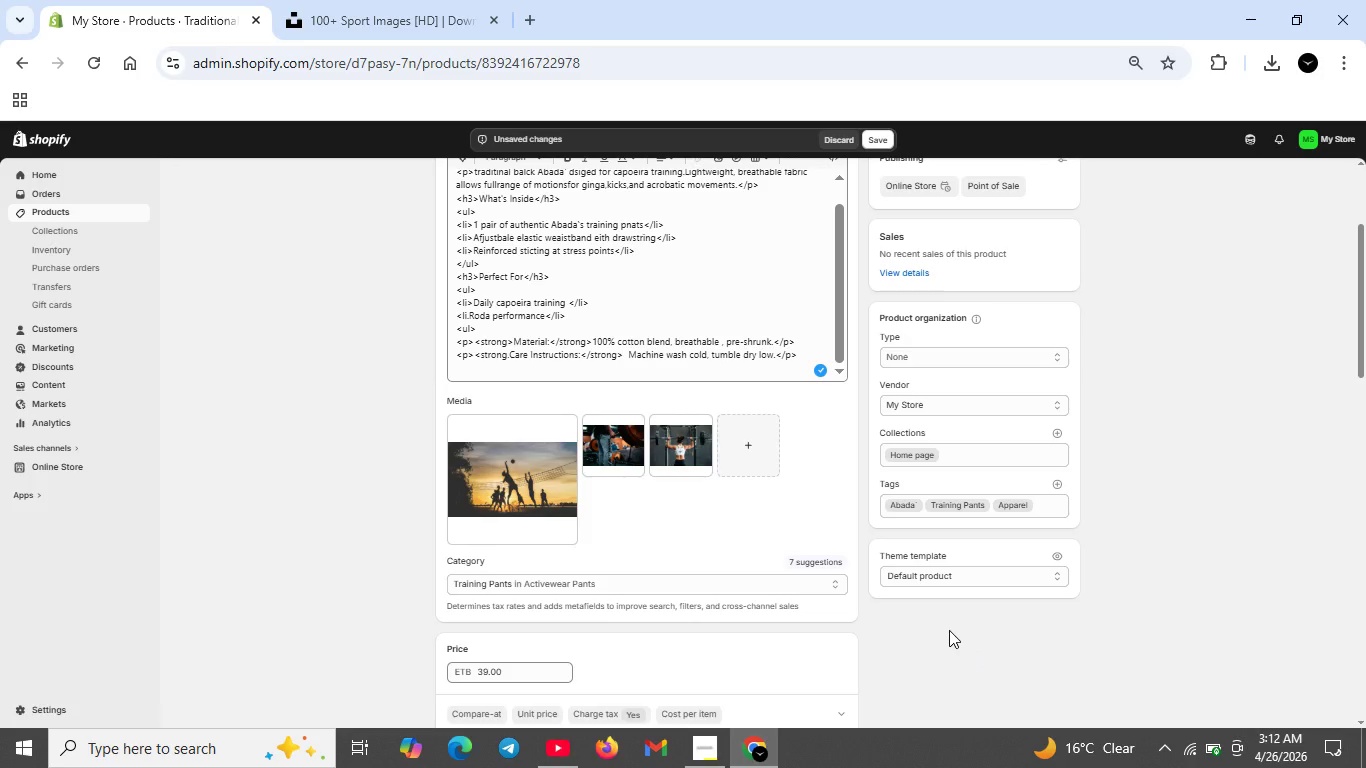 
double_click([553, 502])
 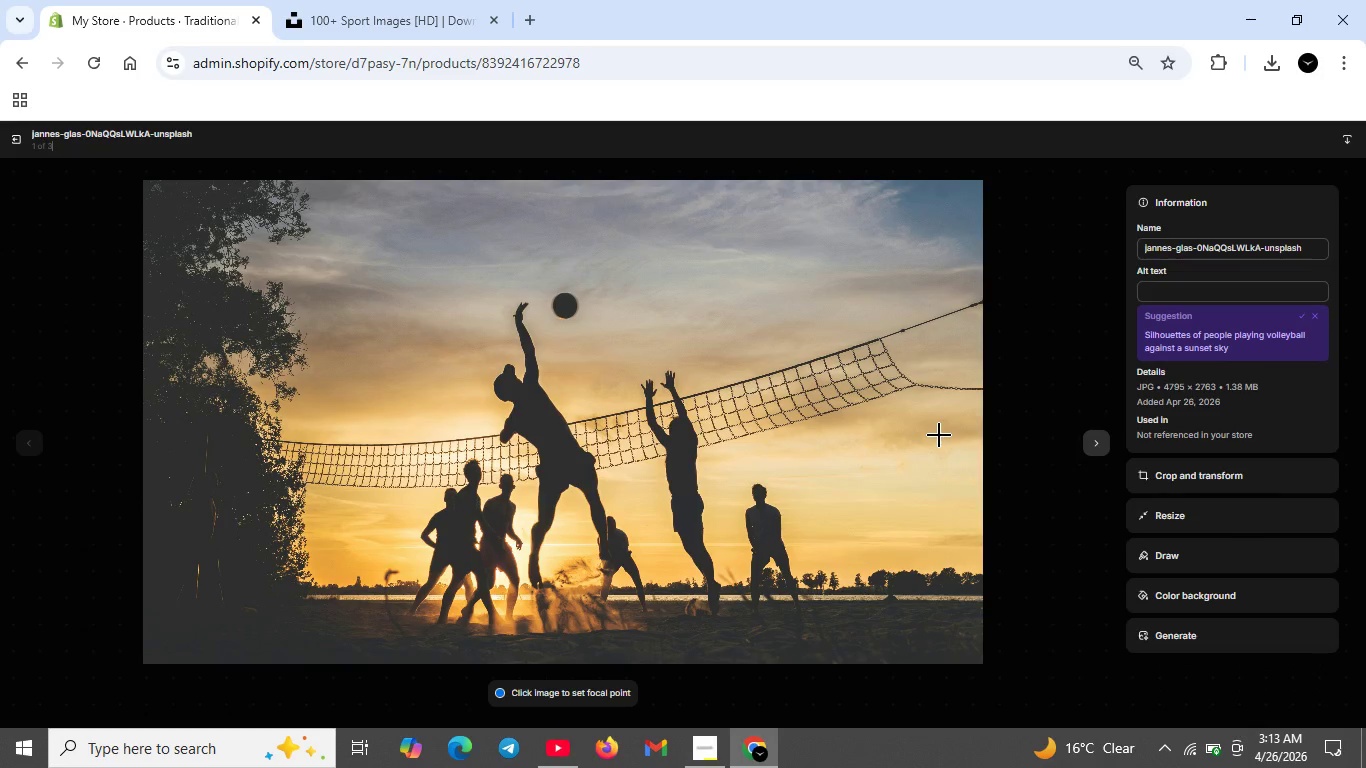 
wait(15.16)
 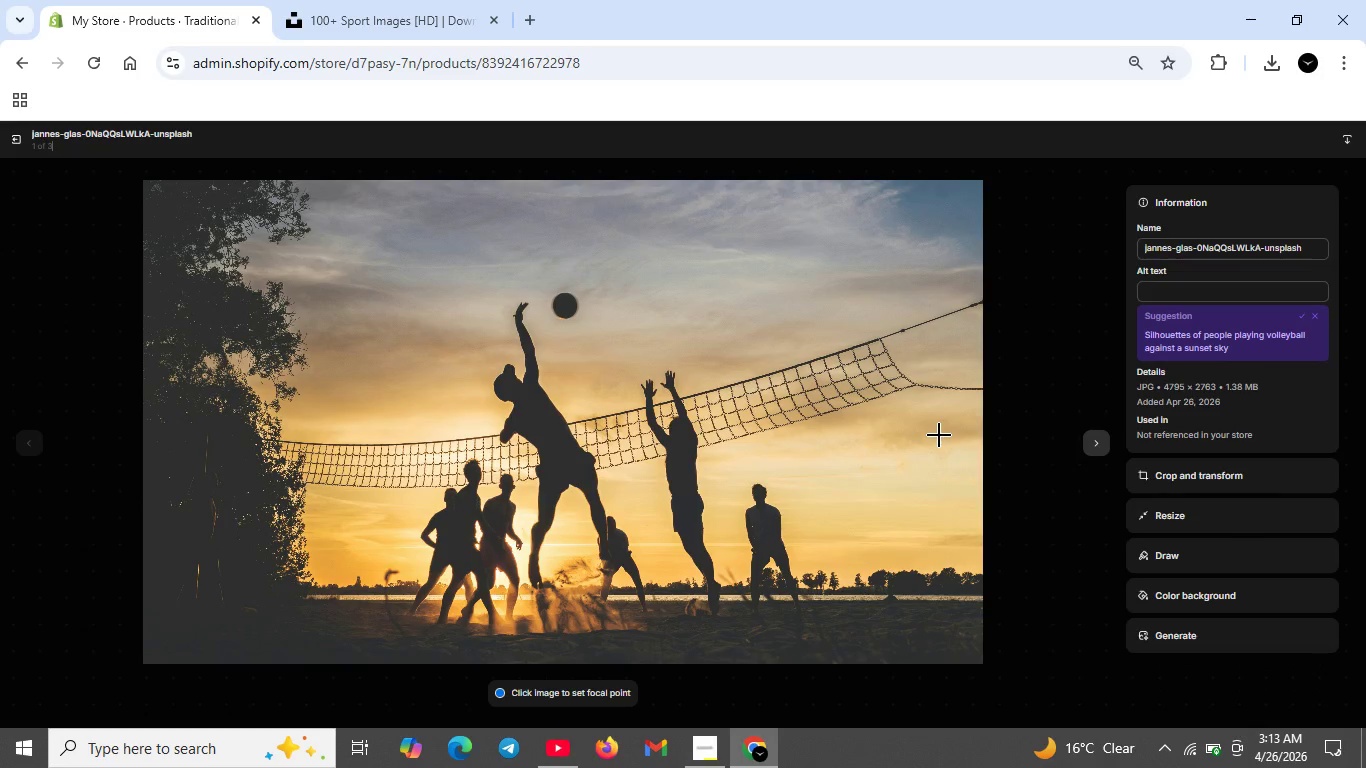 
left_click([1159, 291])
 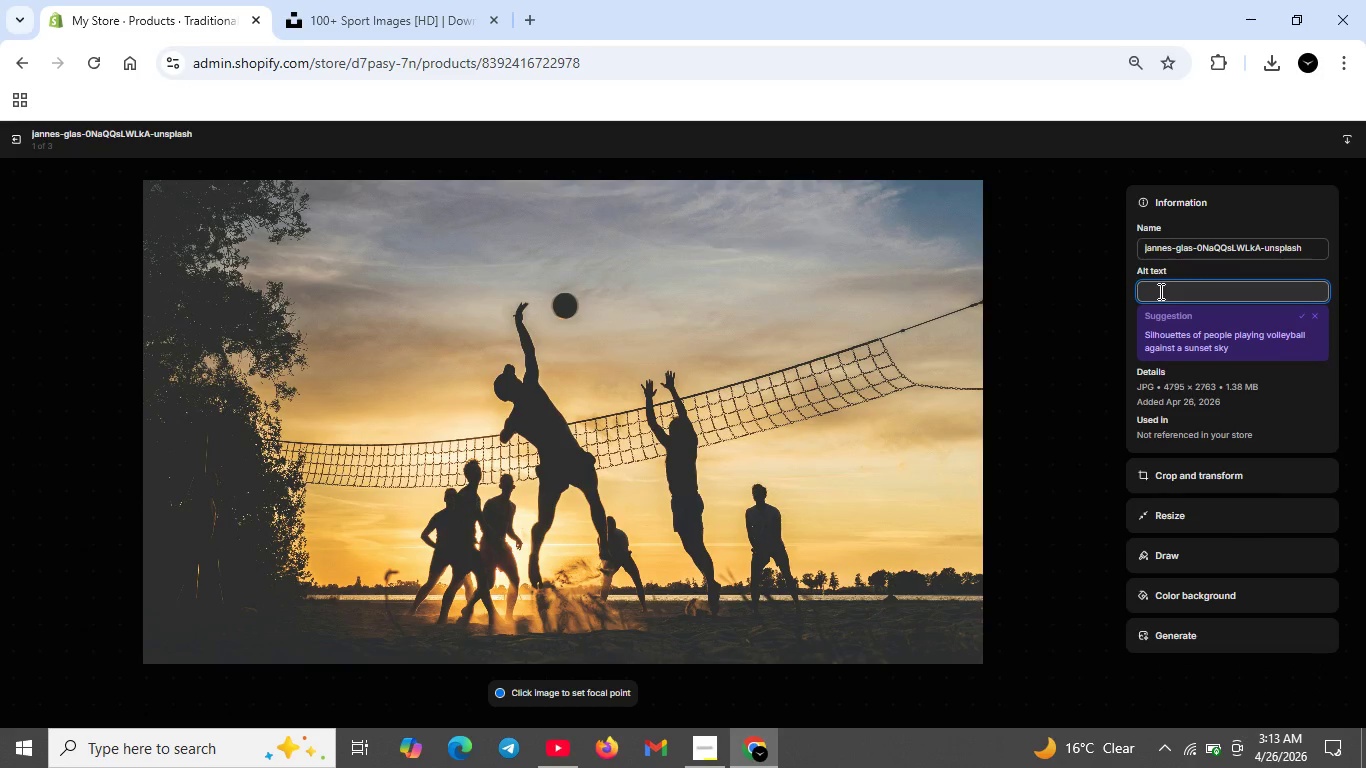 
type(Traditional black Capoeira Abada`s training pants-authenthic Brazilan ger for co)
key(Backspace)
type(apoerists with elstic wait\\\)
key(Backspace)
key(Backspace)
key(Backspace)
key(Backspace)
type(stband)
 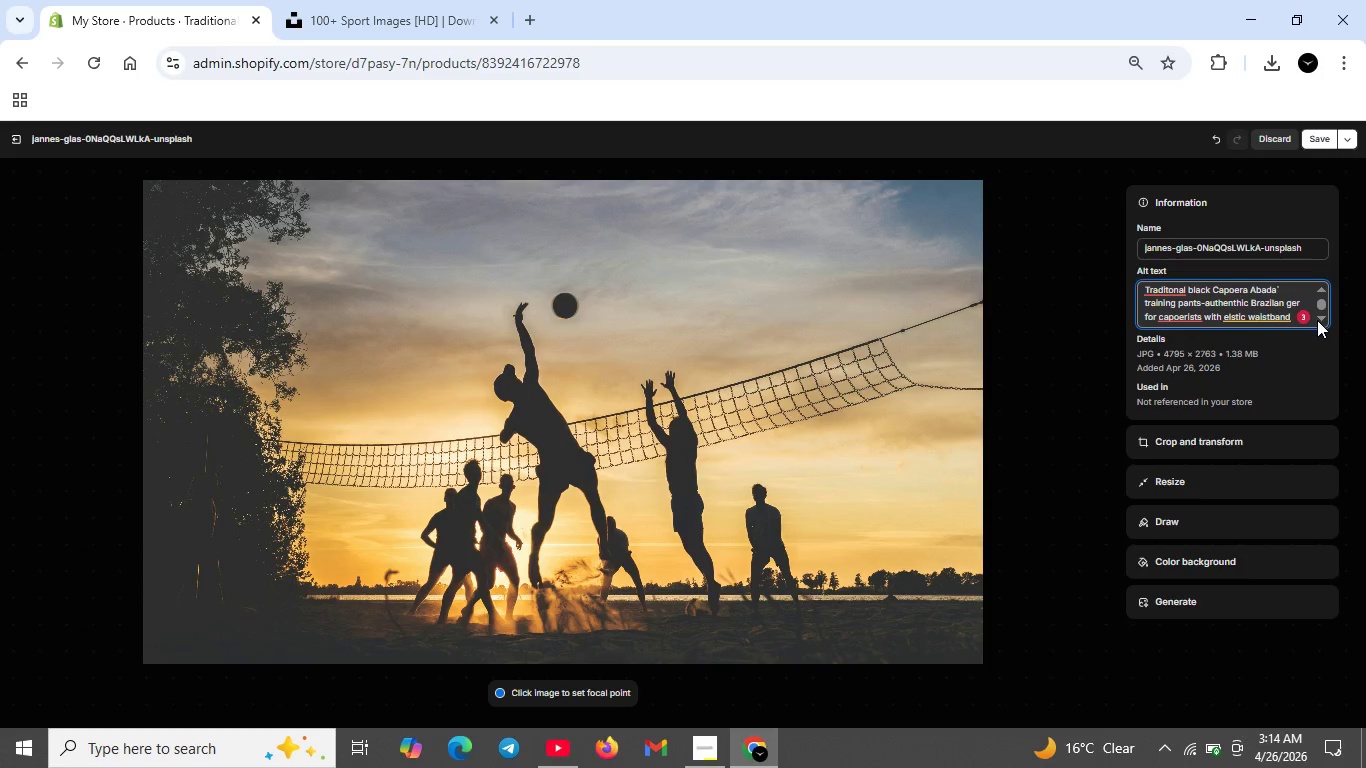 
left_click([1304, 316])
 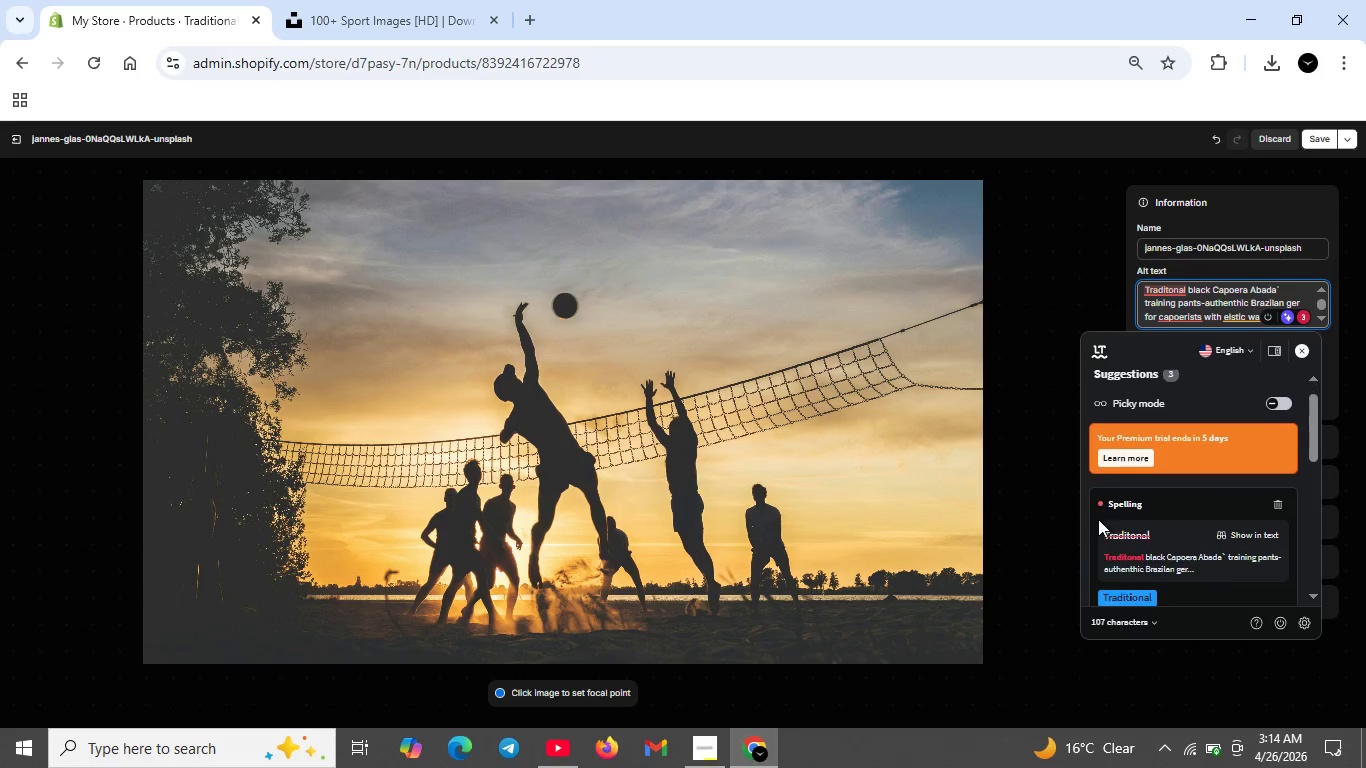 
scroll: coordinate [1098, 519], scroll_direction: down, amount: 2.0
 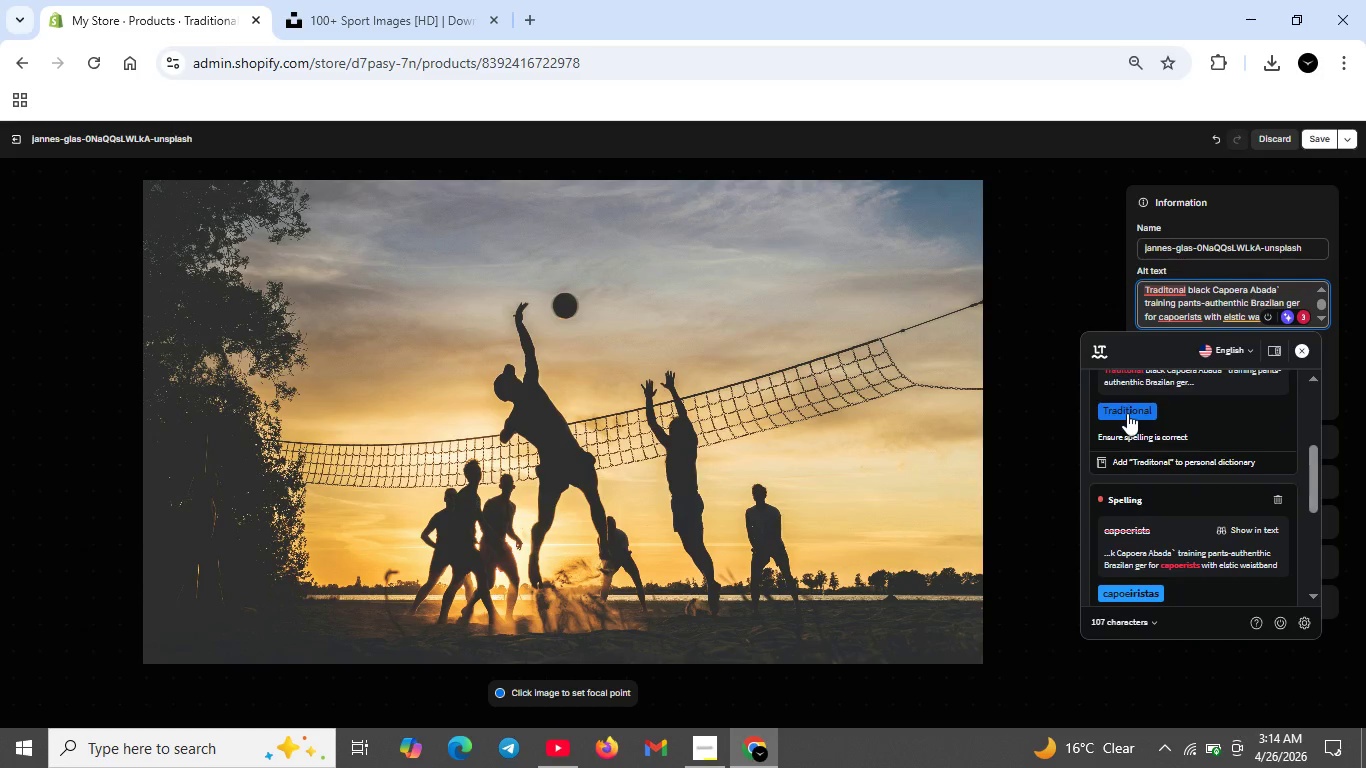 
left_click([1127, 413])
 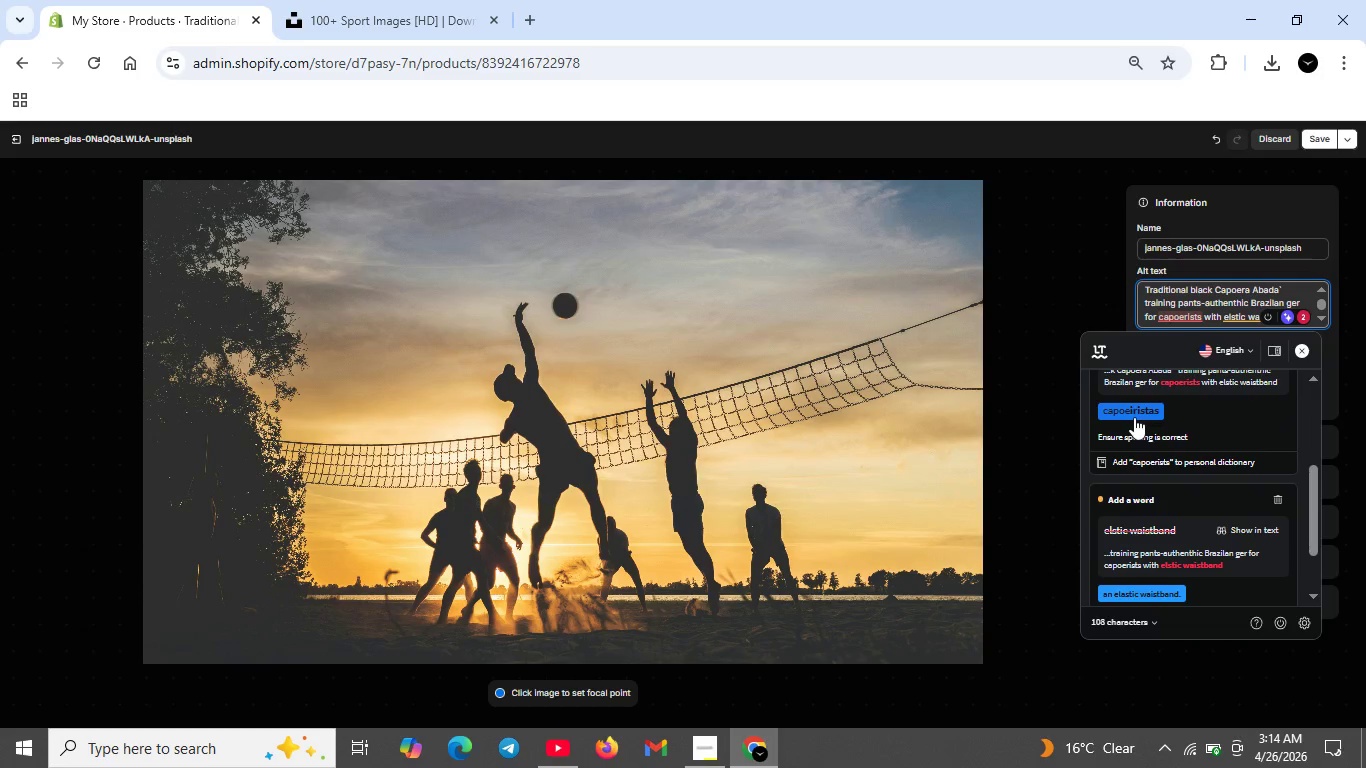 
left_click([1134, 417])
 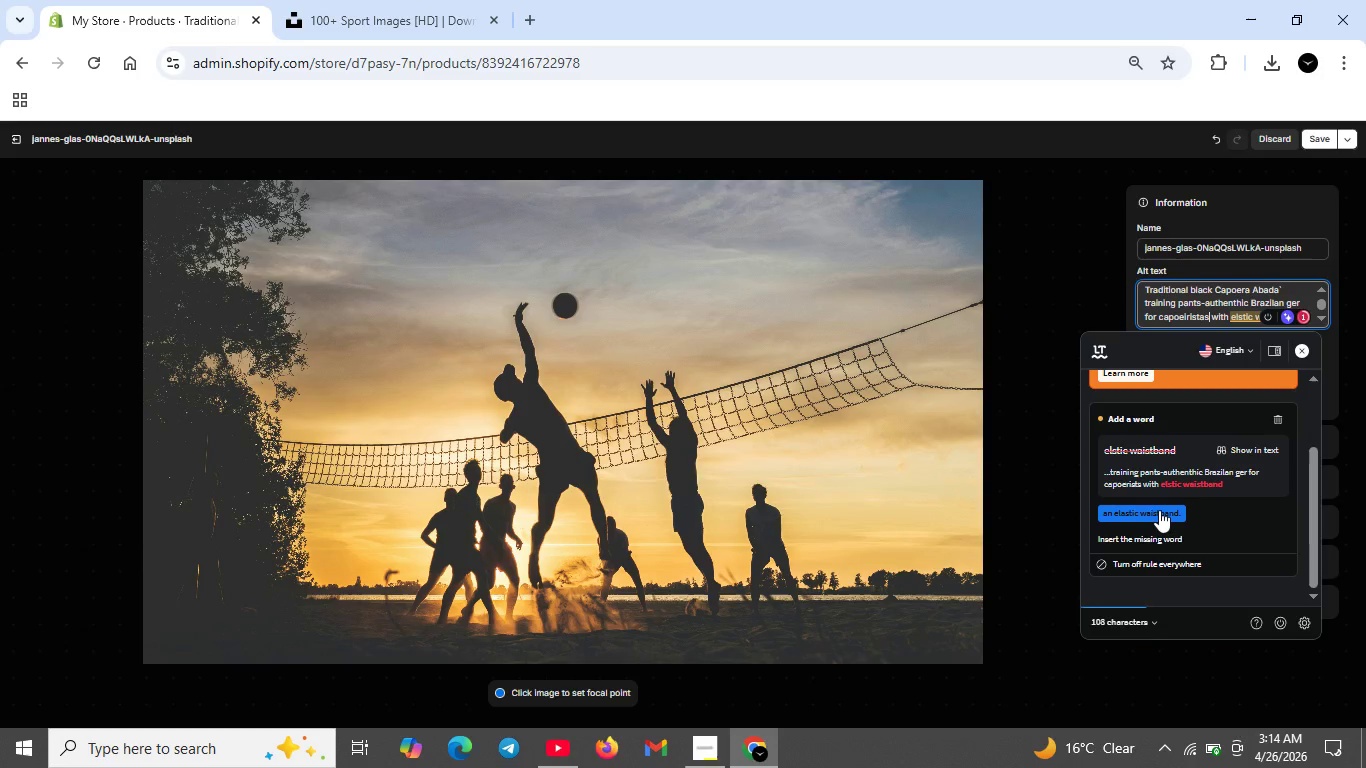 
left_click([1159, 510])
 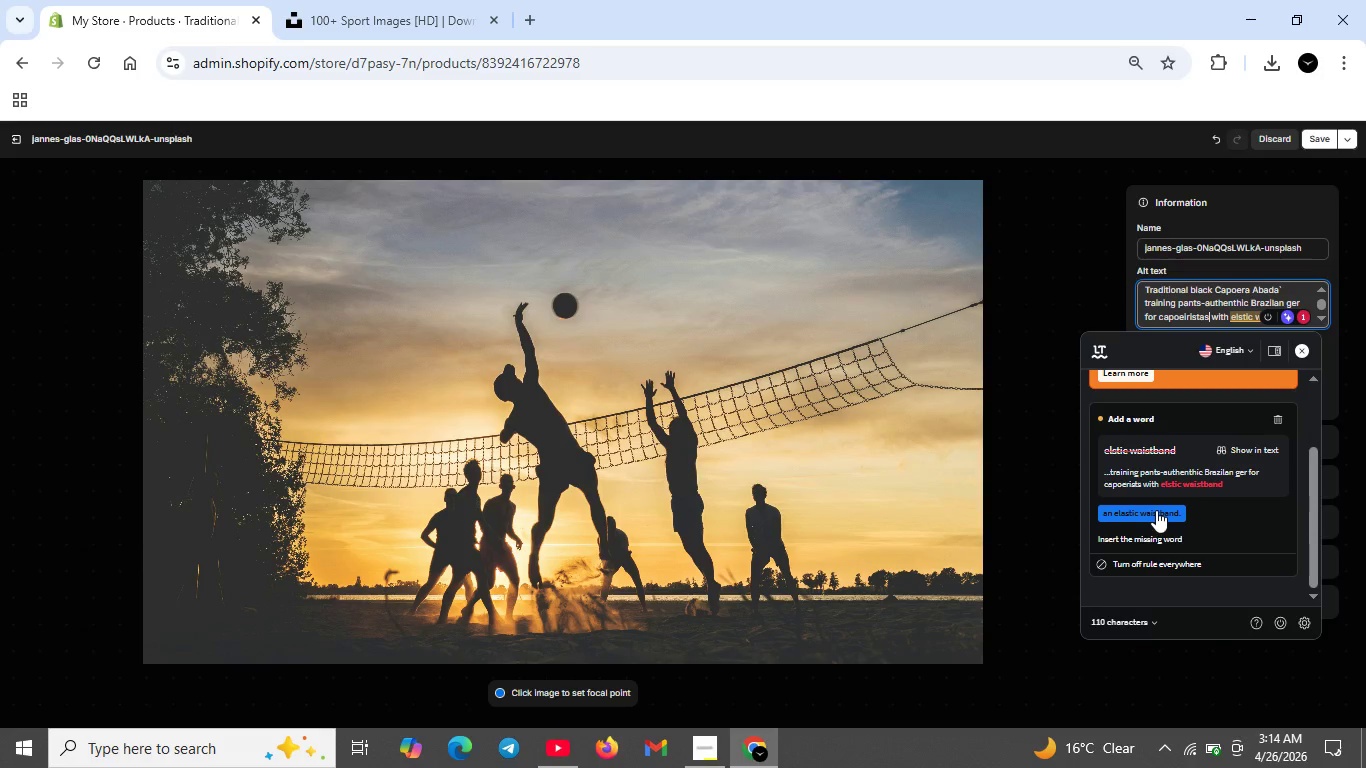 
left_click([1156, 510])
 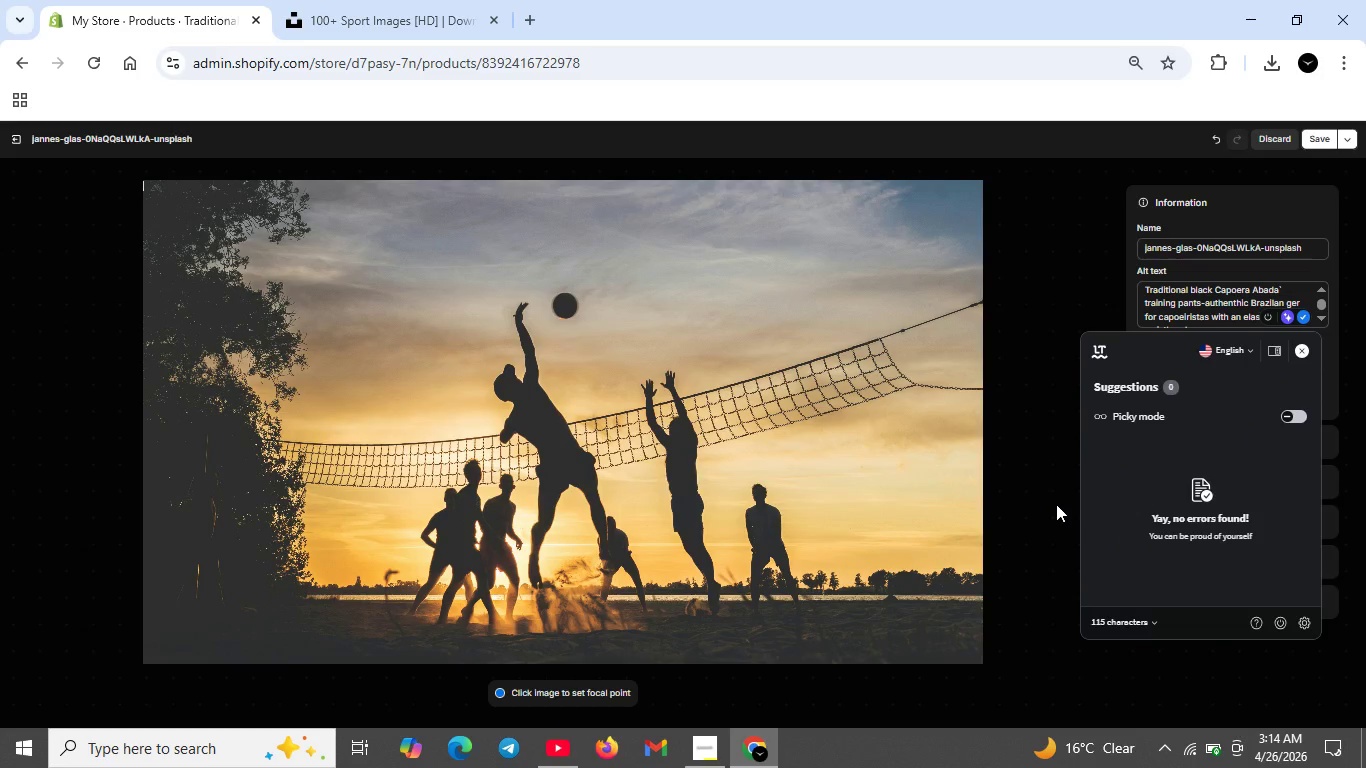 
left_click([1056, 504])
 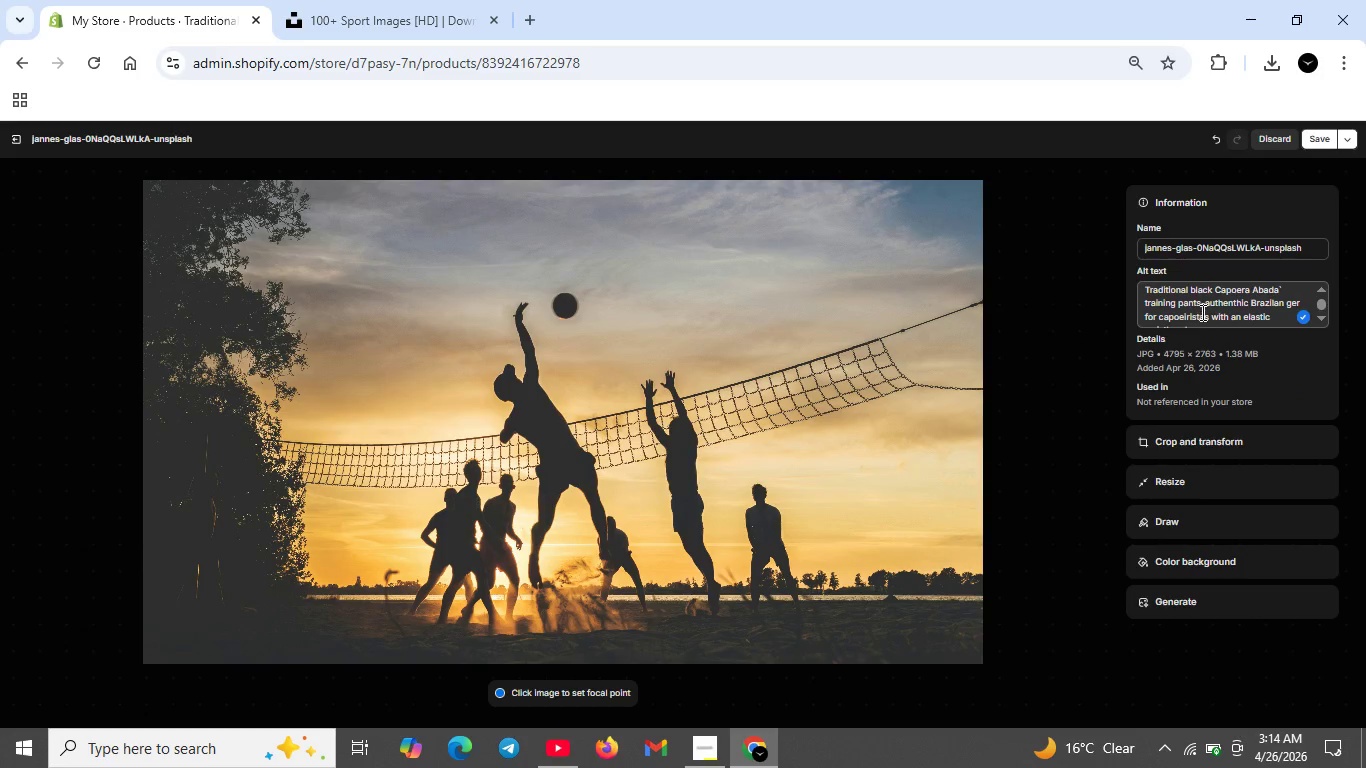 
scroll: coordinate [1201, 311], scroll_direction: down, amount: 3.0
 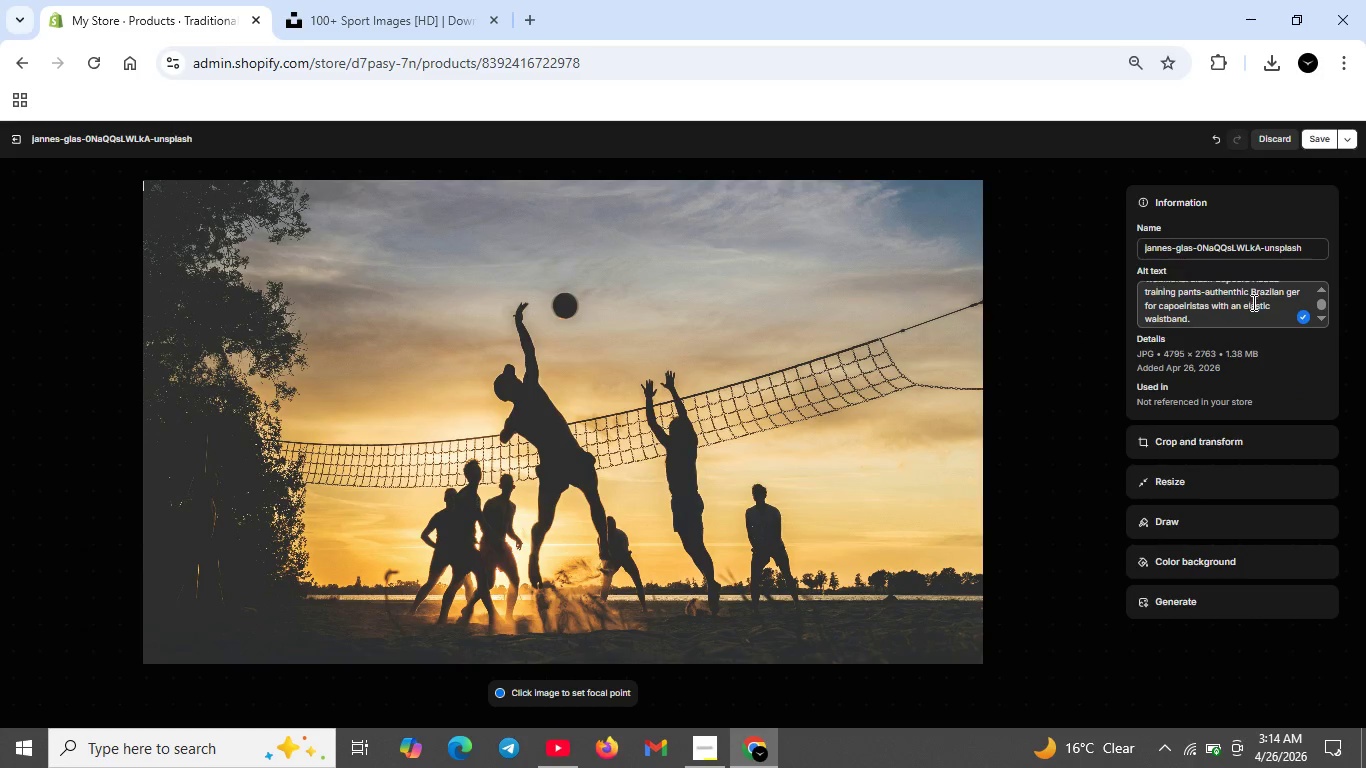 
scroll: coordinate [1252, 302], scroll_direction: up, amount: 5.0
 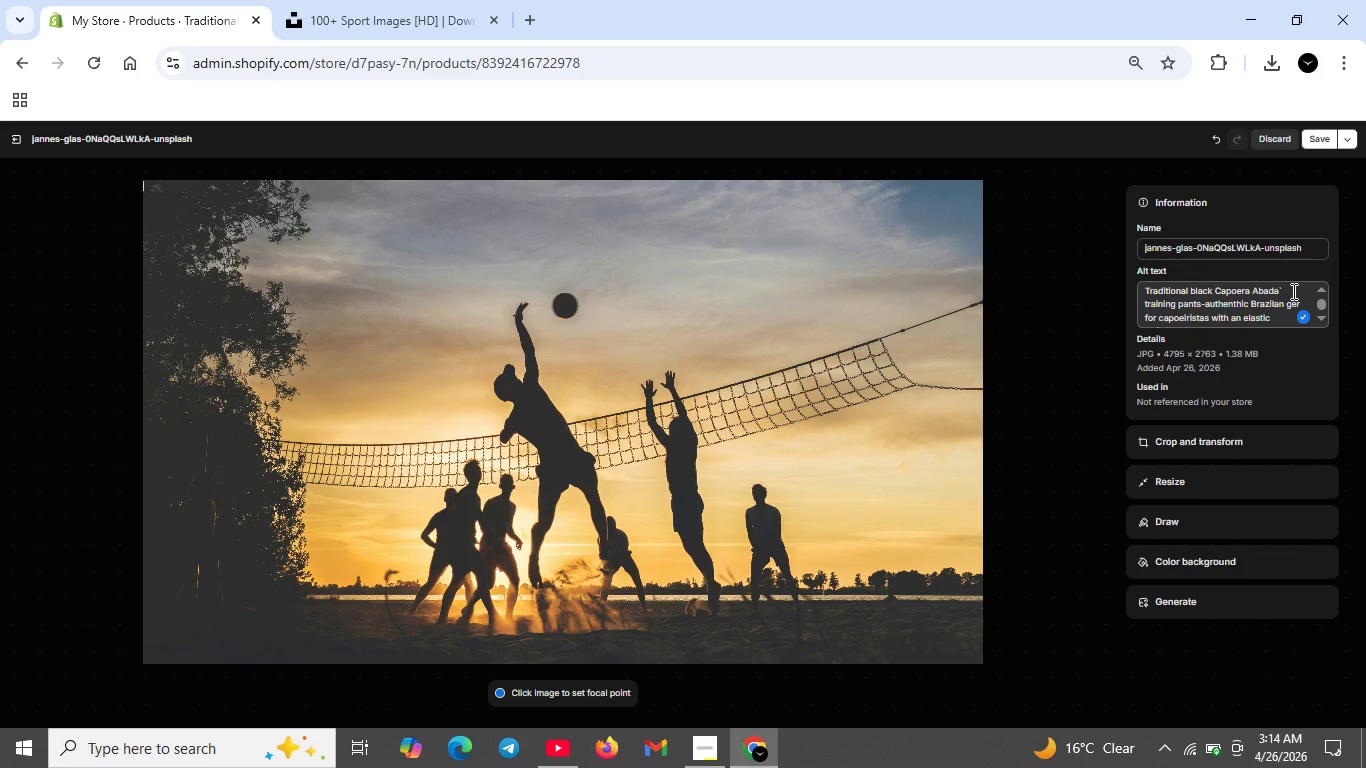 
scroll: coordinate [1292, 291], scroll_direction: down, amount: 1.0
 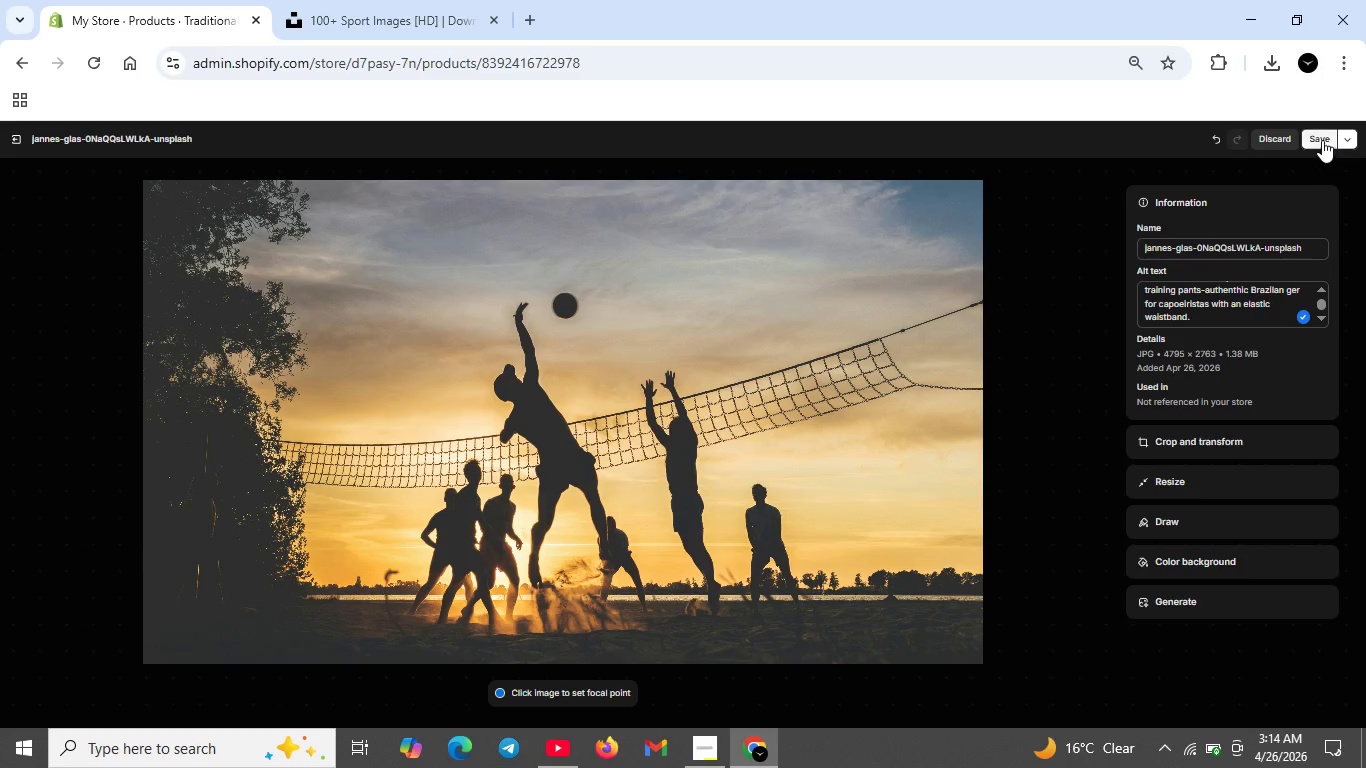 
left_click([1322, 140])
 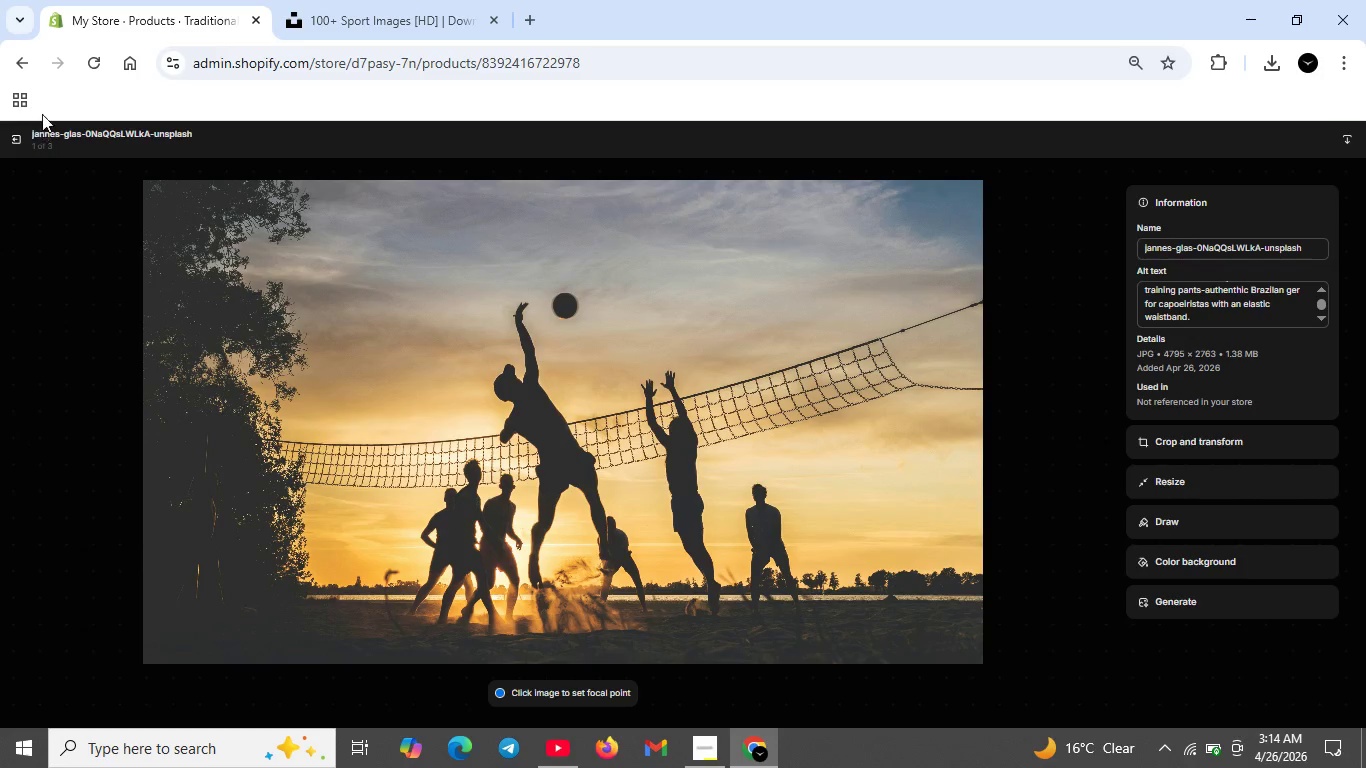 
left_click([17, 139])
 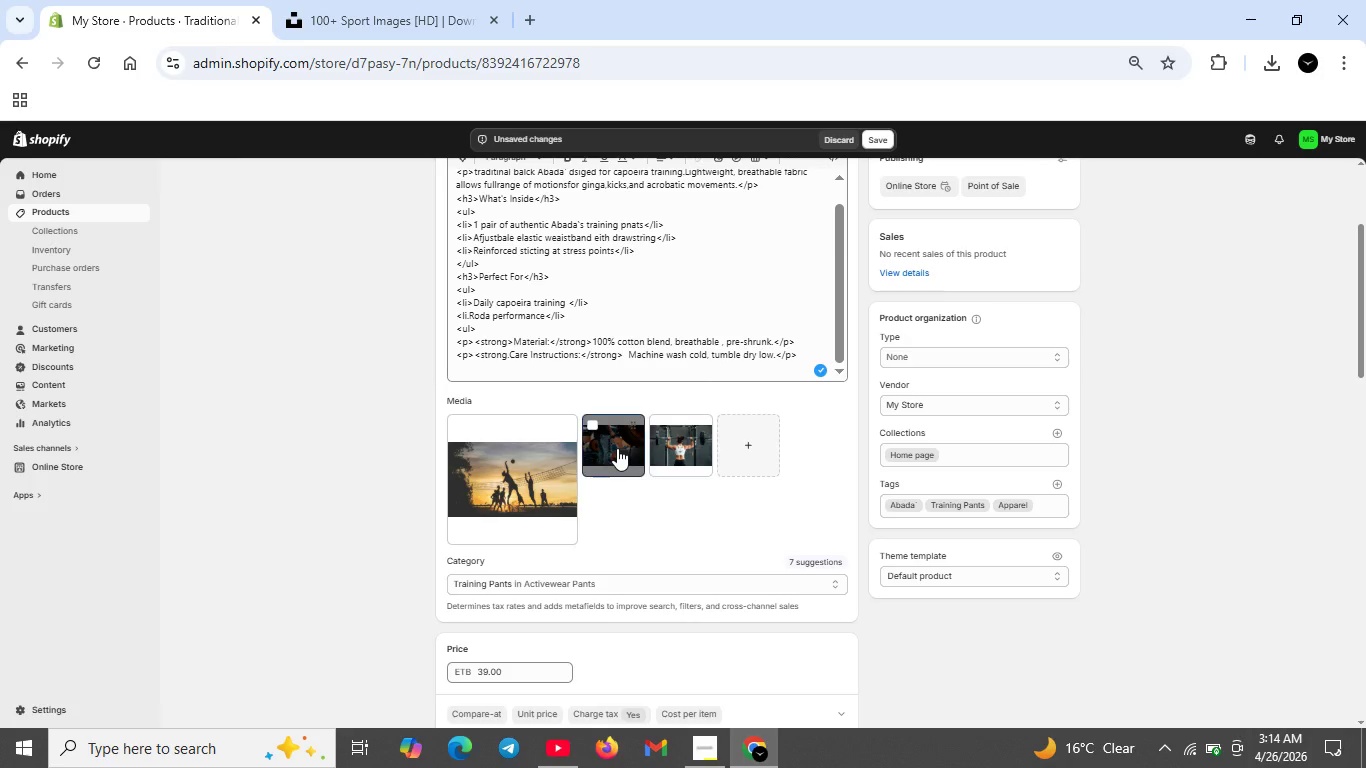 
double_click([617, 448])
 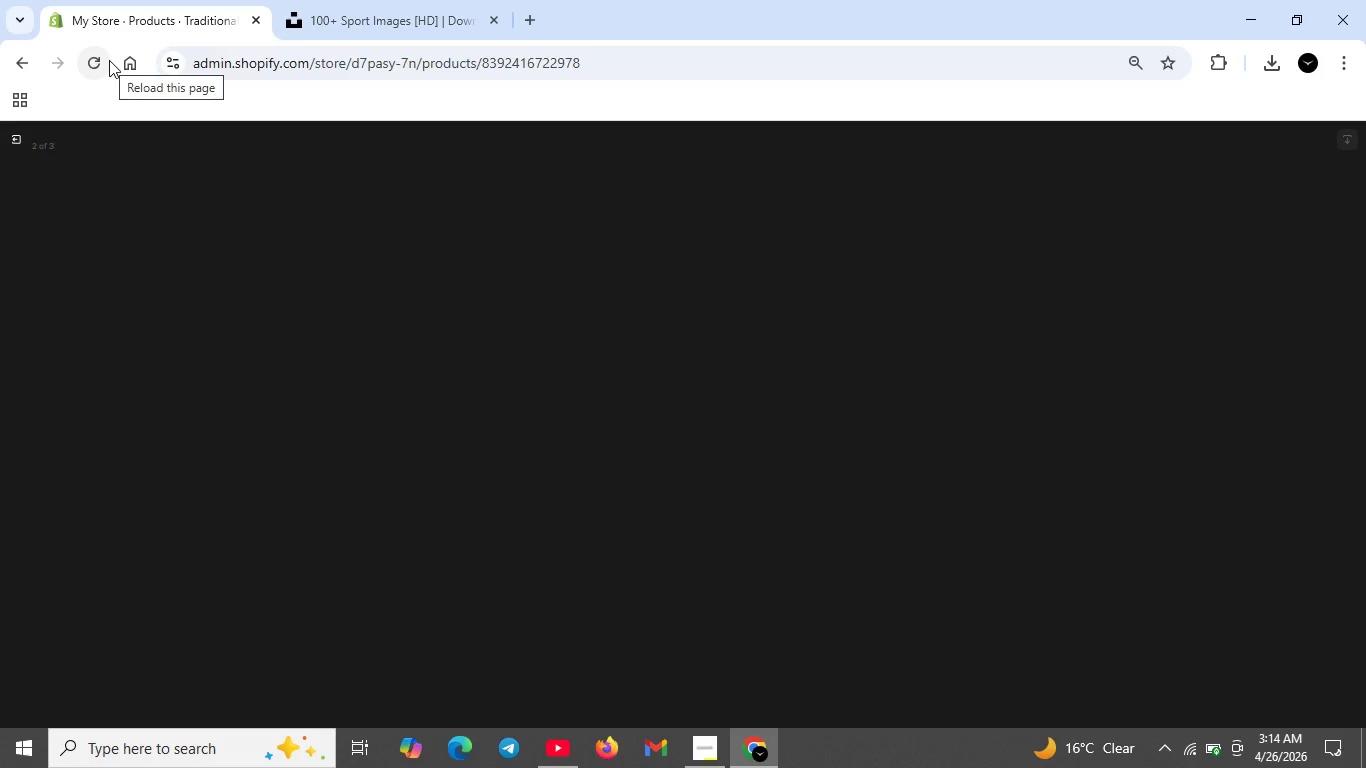 
wait(8.47)
 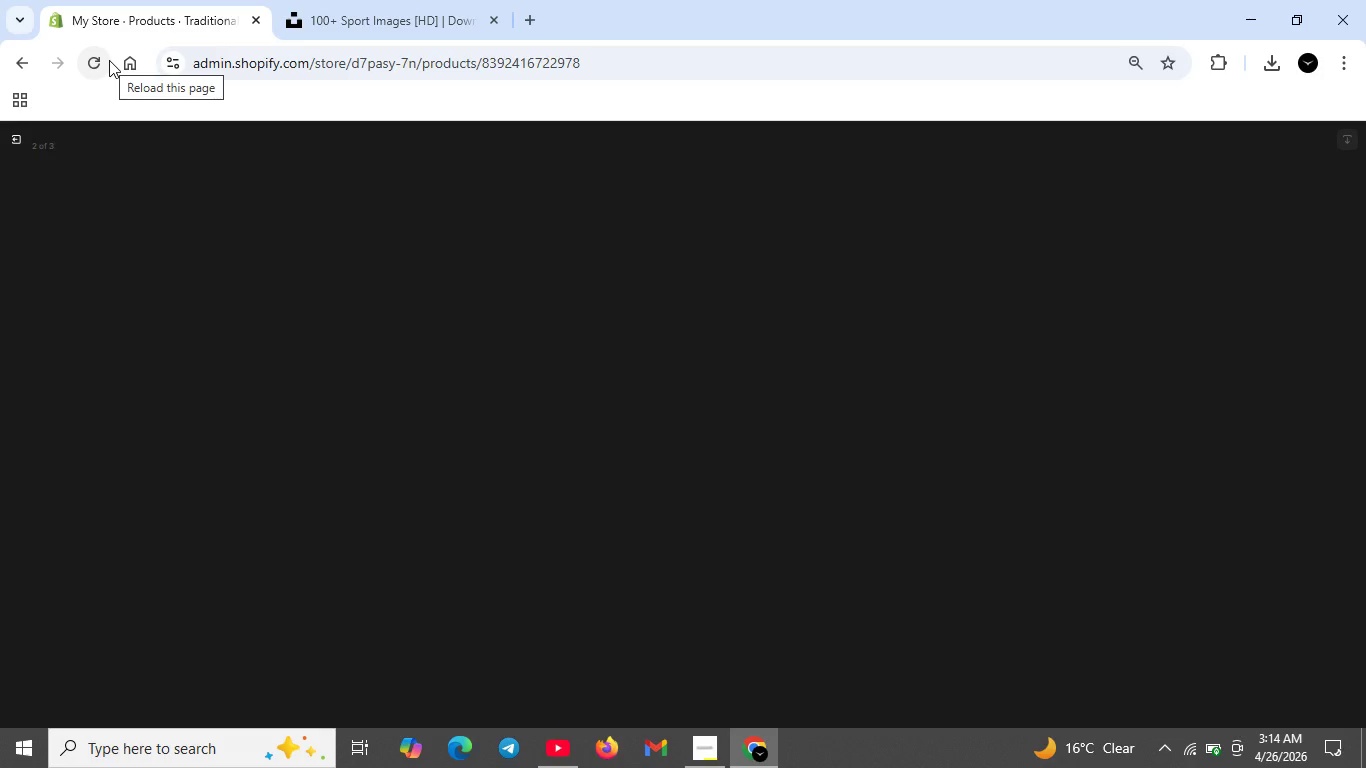 
left_click([1151, 287])
 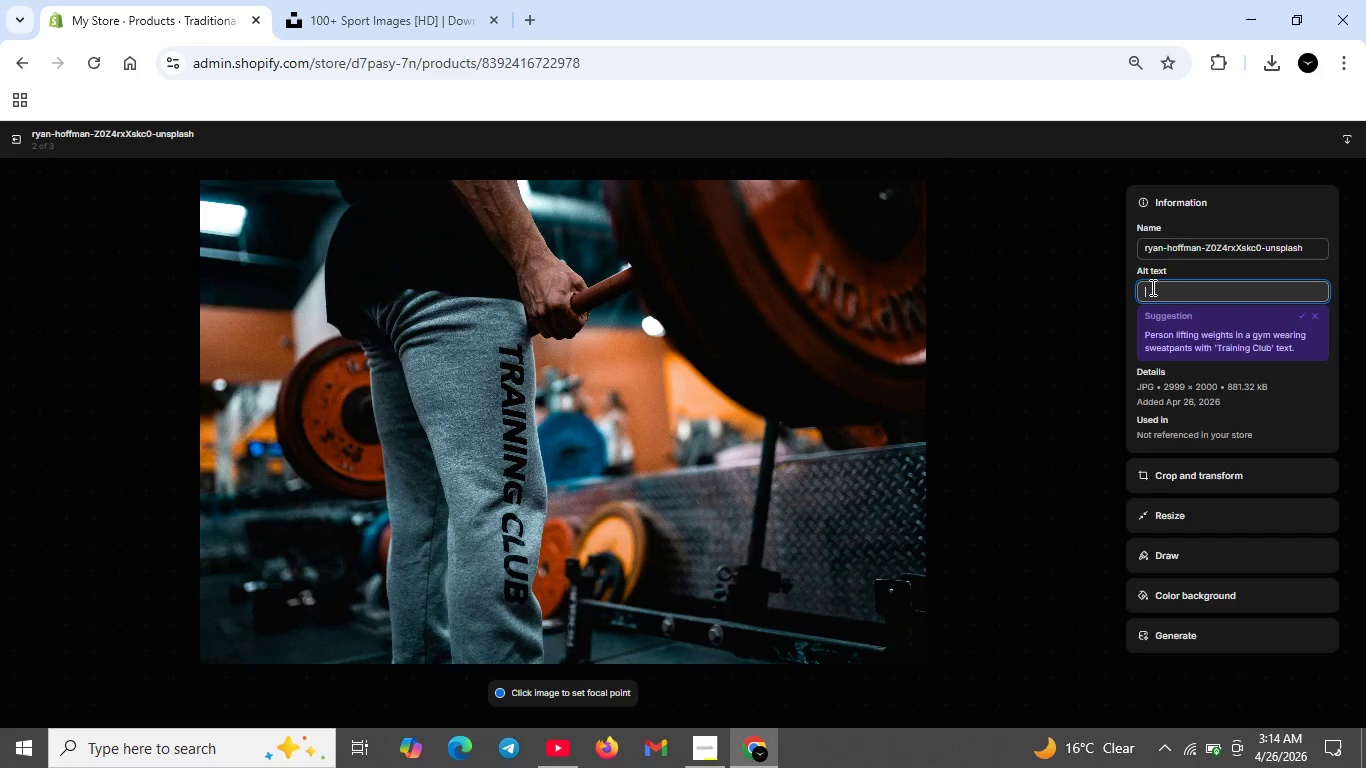 
key(CapsLock)
 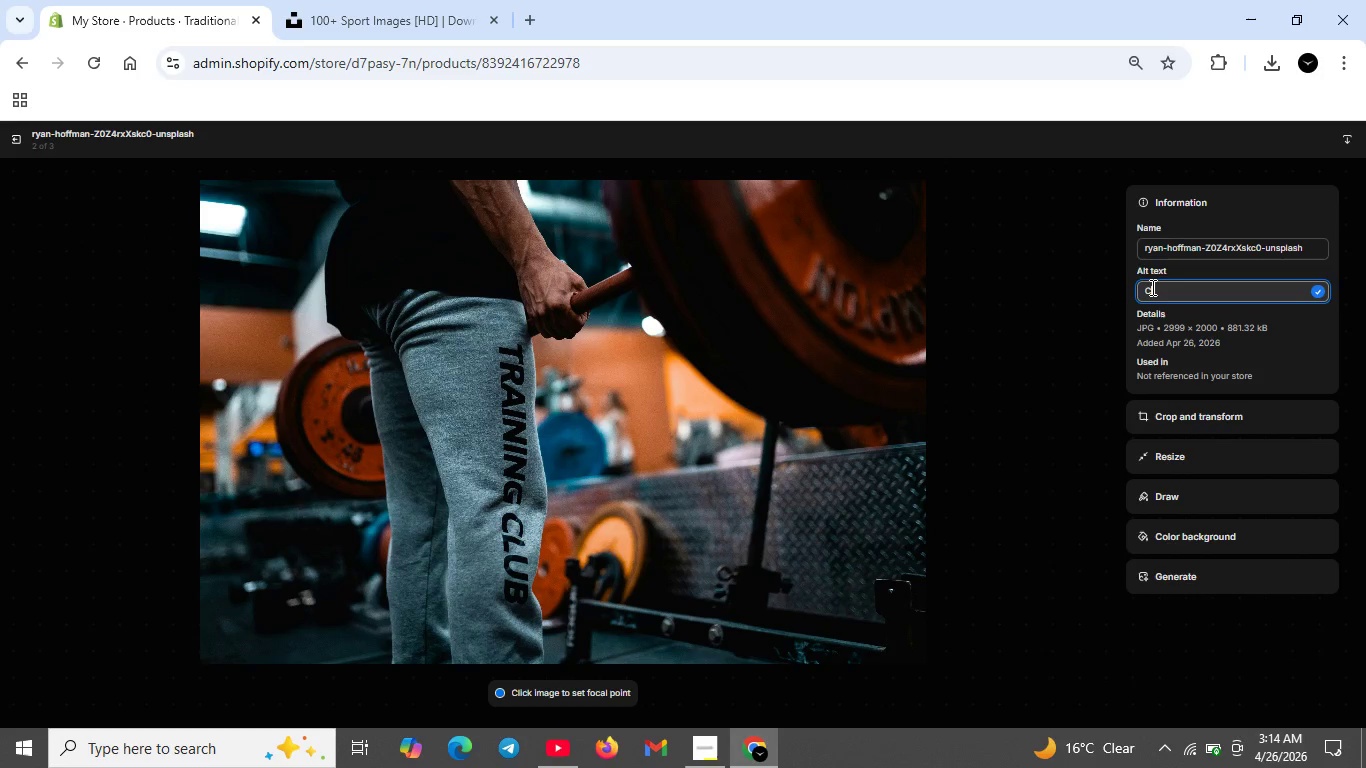 
key(C)
 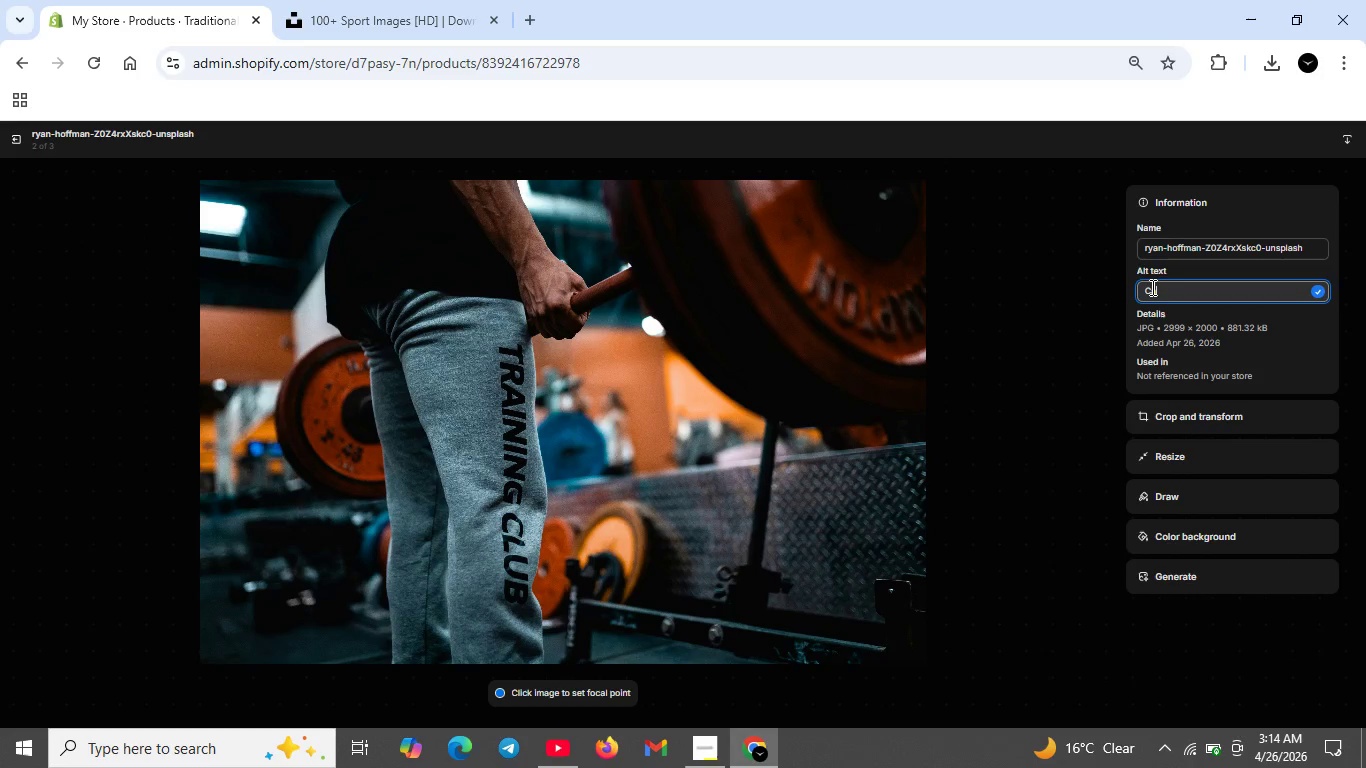 
key(CapsLock)
 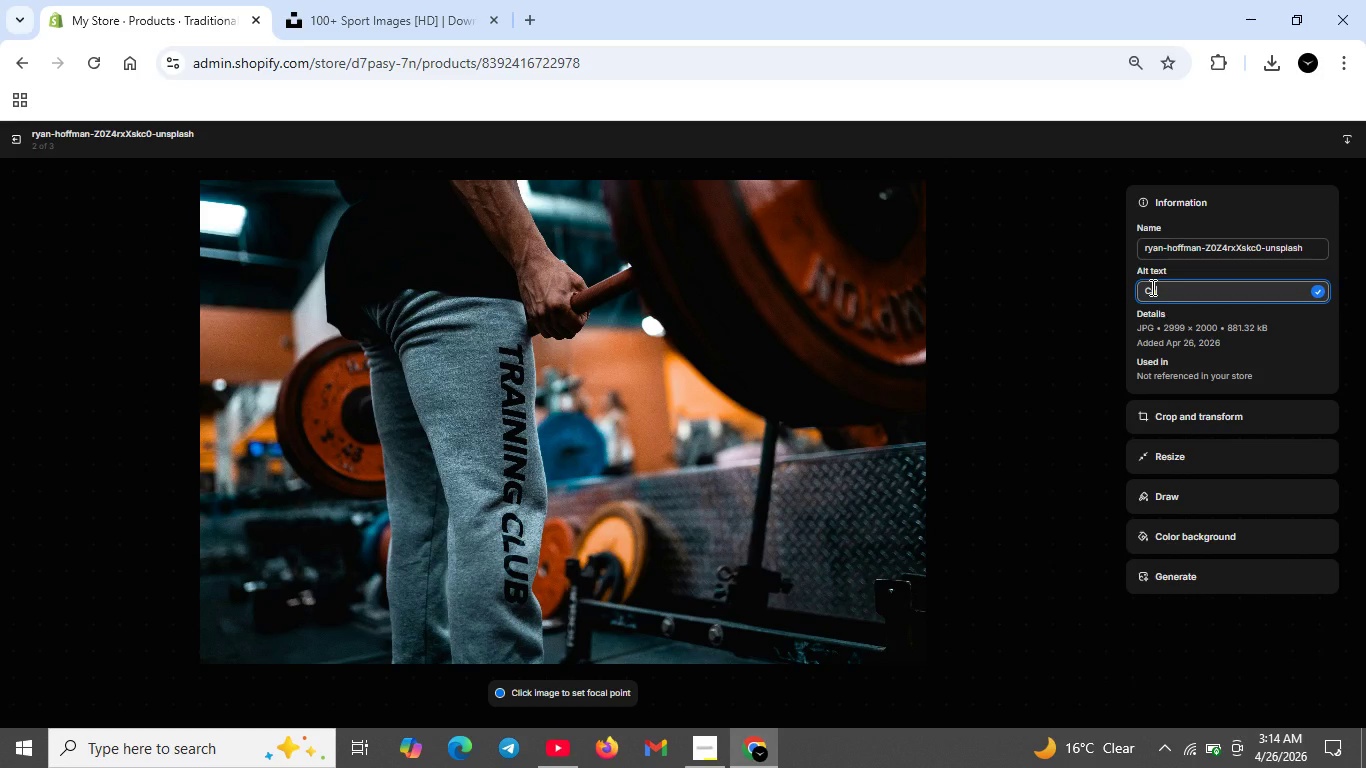 
key(A)
 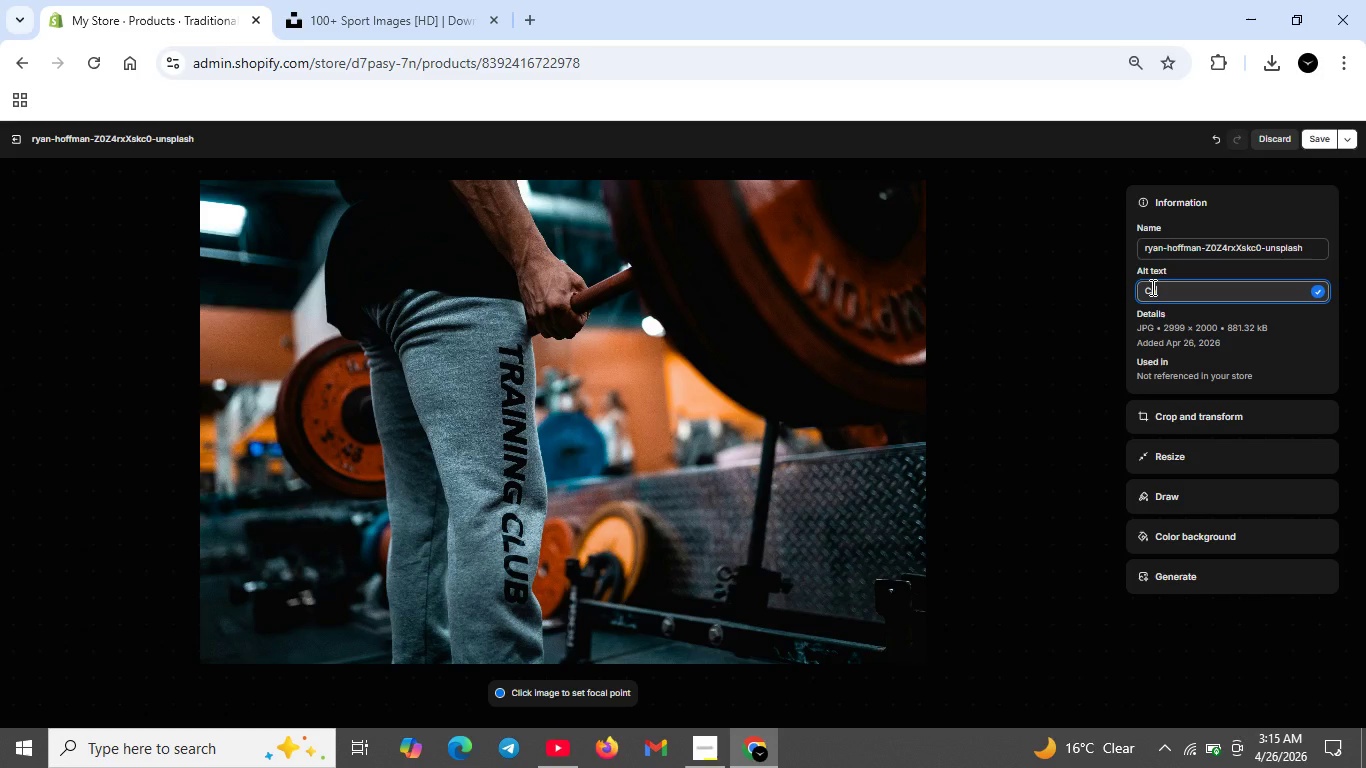 
wait(7.02)
 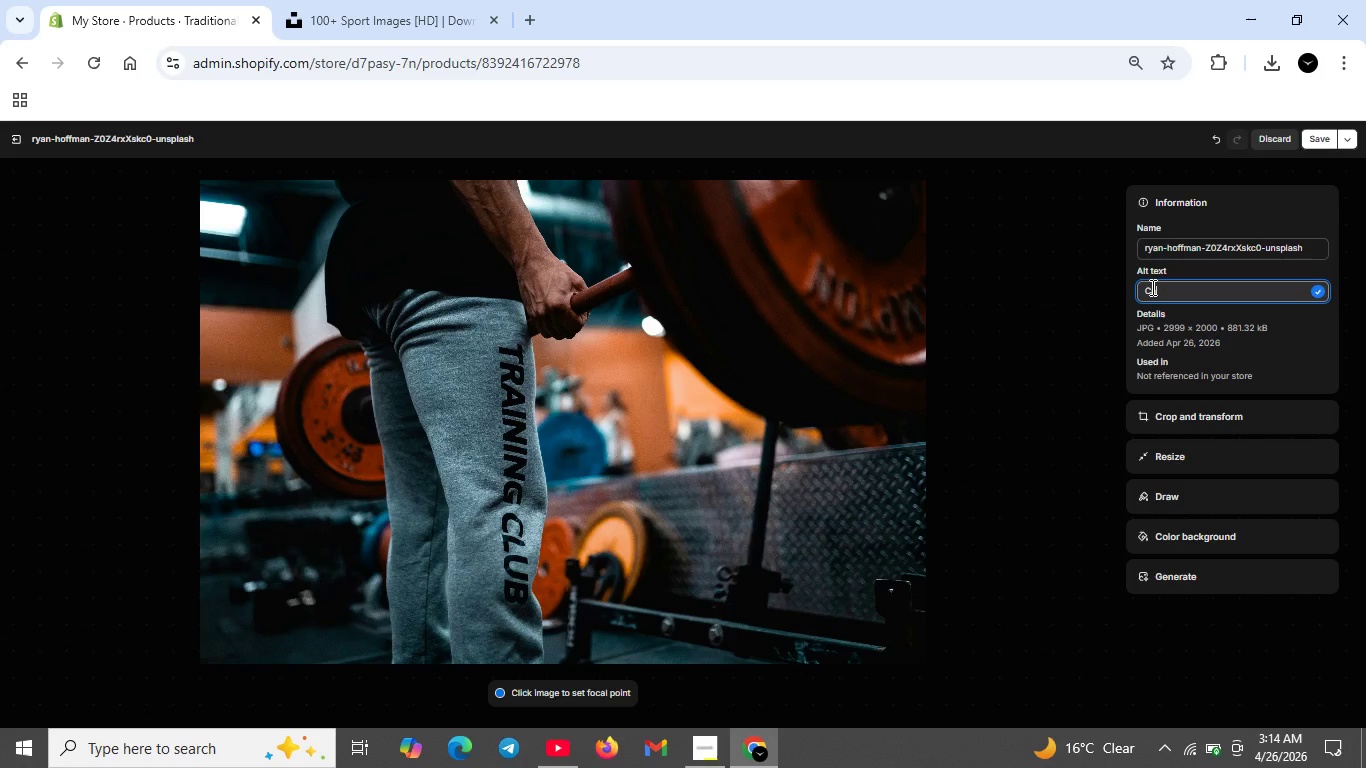 
type(poeirista wearing black AB)
key(Backspace)
type(bada`s during roda-traditional training pants for ginga and kicks)
 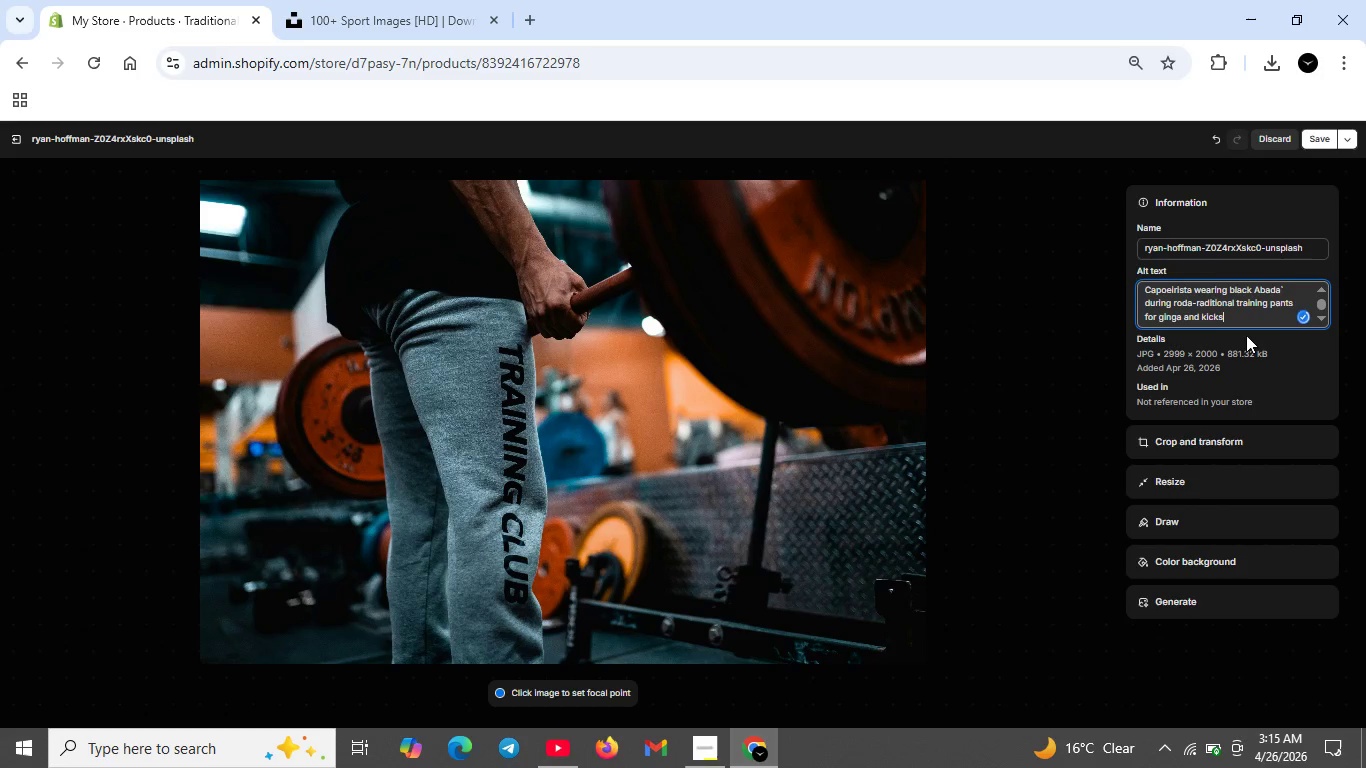 
scroll: coordinate [1200, 314], scroll_direction: up, amount: 2.0
 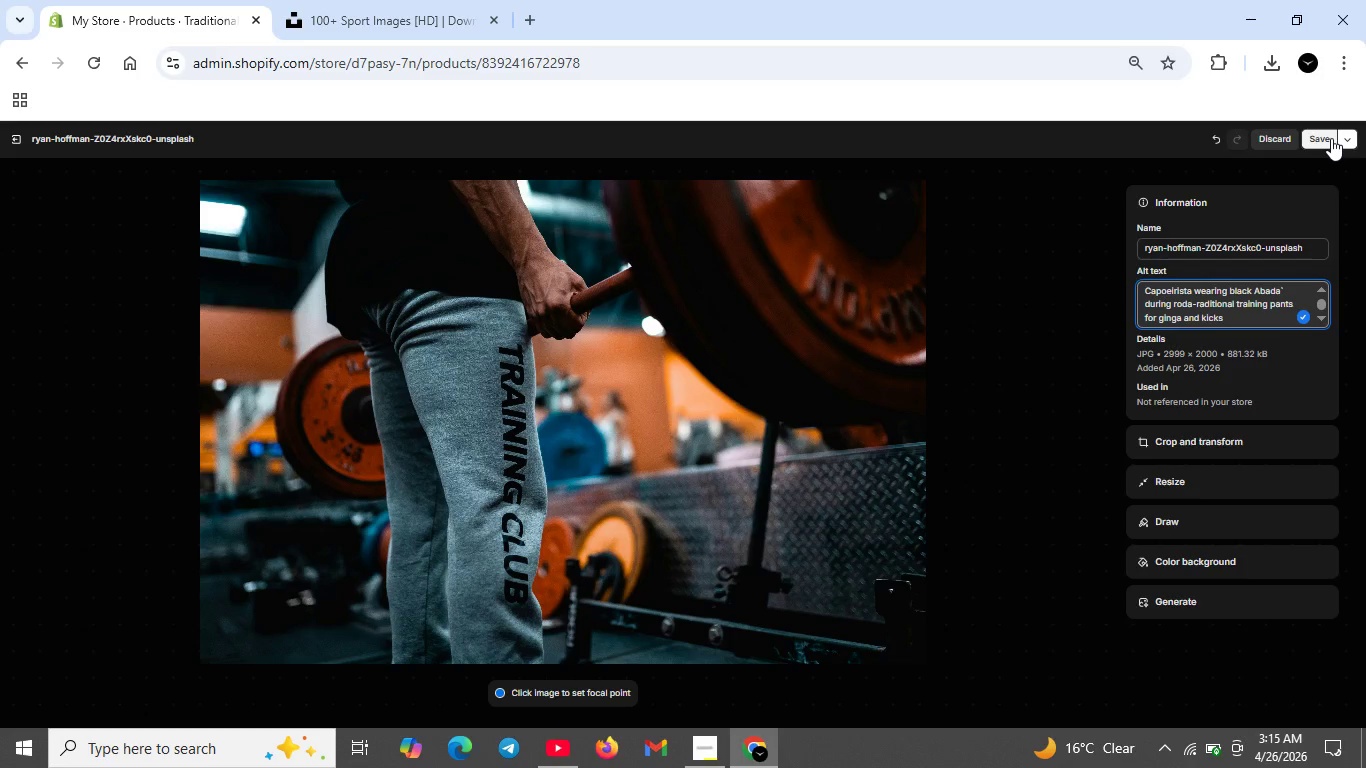 
wait(7.11)
 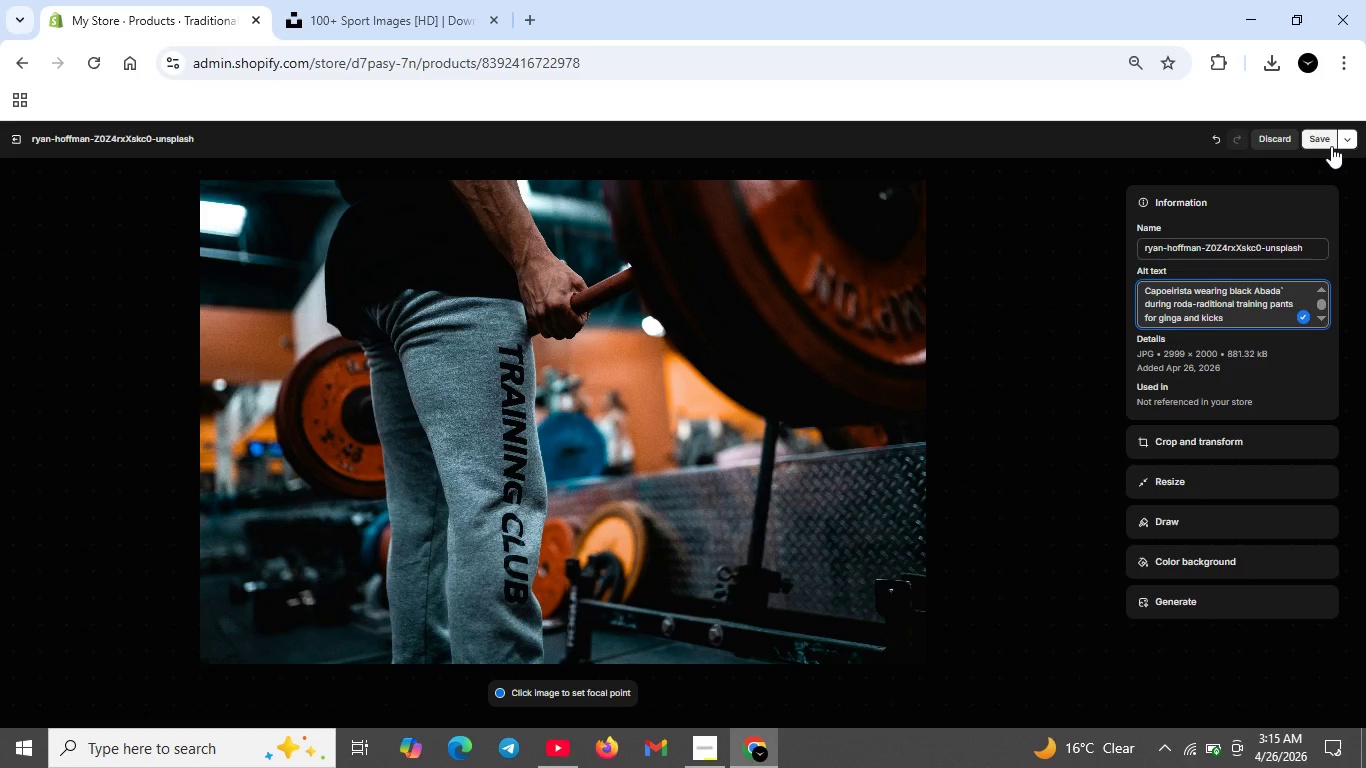 
left_click([1325, 137])
 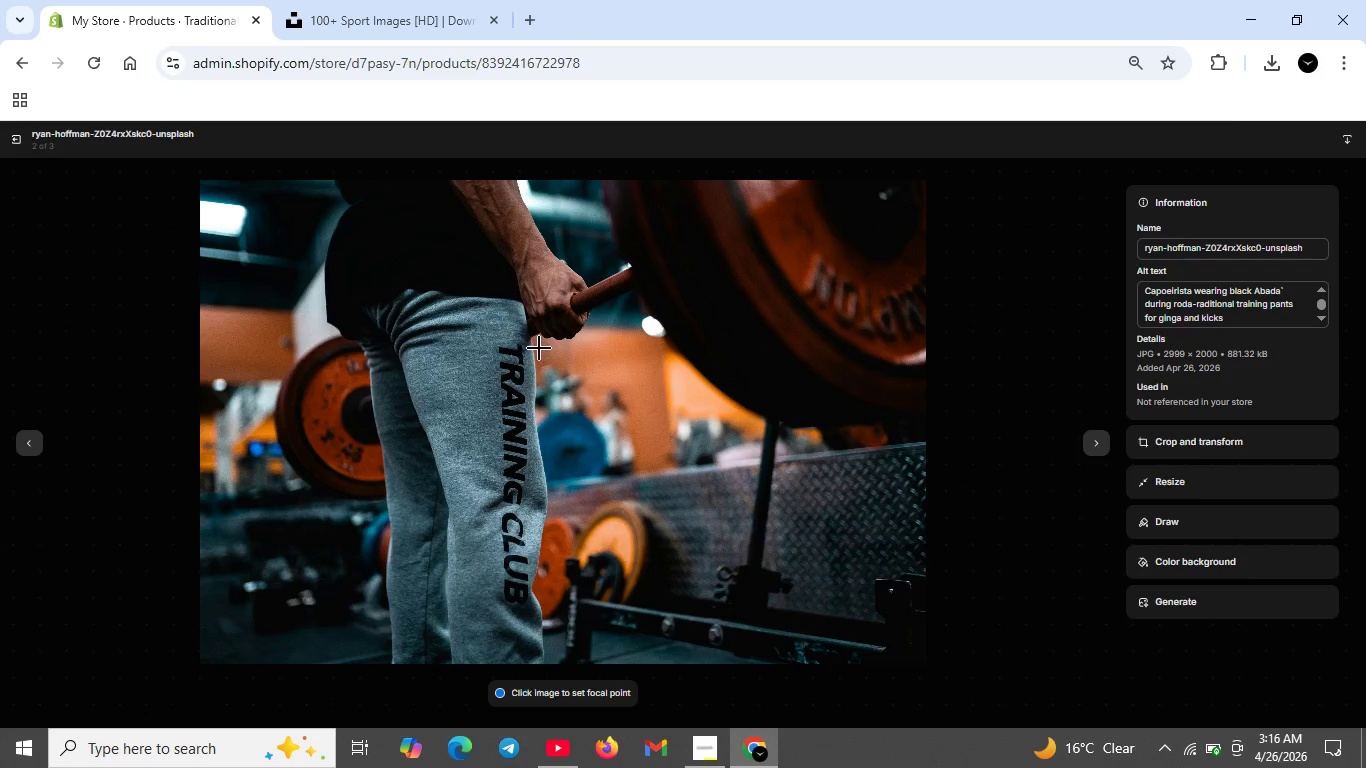 
mouse_move([43, 145])
 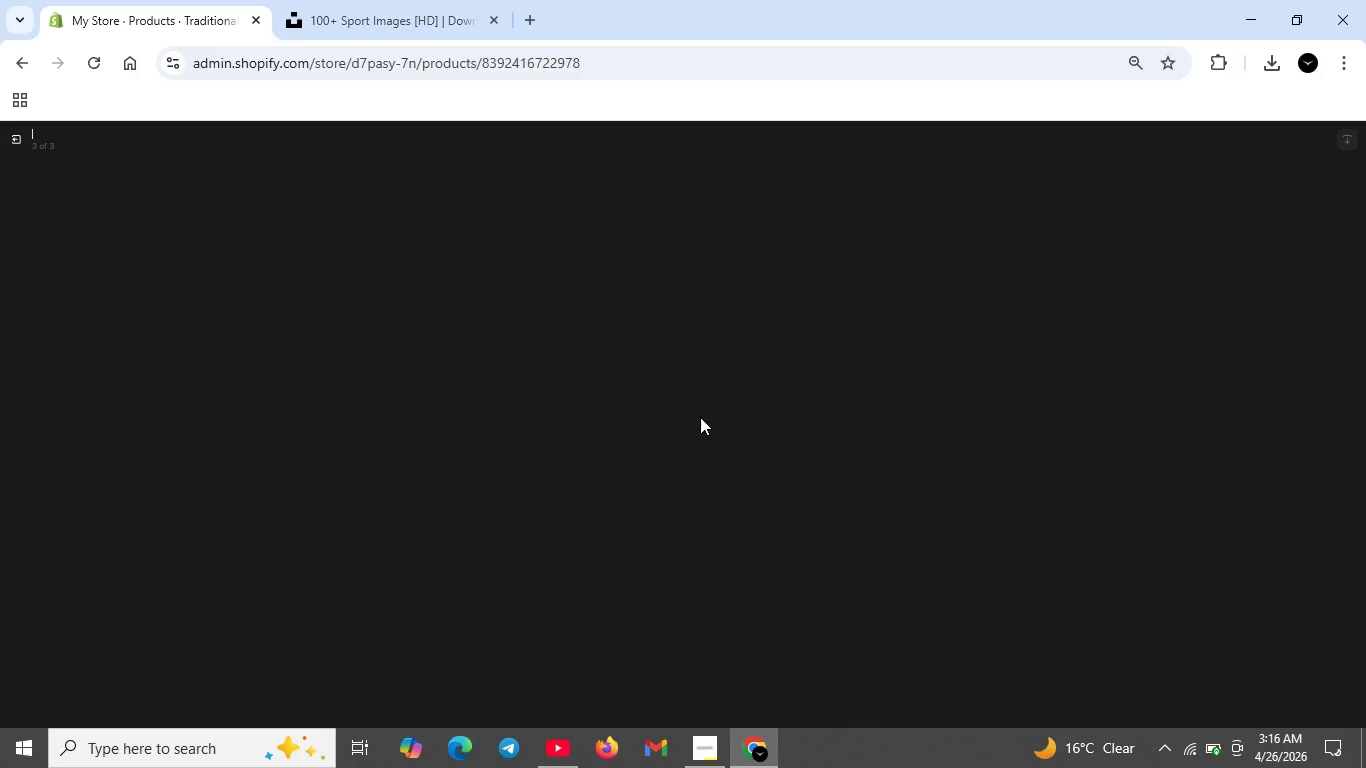 
wait(19.16)
 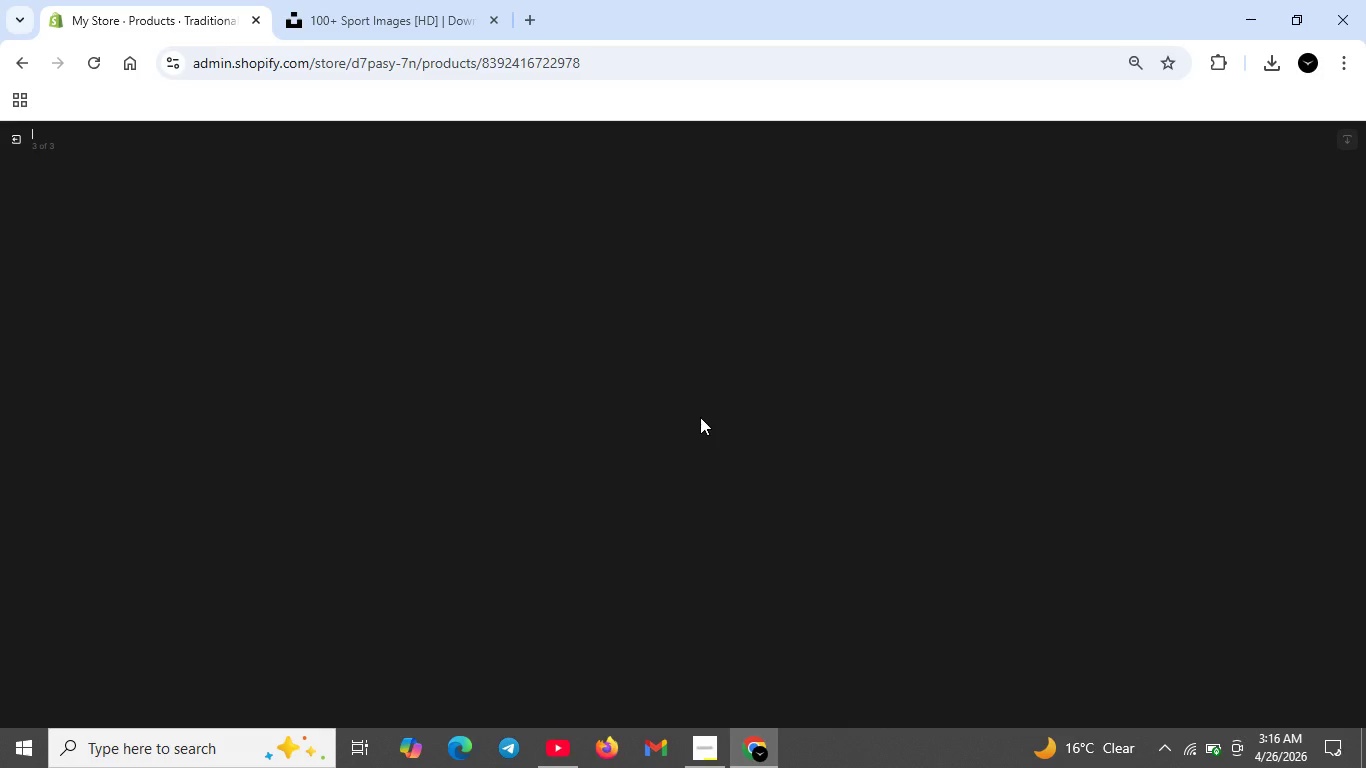 
left_click([1166, 282])
 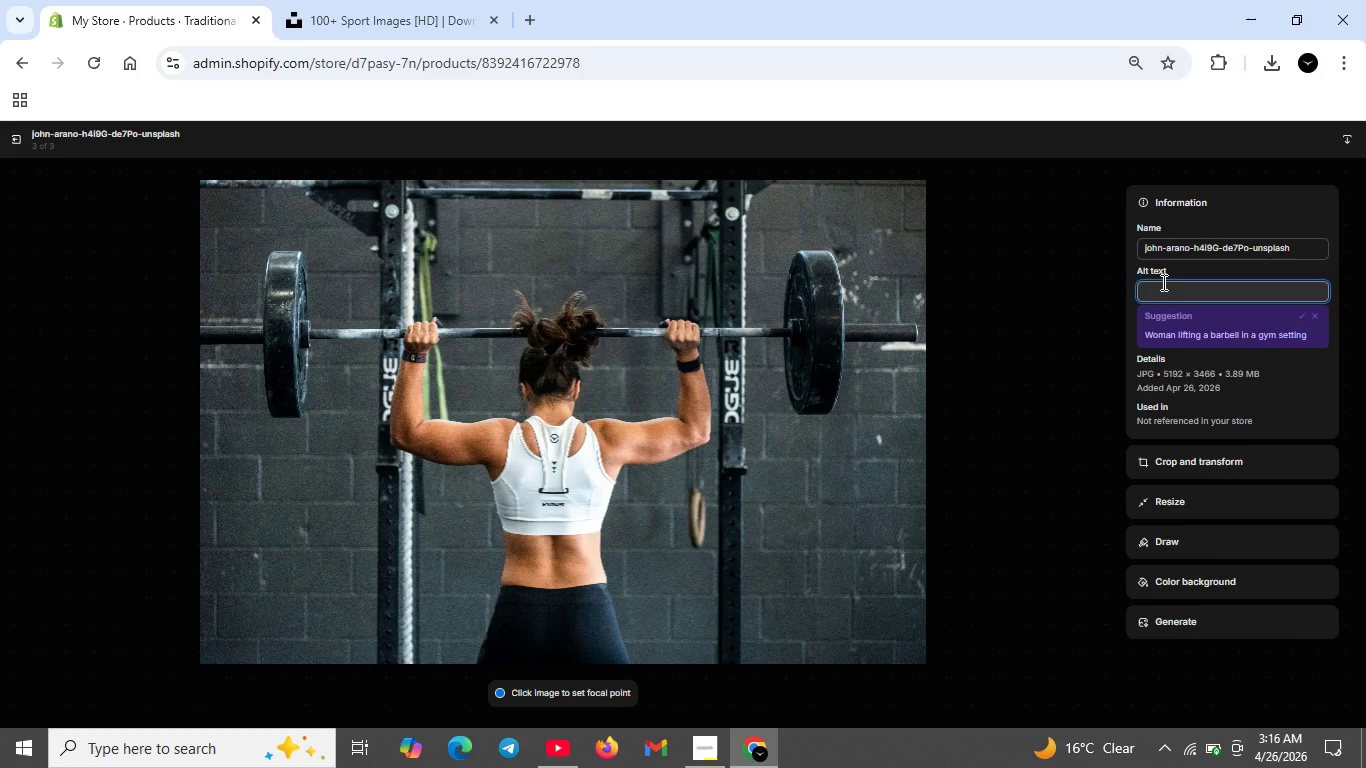 
type(Close )
key(Backspace)
type(-up of a)
key(Backspace)
key(Backspace)
key(Backspace)
key(Backspace)
type( of Abada`s fabric texture-breathable cotton blend capoe)
 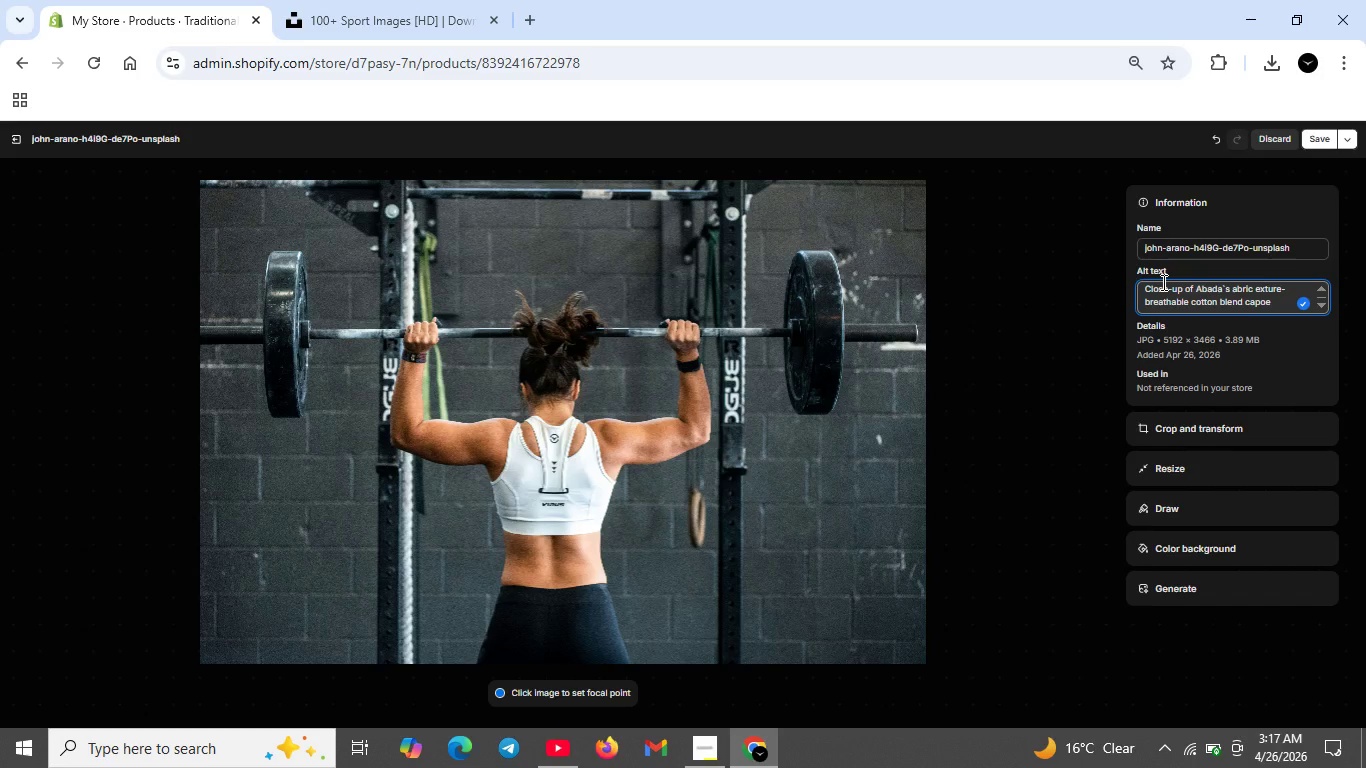 
wait(5.02)
 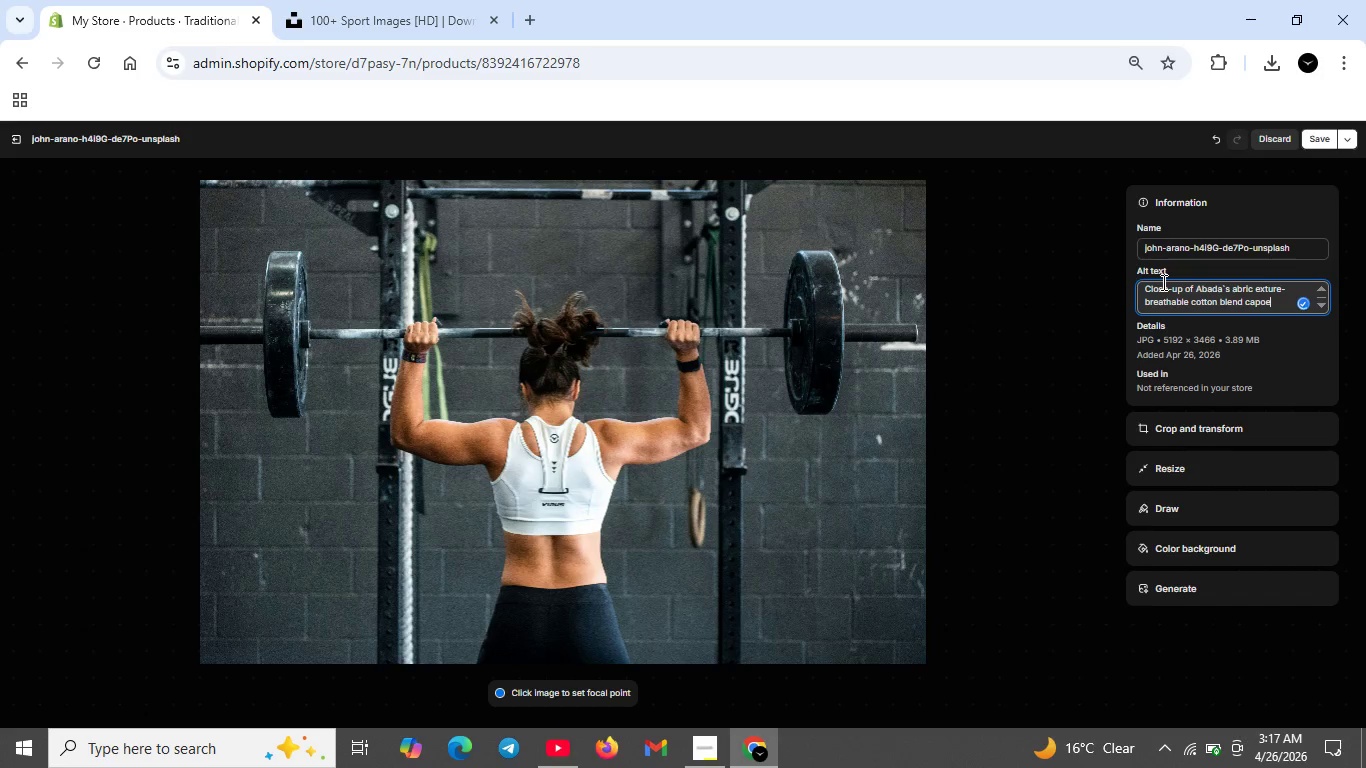 
type(eira training pant matrial)
 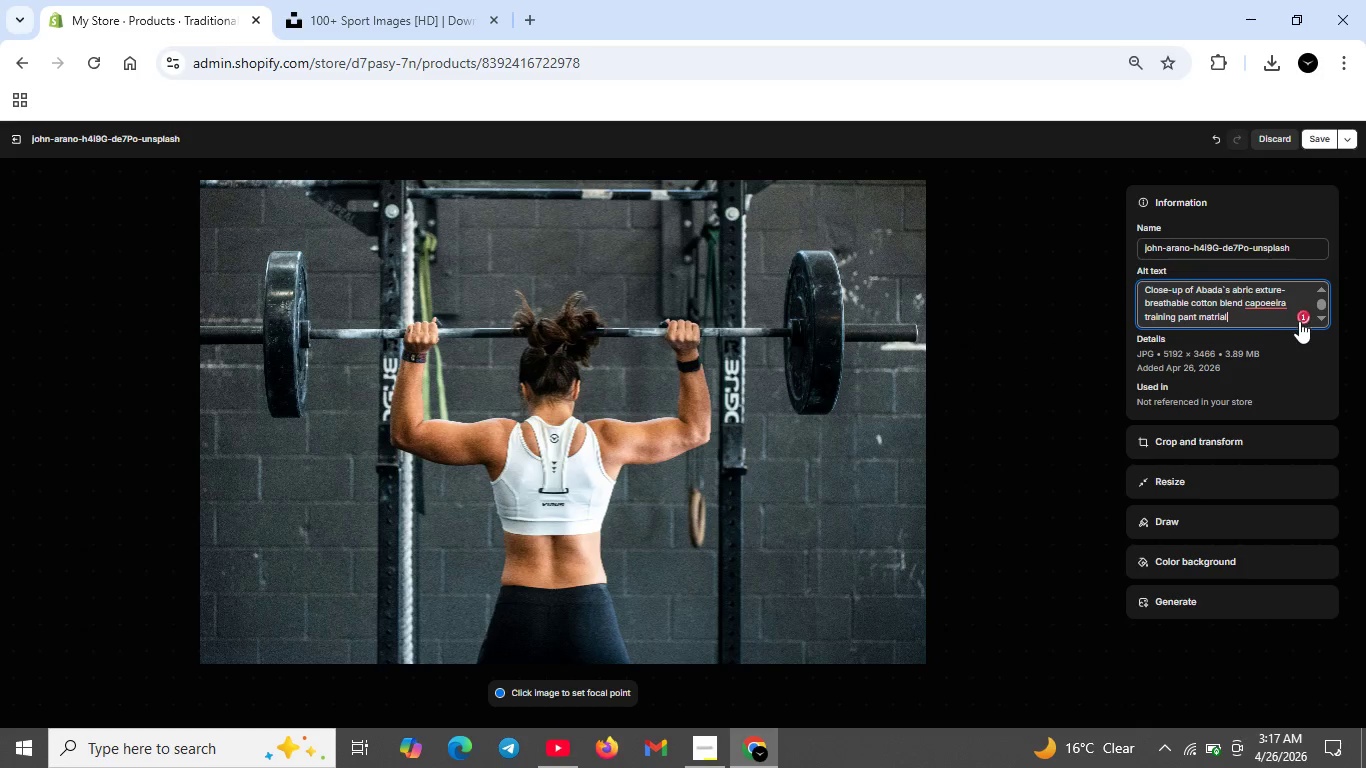 
left_click([1303, 321])
 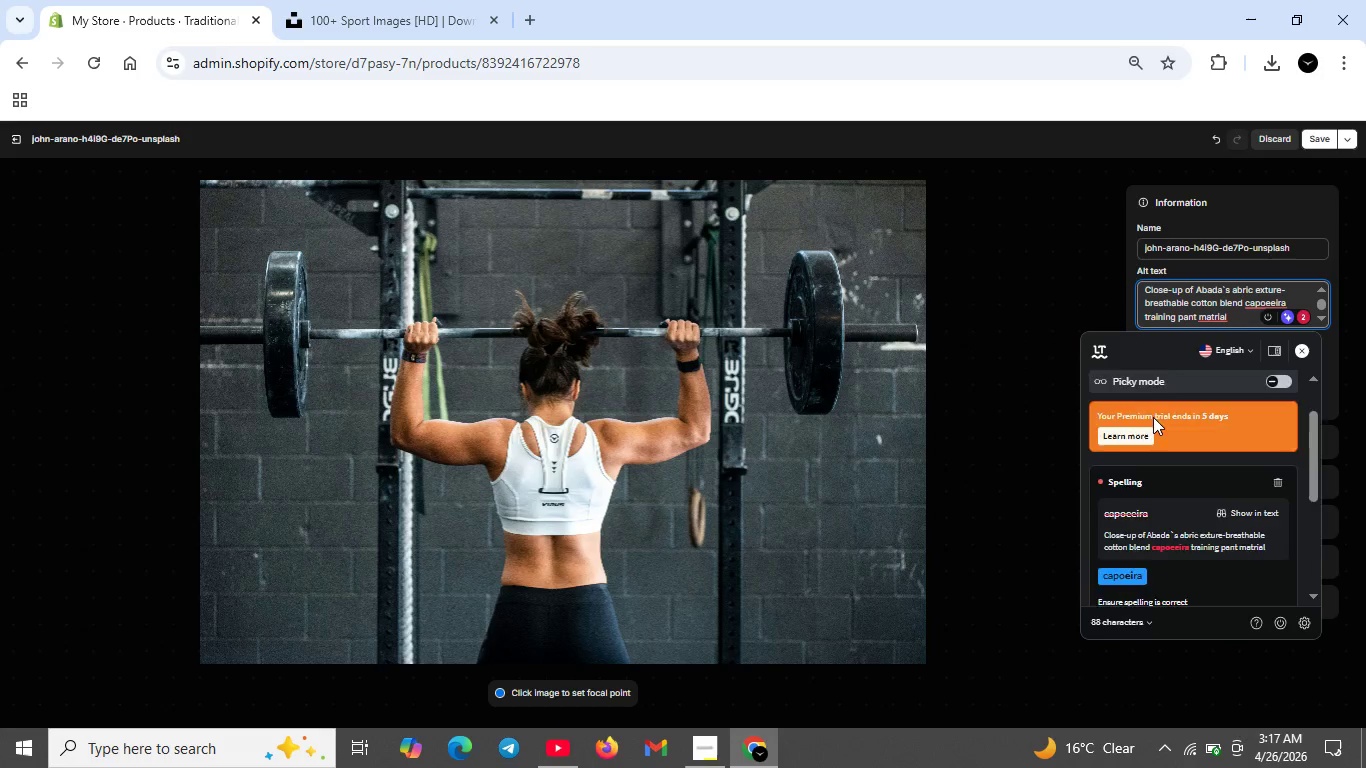 
scroll: coordinate [1153, 417], scroll_direction: down, amount: 3.0
 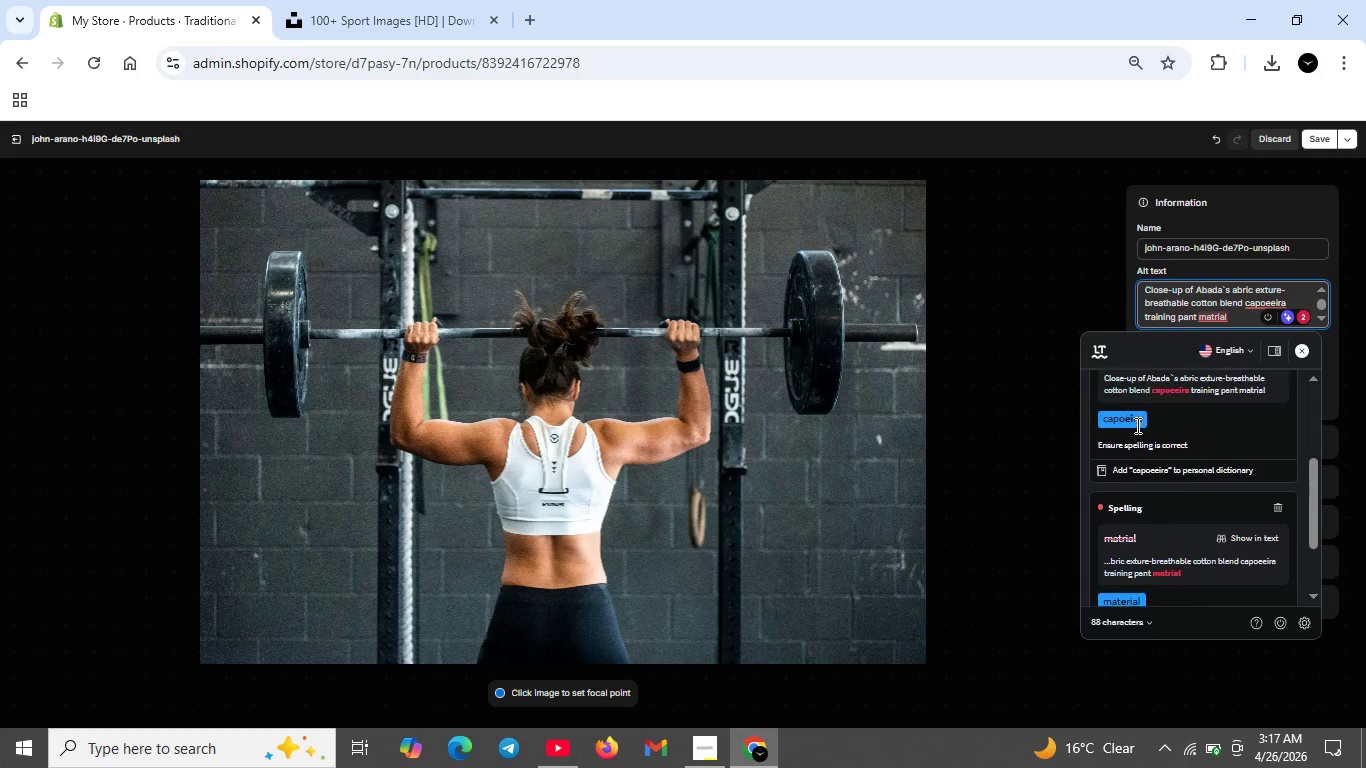 
scroll: coordinate [1136, 425], scroll_direction: up, amount: 1.0
 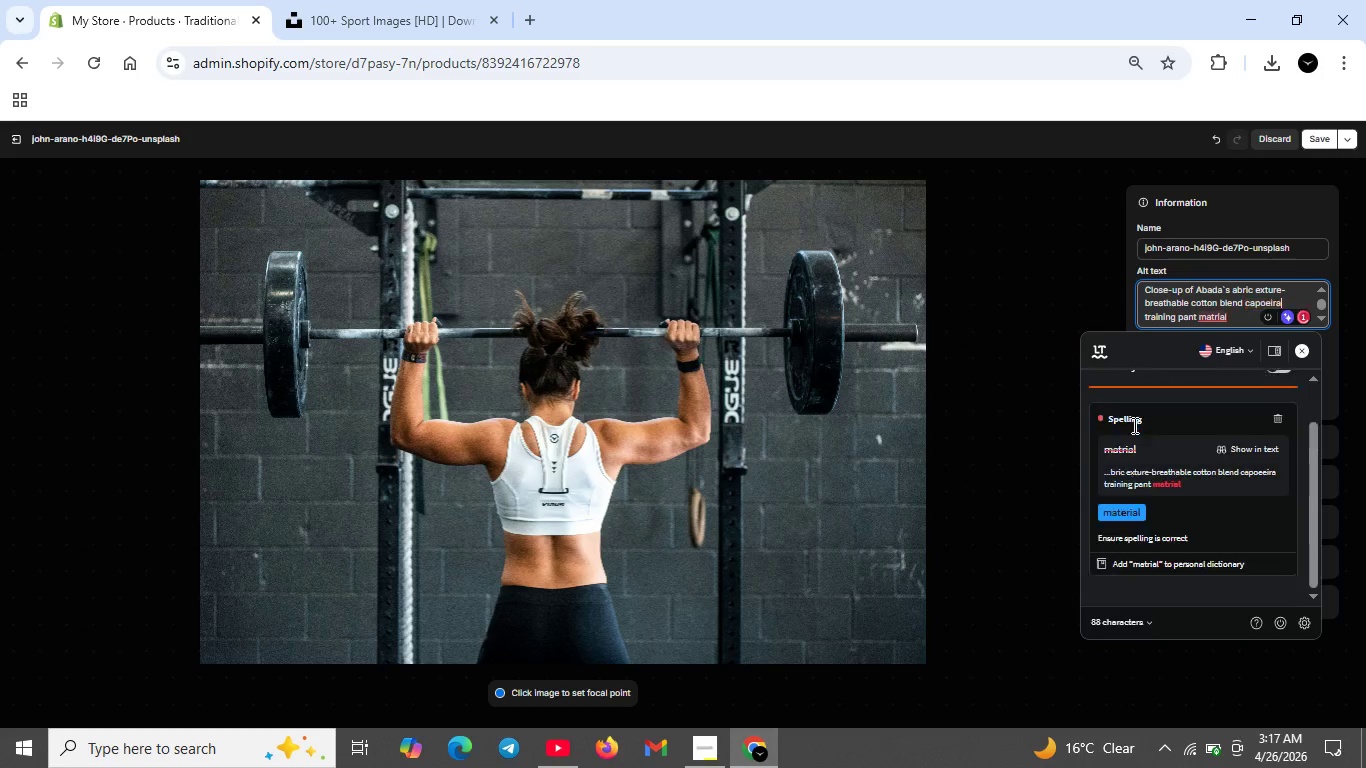 
left_click([1133, 425])
 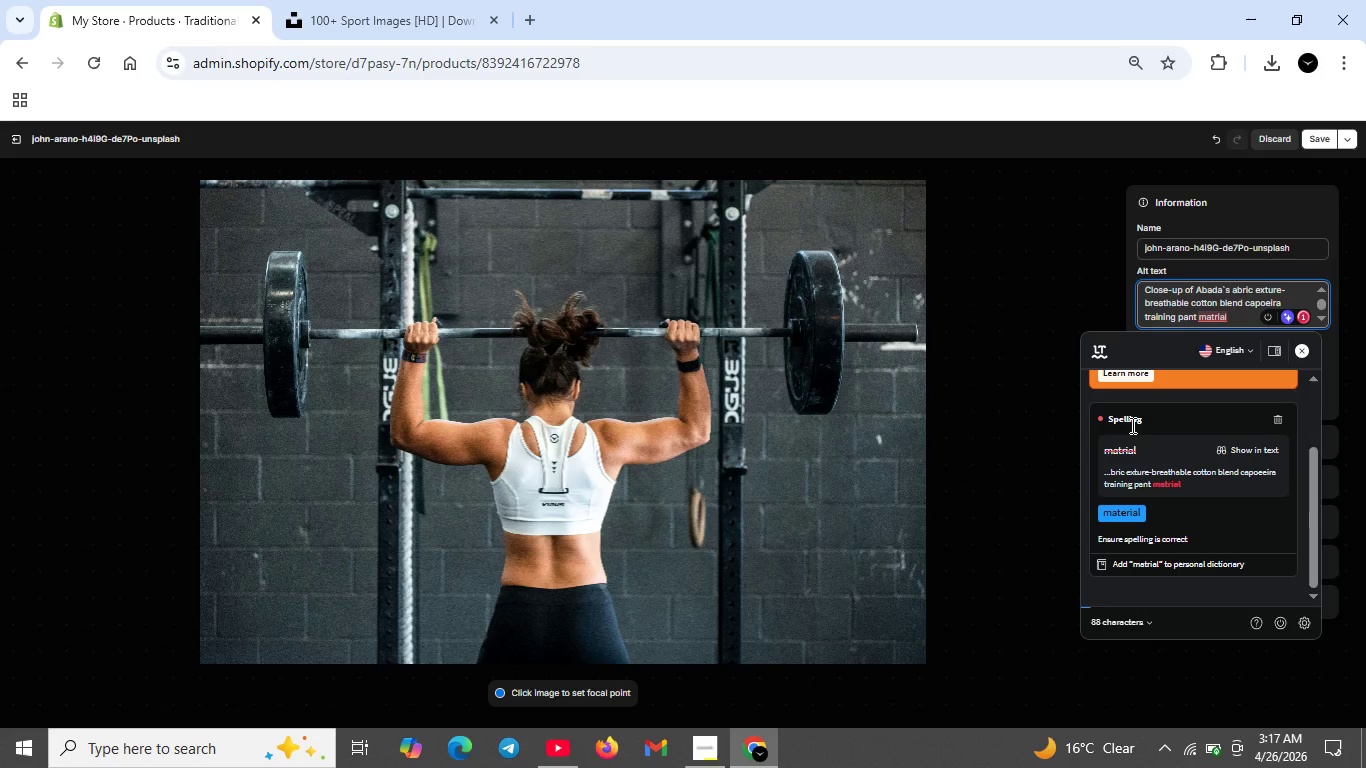 
scroll: coordinate [1133, 425], scroll_direction: down, amount: 1.0
 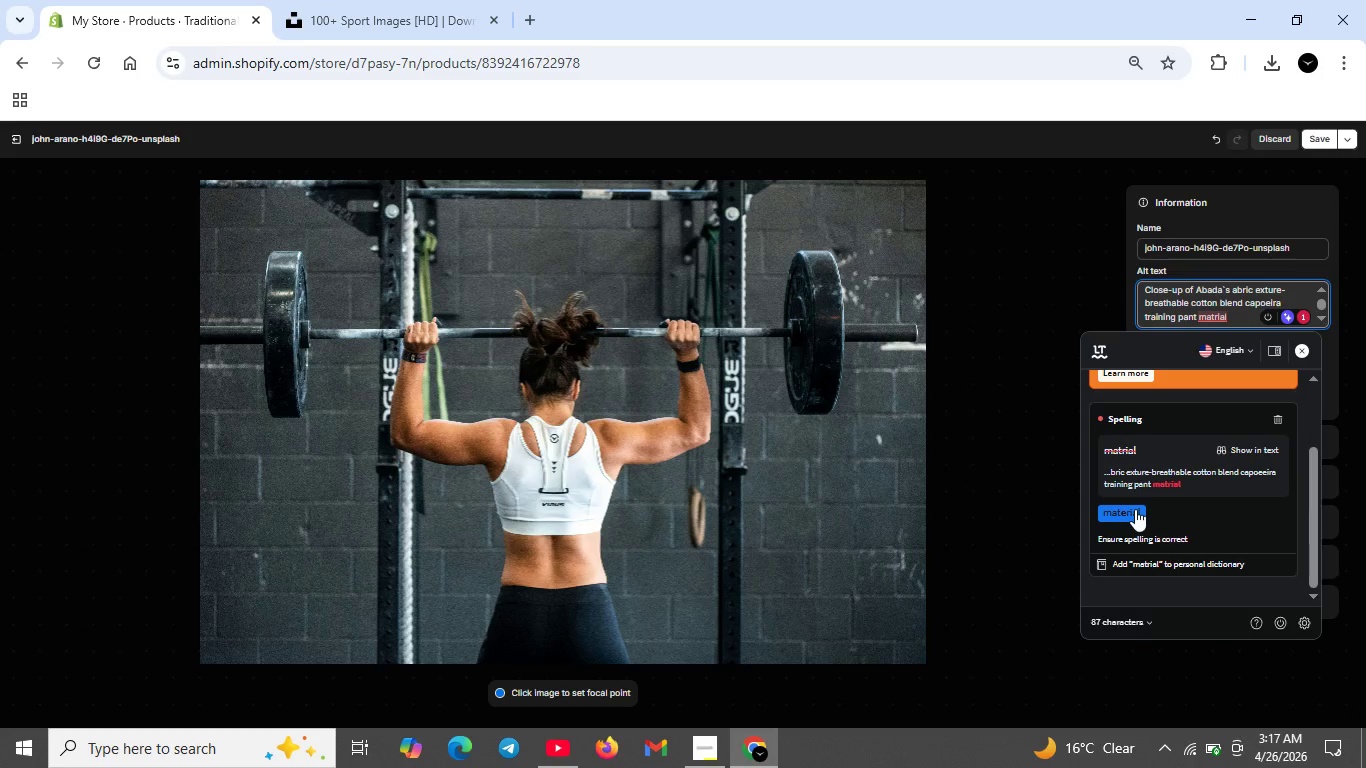 
left_click([1135, 509])
 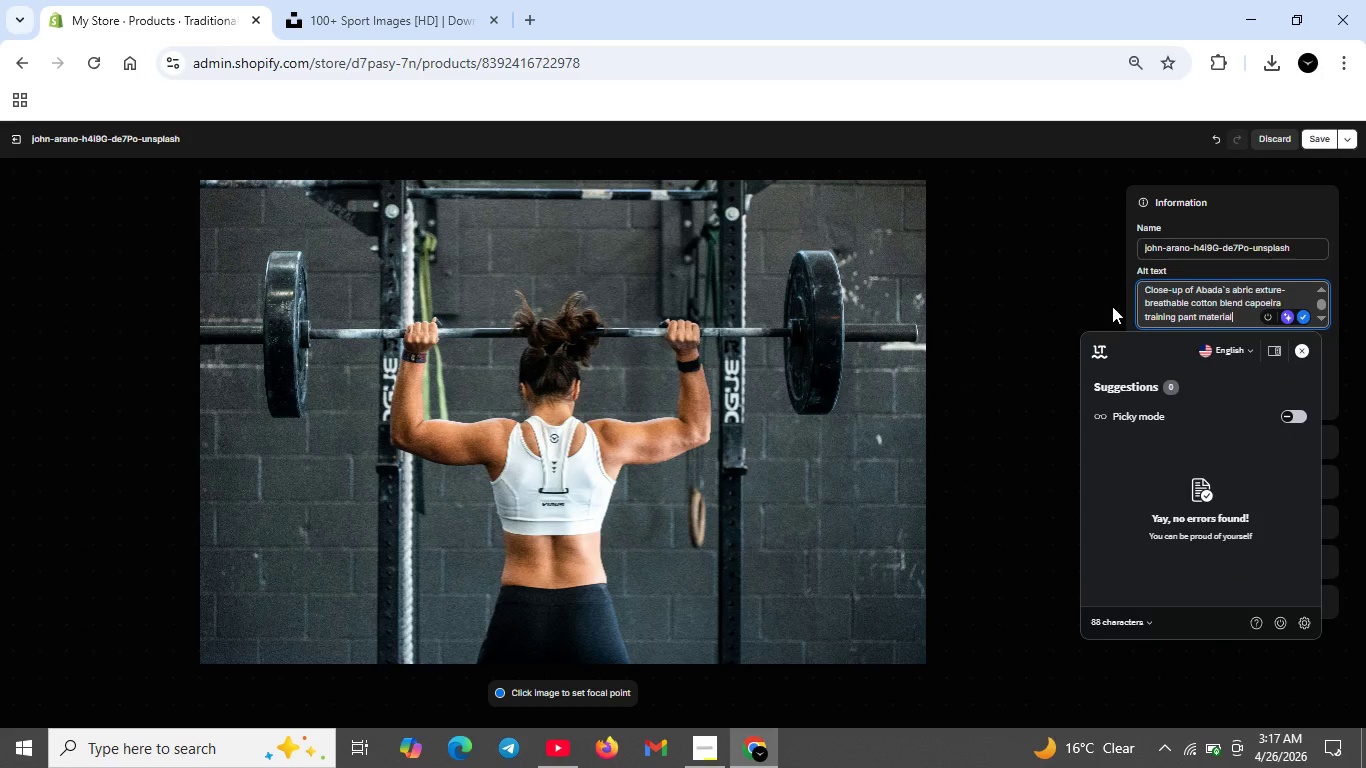 
left_click([1112, 306])
 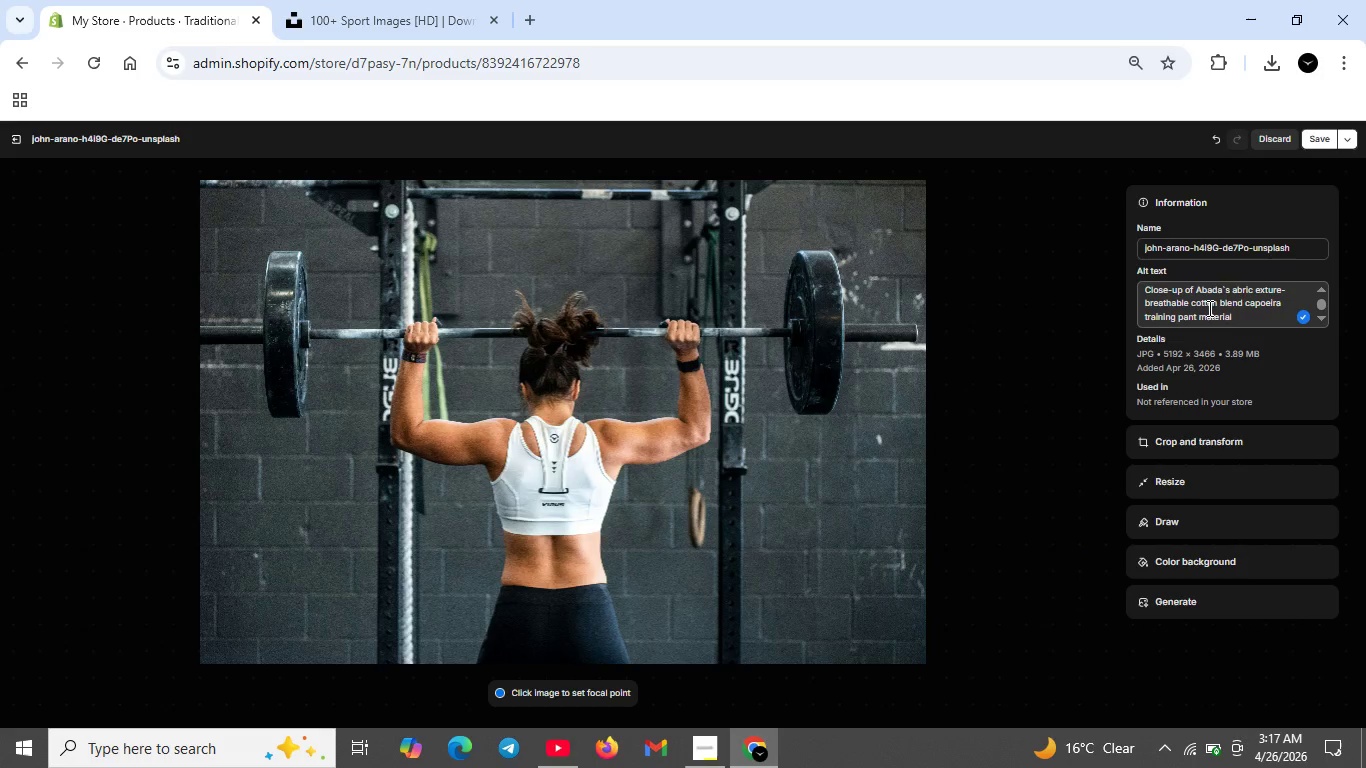 
scroll: coordinate [1208, 308], scroll_direction: up, amount: 1.0
 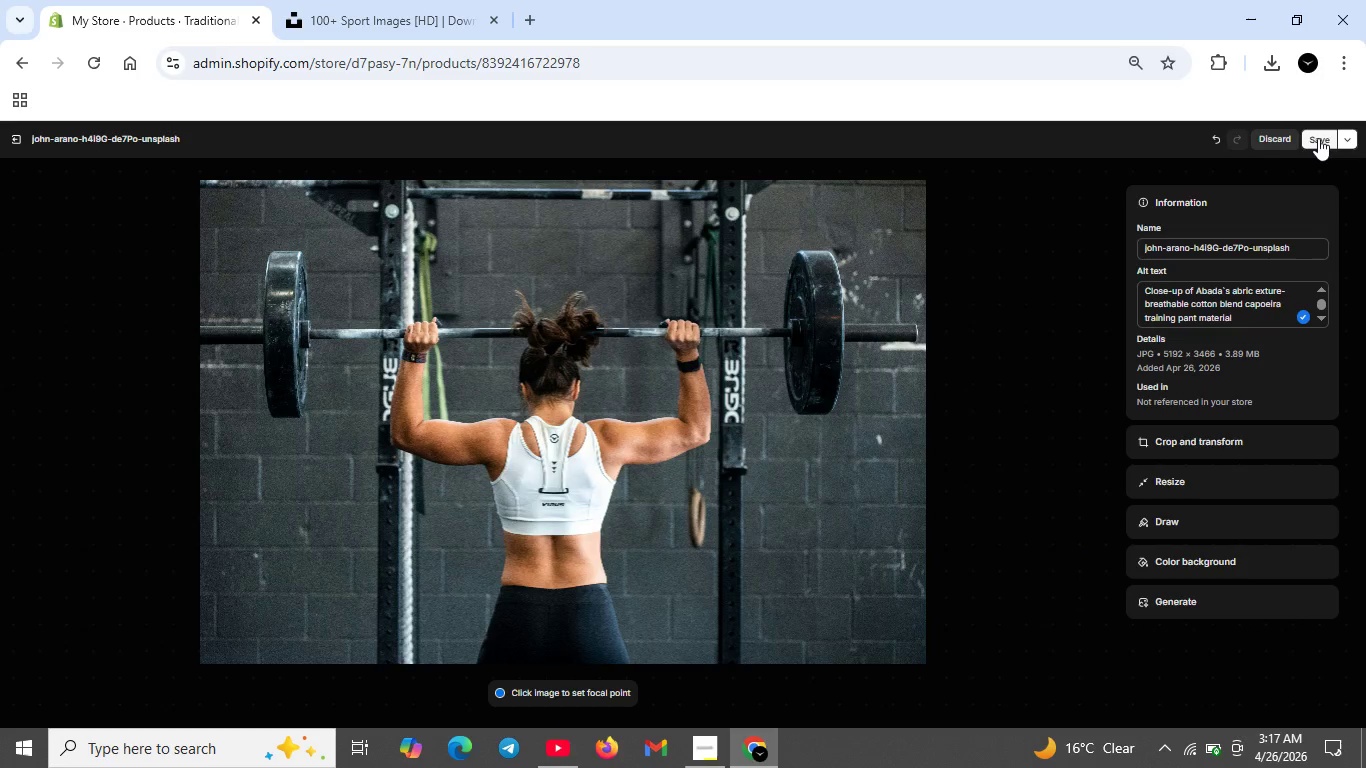 
left_click([1318, 138])
 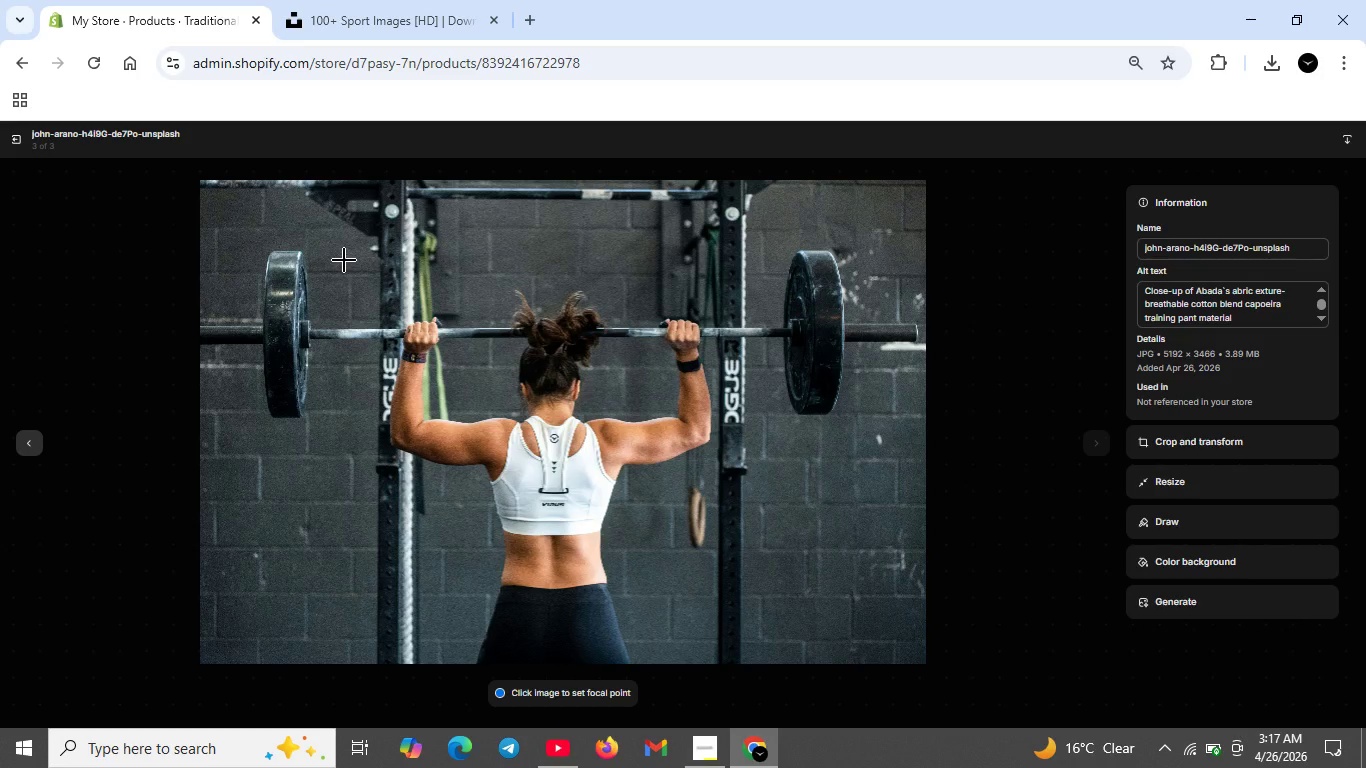 
wait(15.16)
 